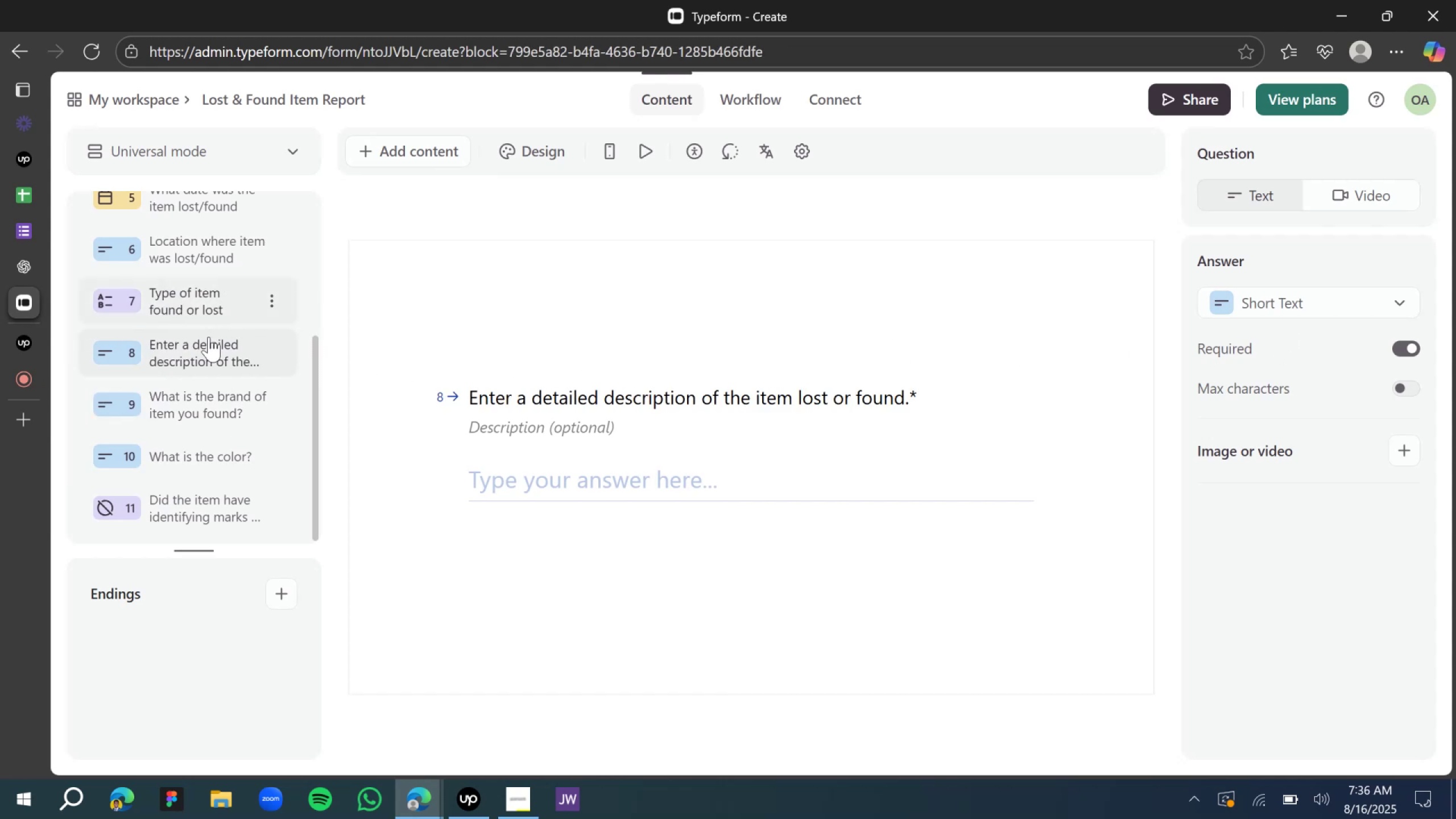 
scroll: coordinate [190, 278], scroll_direction: up, amount: 7.0
 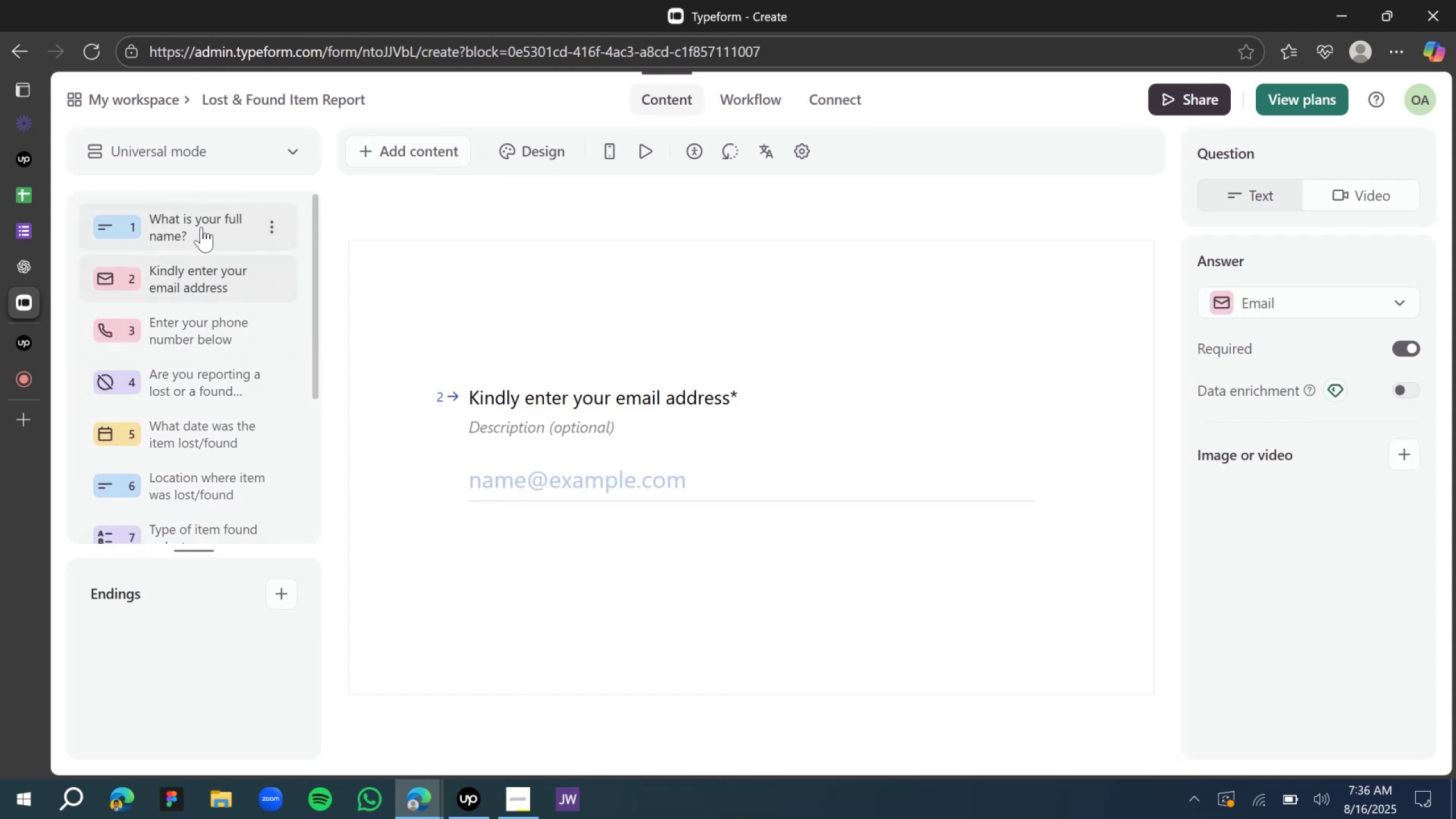 
scroll: coordinate [196, 495], scroll_direction: down, amount: 15.0
 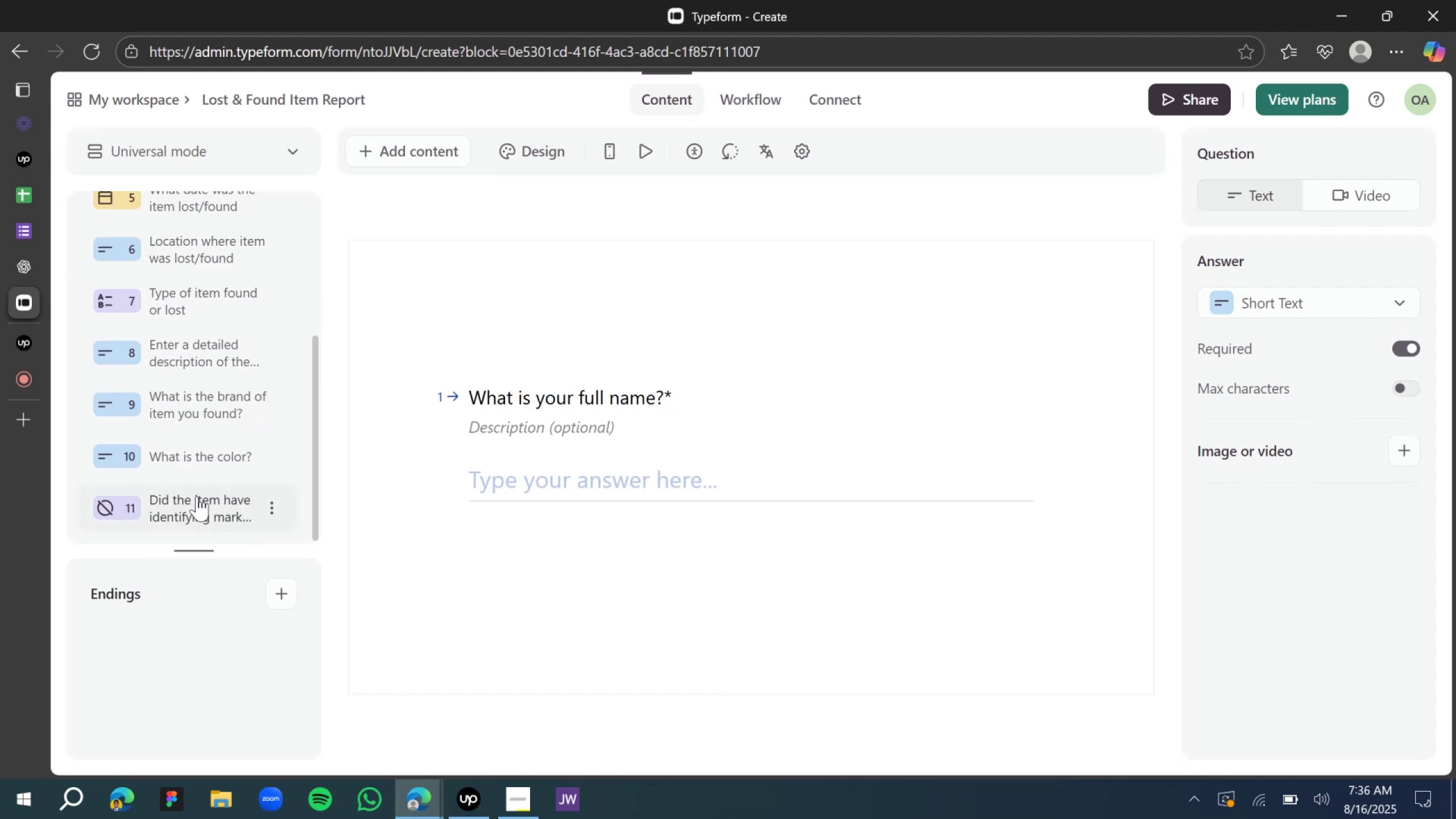 
left_click([198, 497])
 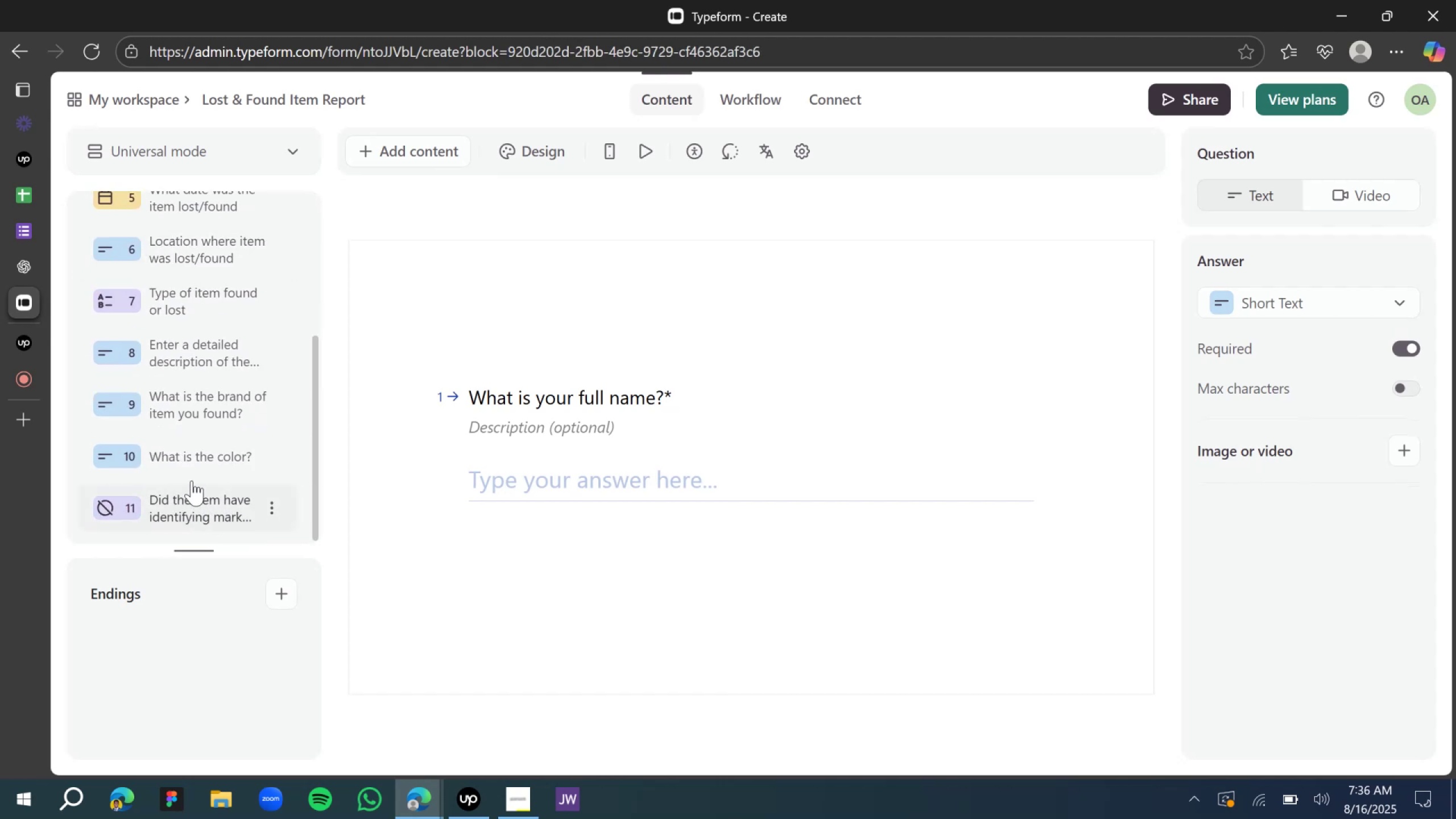 
scroll: coordinate [191, 466], scroll_direction: down, amount: 5.0
 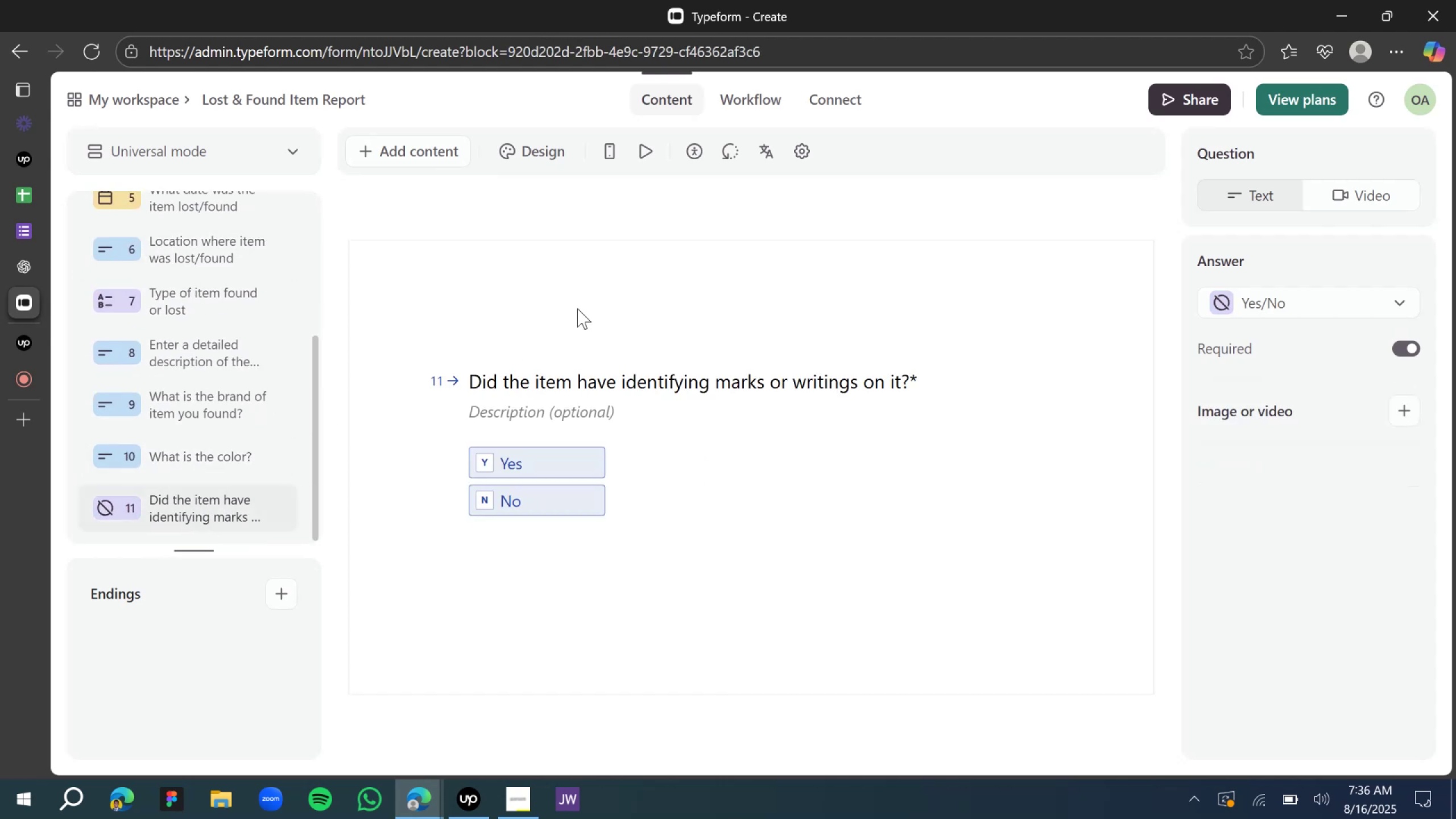 
left_click([578, 222])
 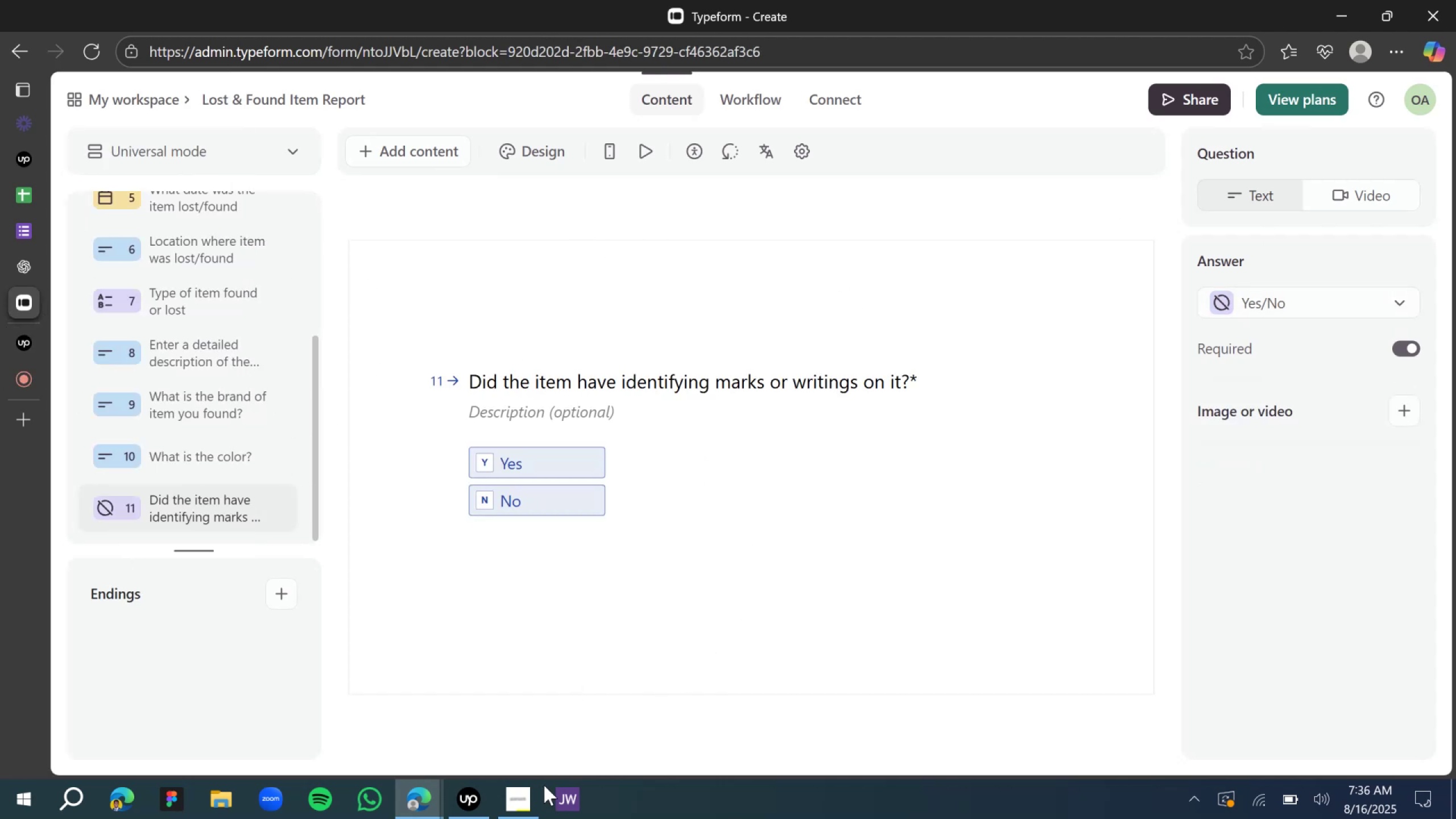 
wait(5.19)
 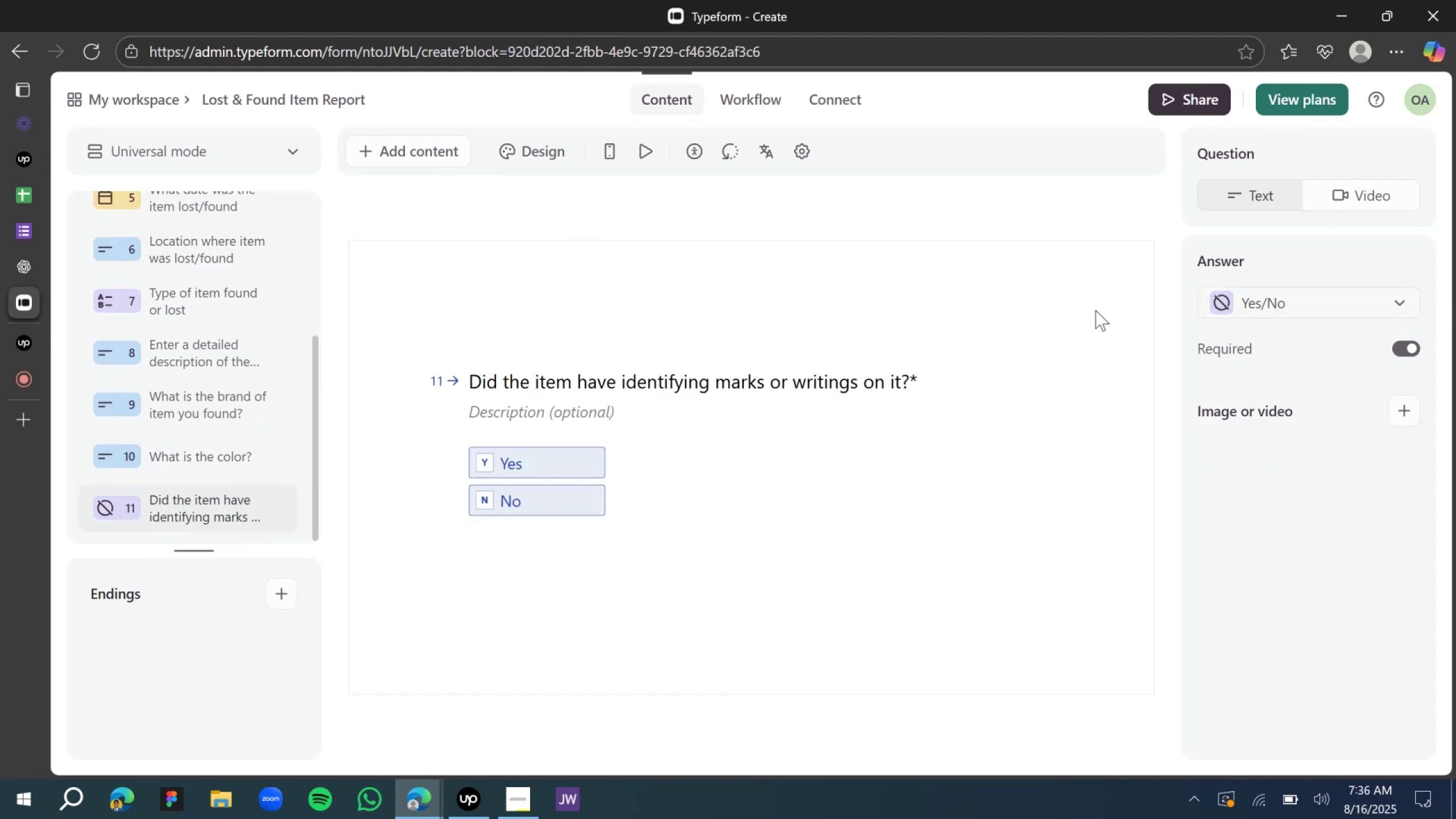 
left_click([37, 270])
 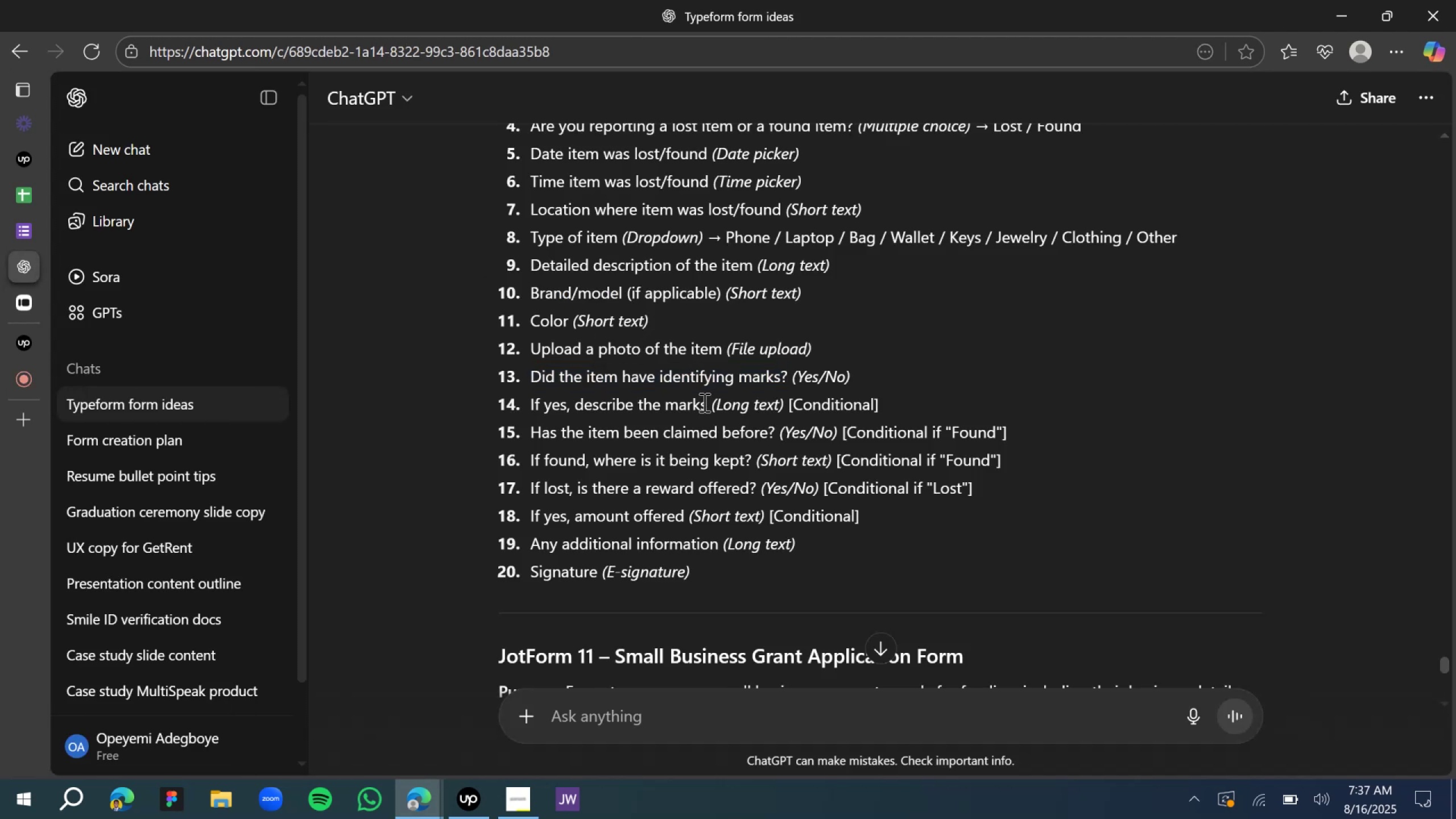 
left_click_drag(start_coordinate=[708, 406], to_coordinate=[528, 400])
 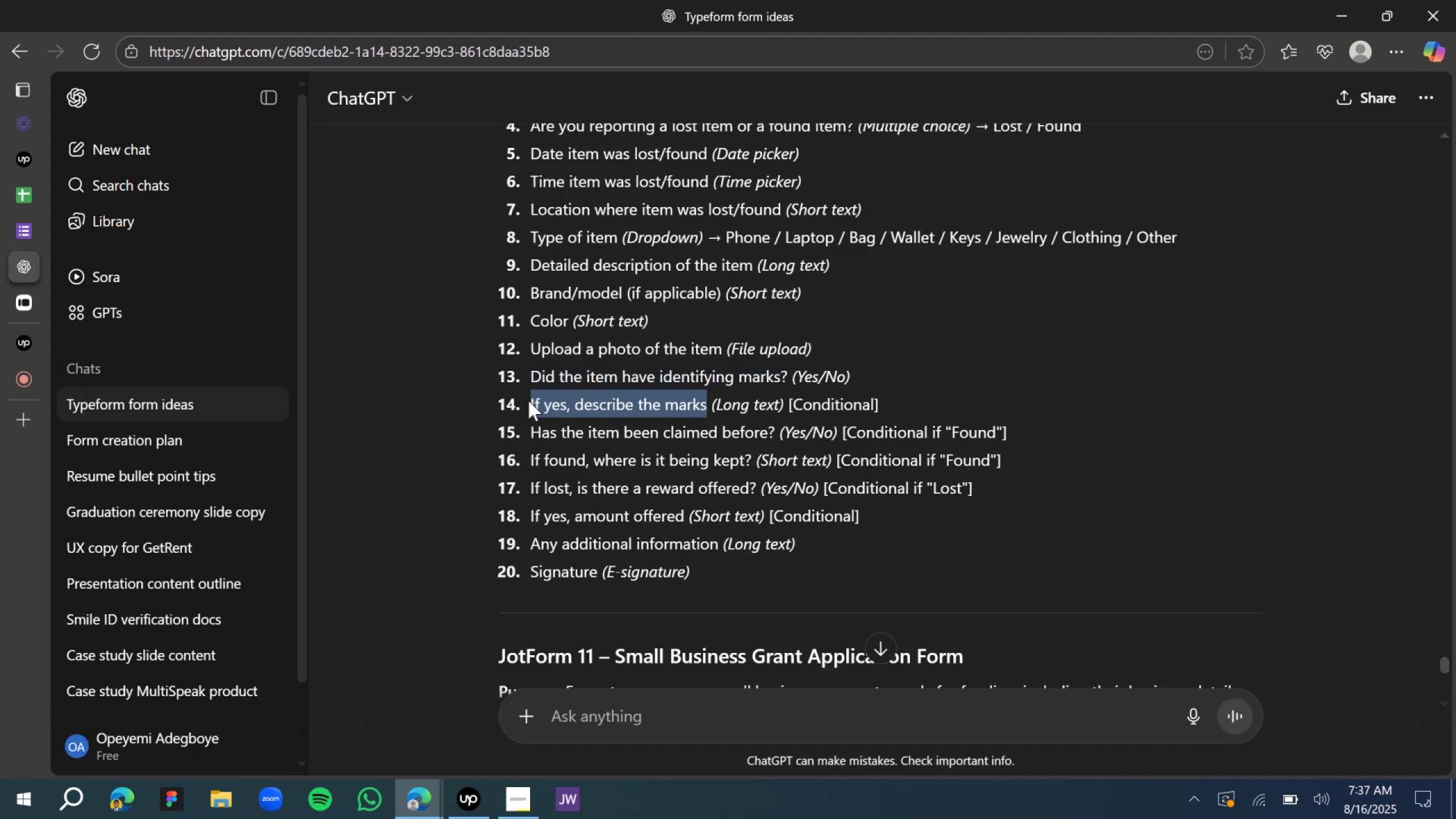 
key(Control+C)
 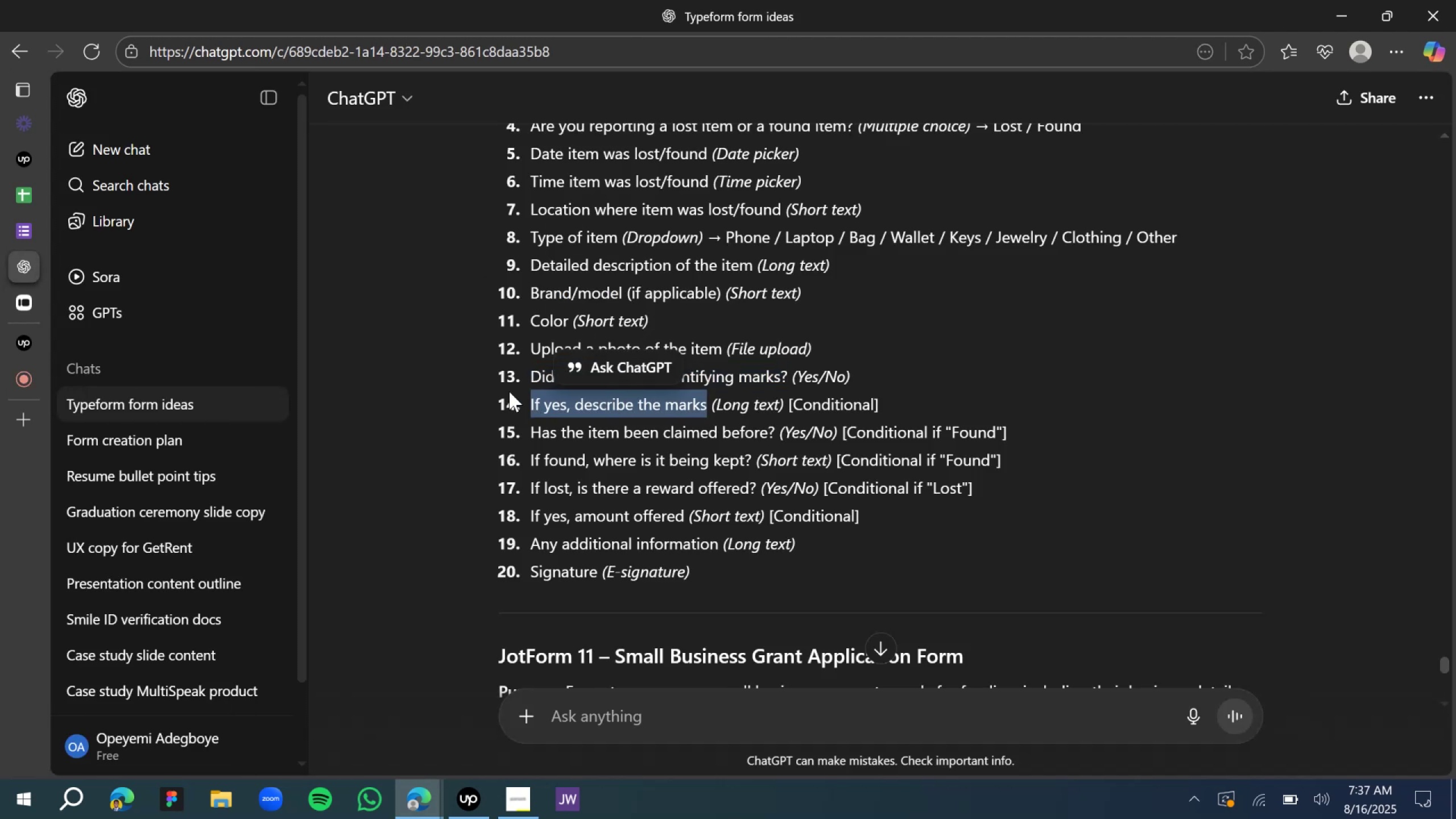 
key(Control+C)
 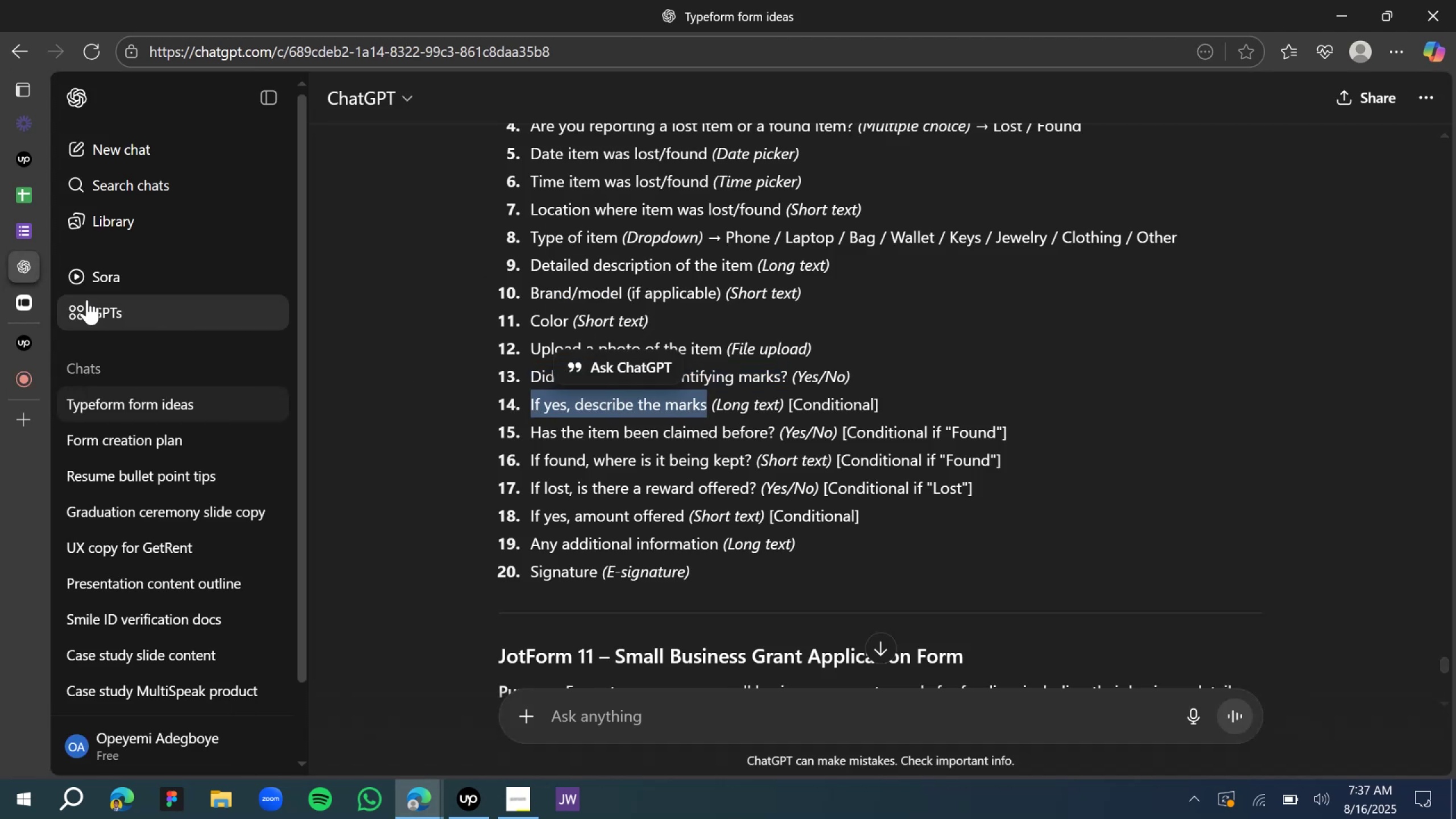 
key(Control+C)
 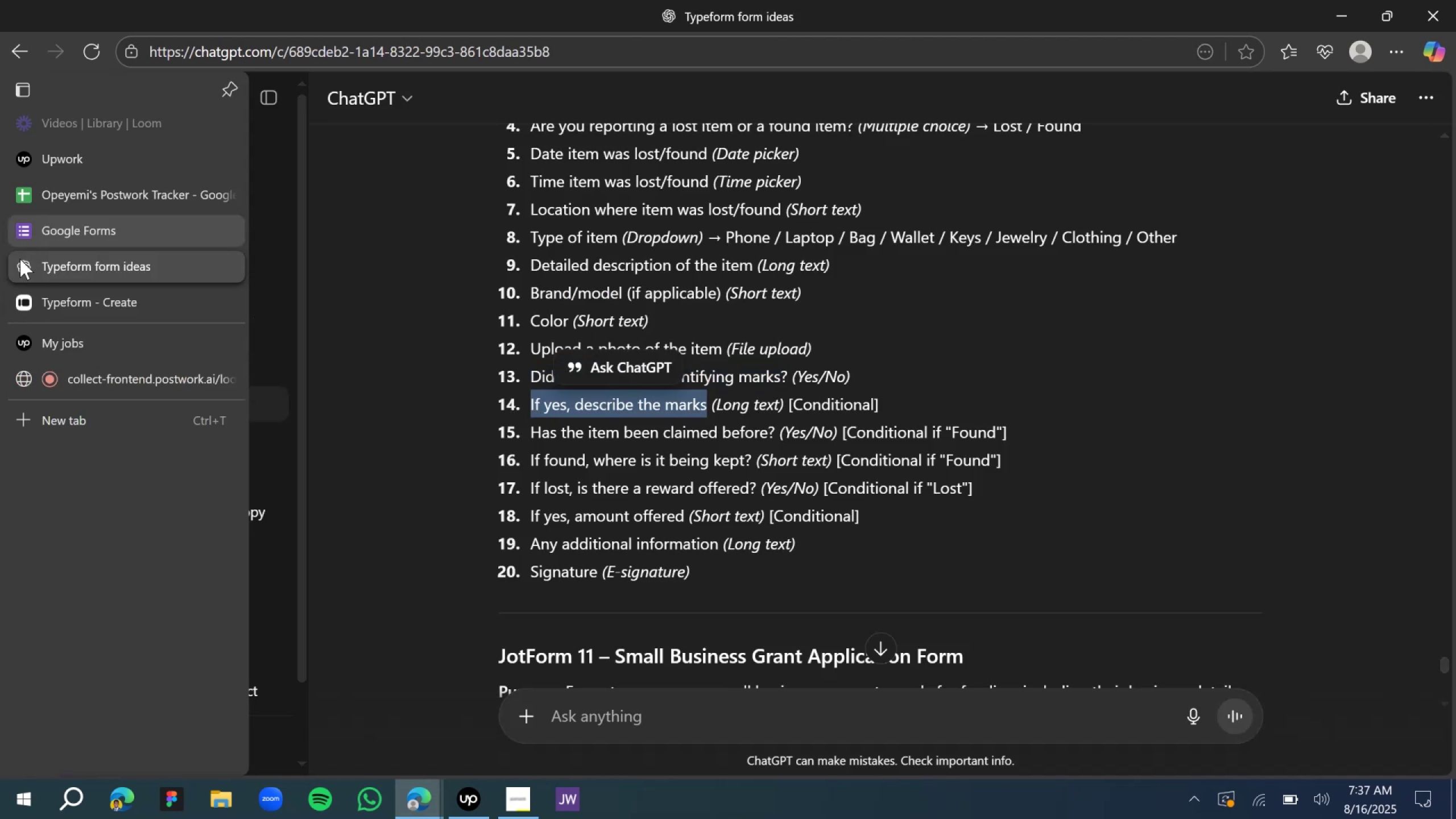 
left_click([34, 314])
 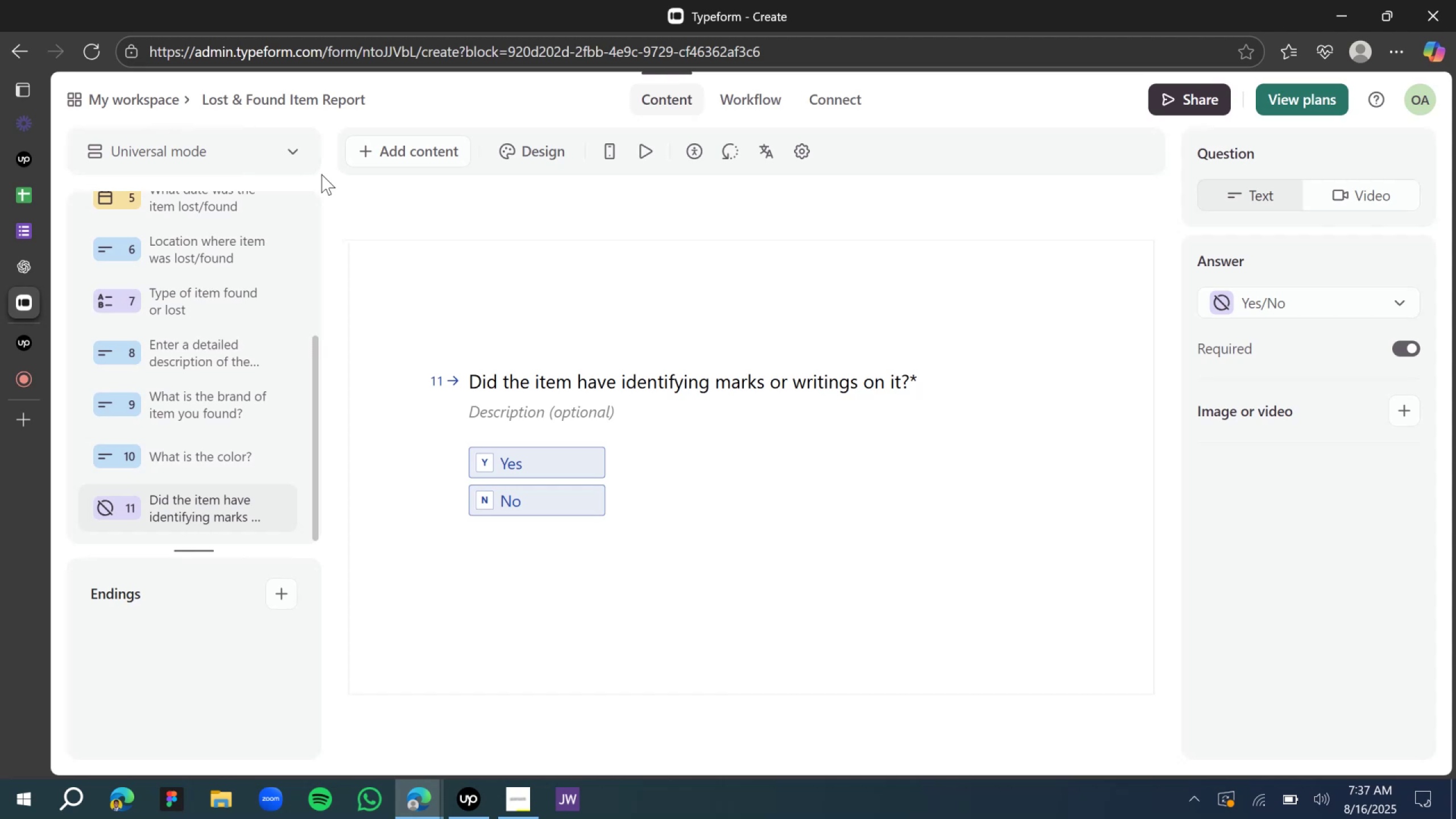 
left_click([361, 148])
 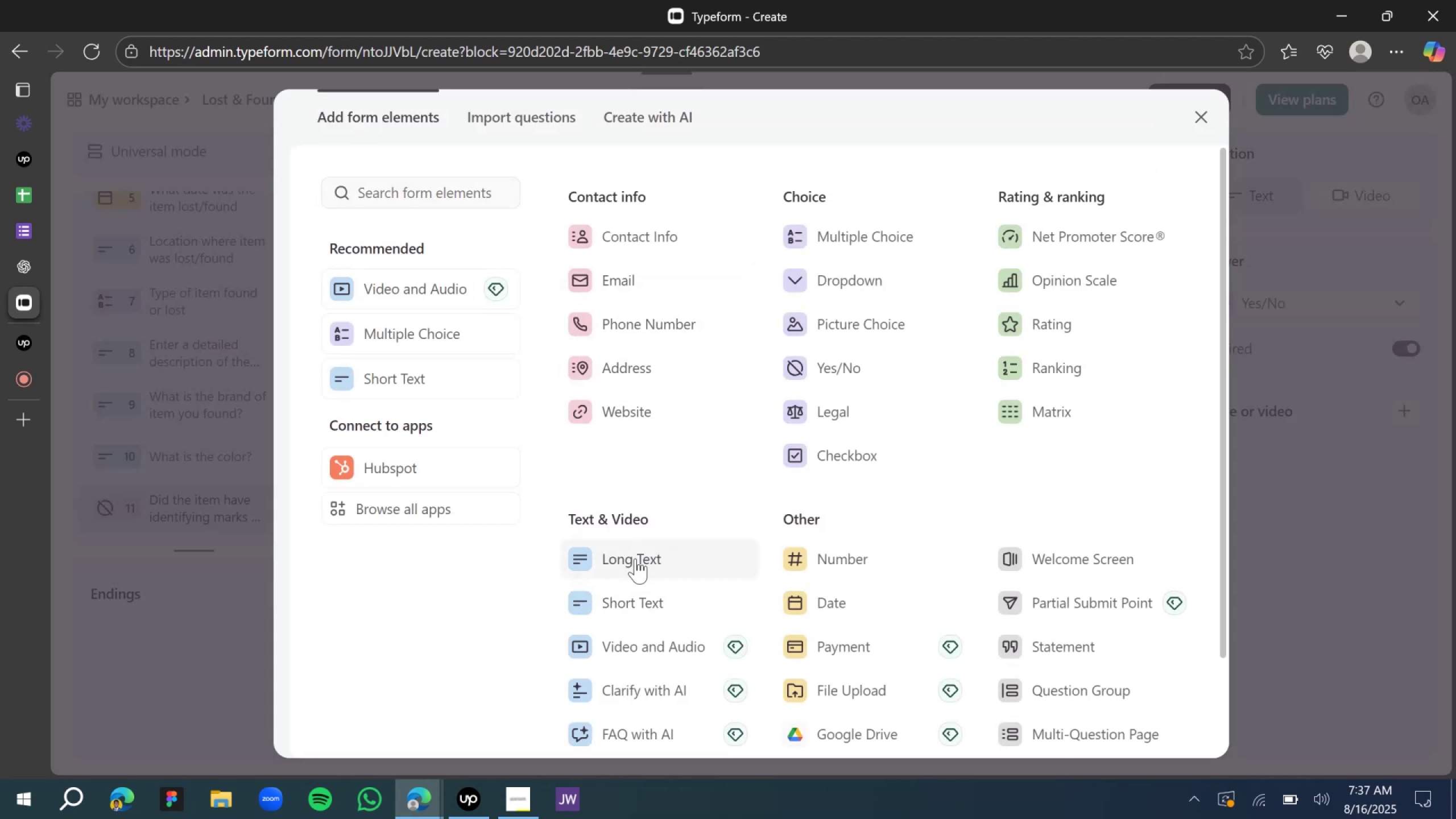 
wait(7.15)
 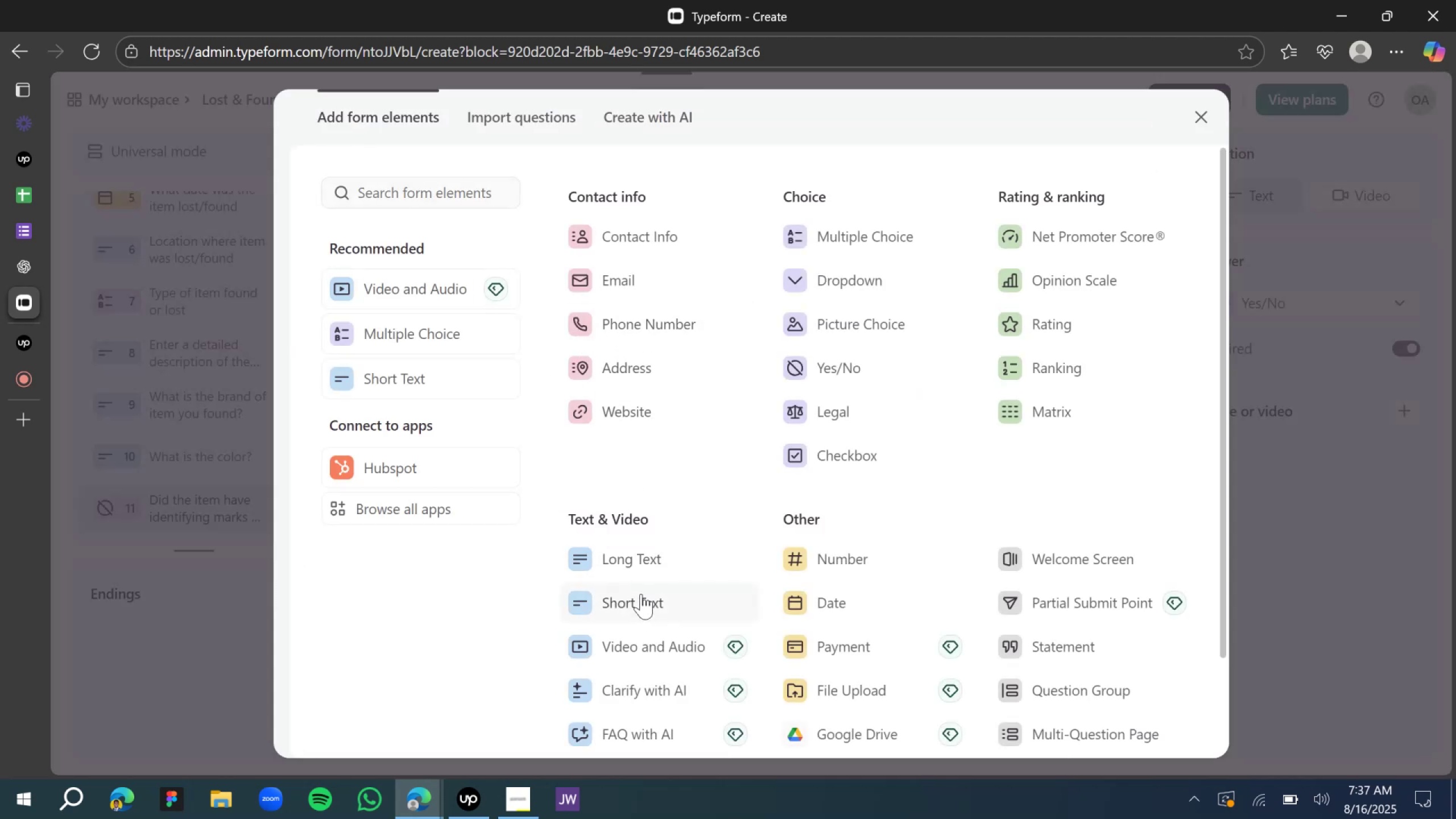 
key(Control+V)
 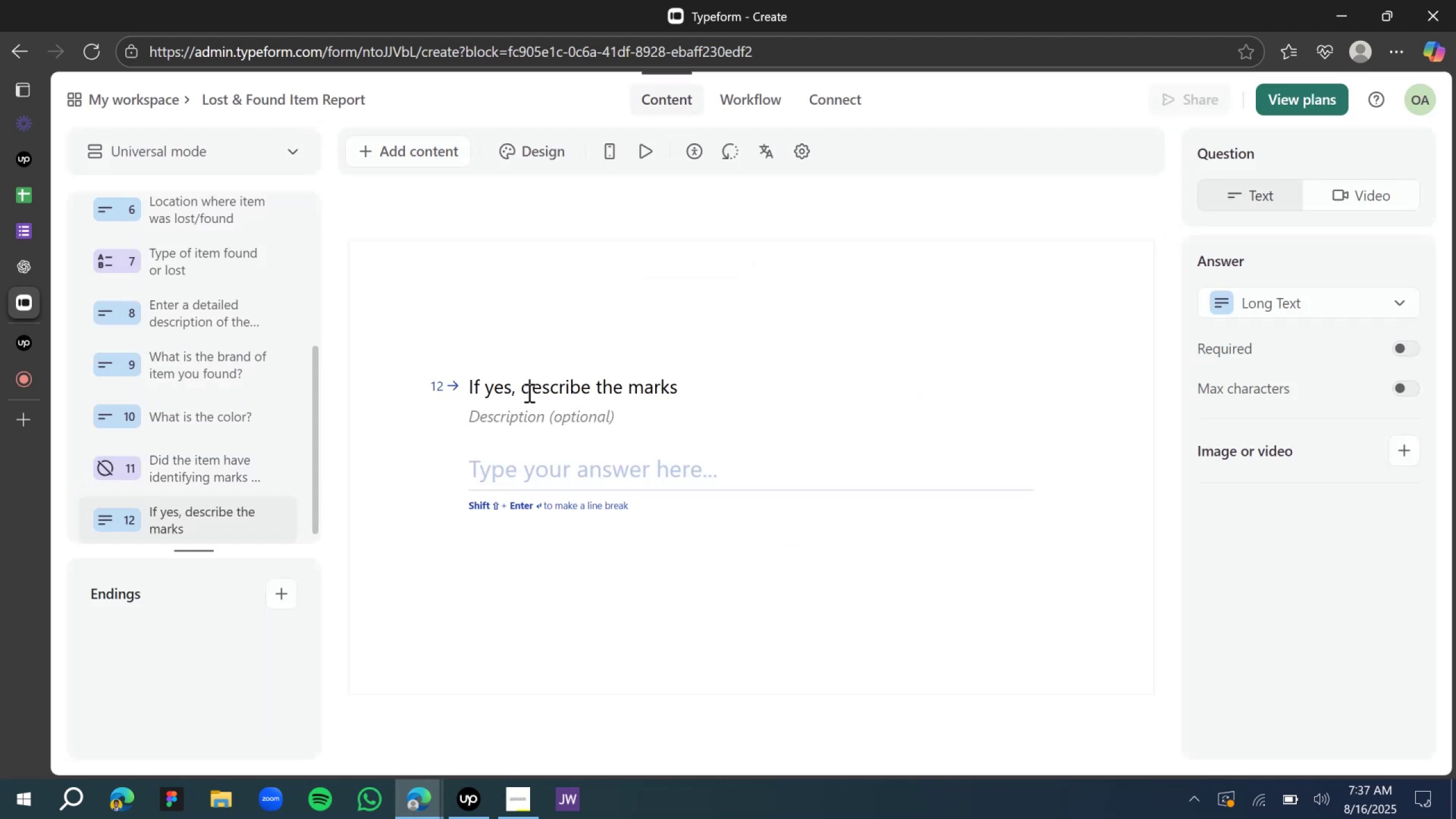 
left_click_drag(start_coordinate=[532, 386], to_coordinate=[453, 384])
 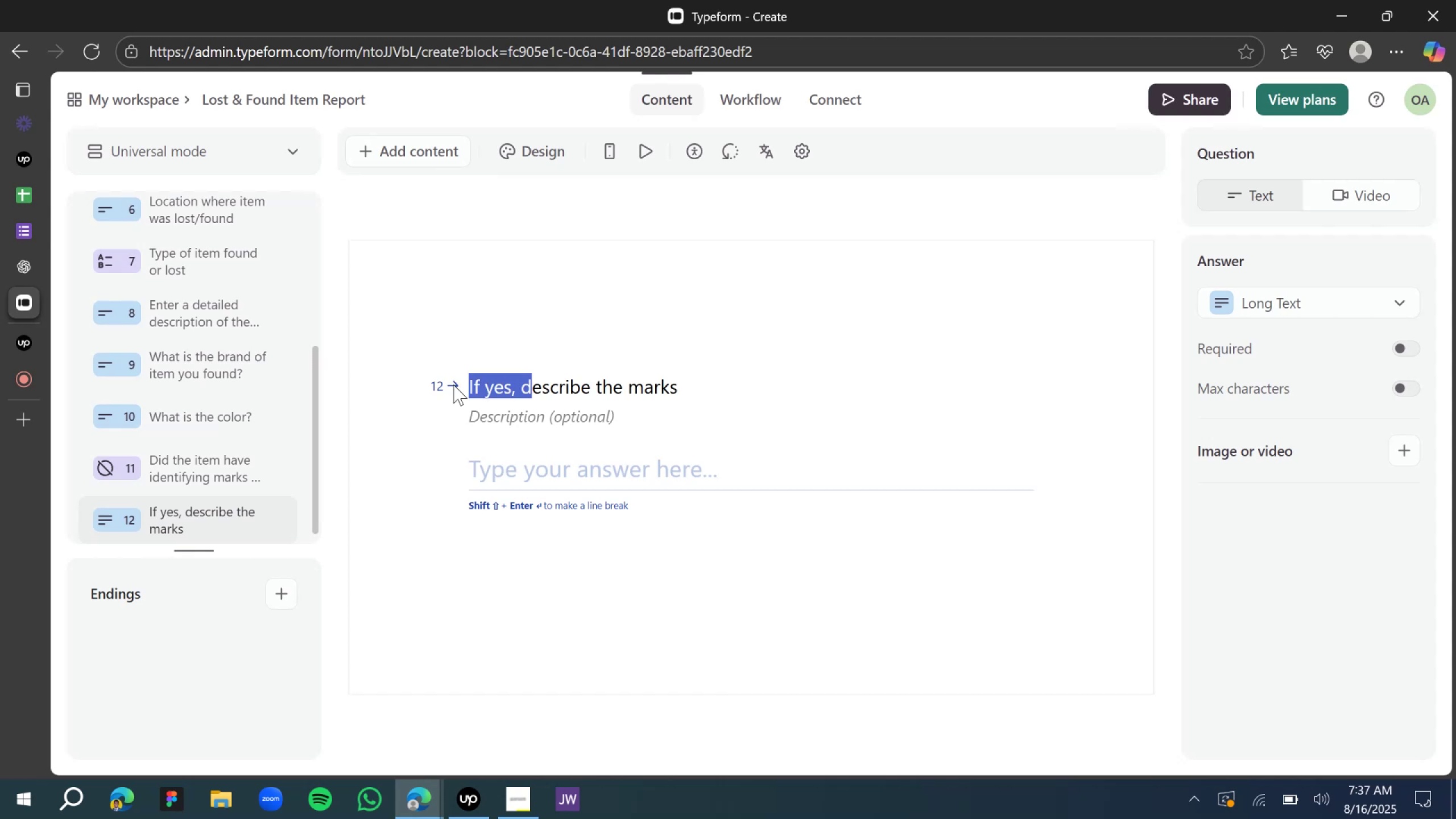 
key(Shift+D)
 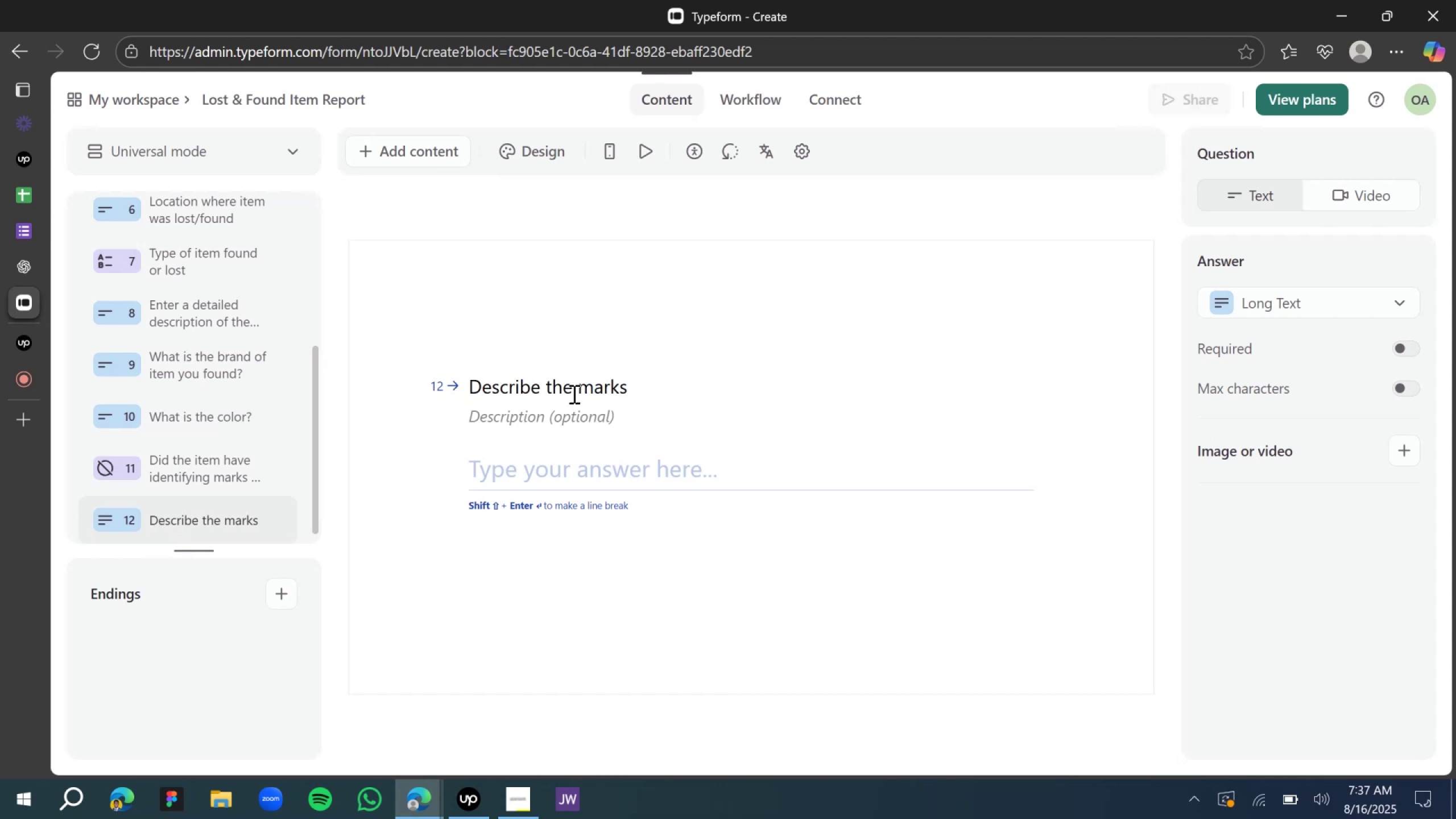 
left_click([627, 389])
 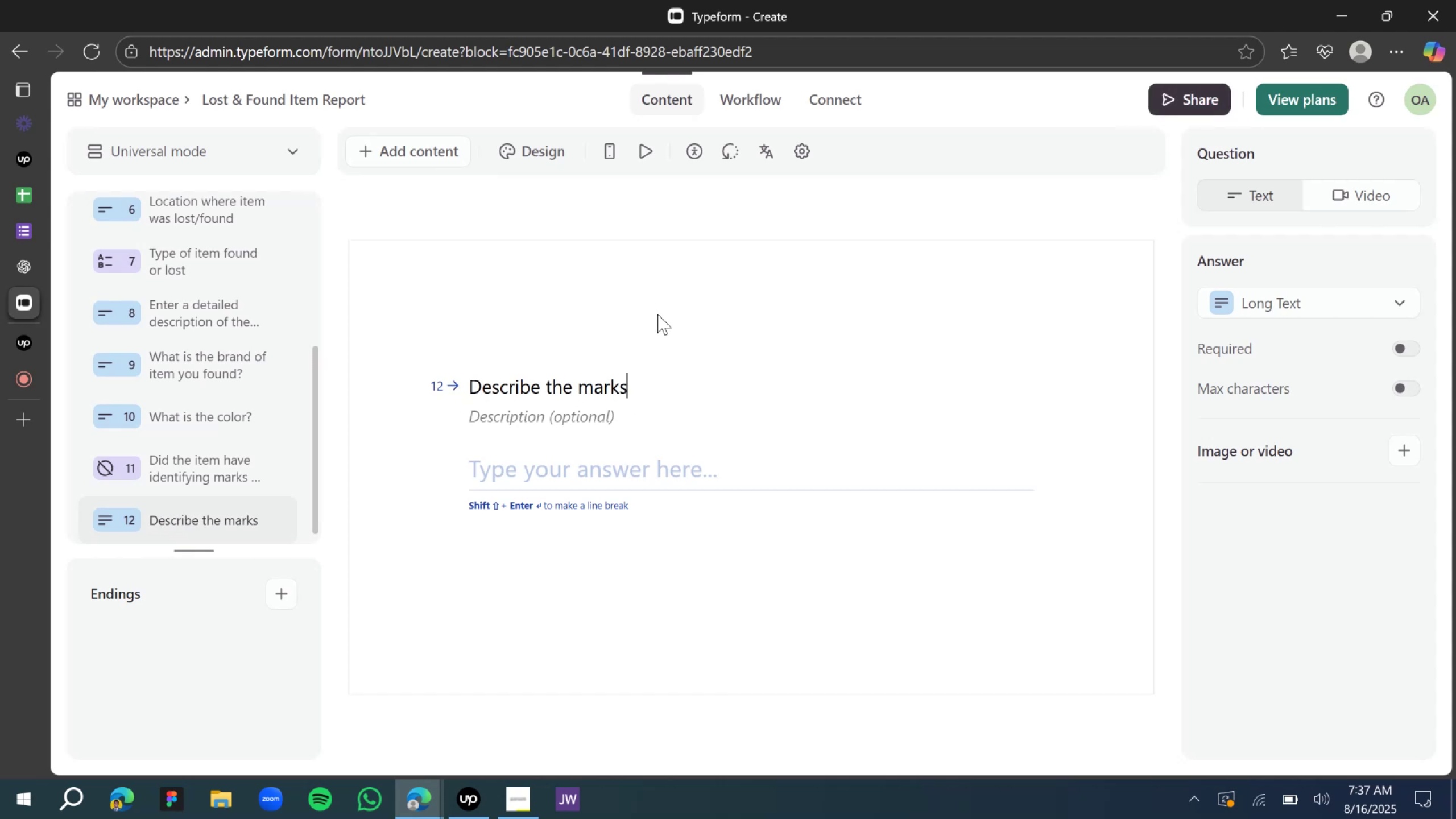 
wait(6.43)
 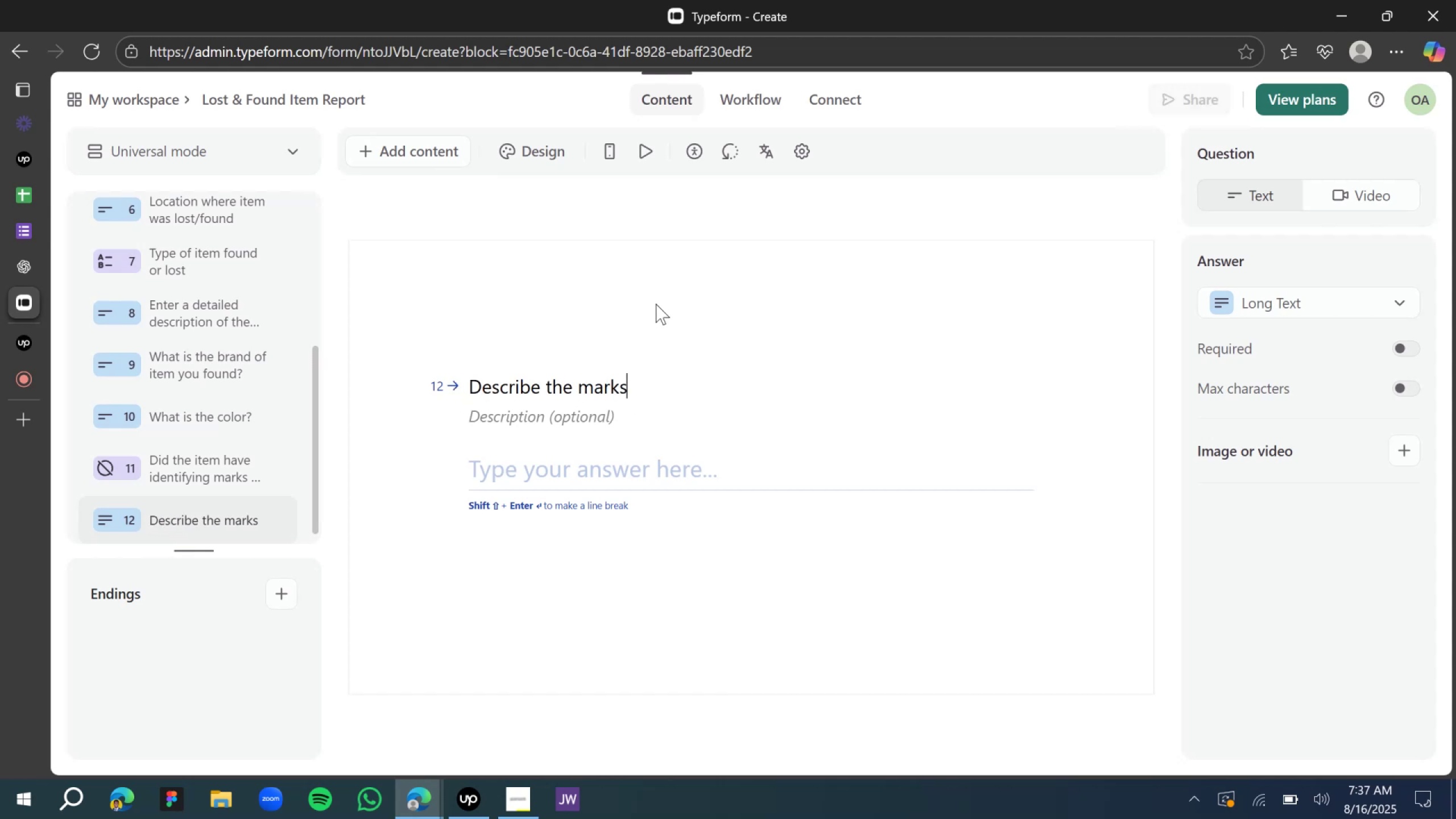 
key(Period)
 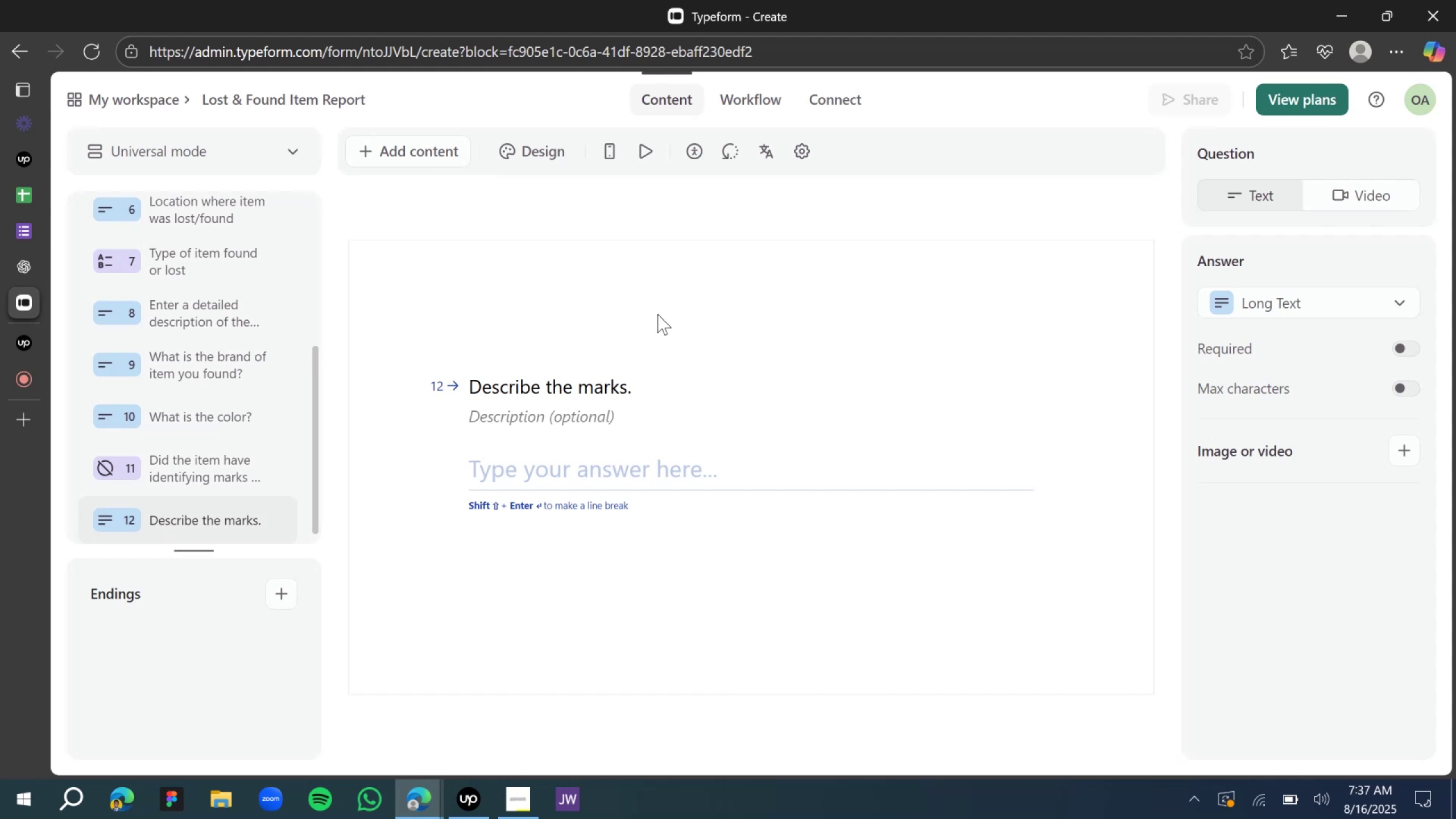 
key(Backspace)
type( fo)
key(Backspace)
key(Backspace)
type(or writing found on ithe )
key(Backspace)
key(Backspace)
key(Backspace)
key(Backspace)
key(Backspace)
type(the item.)
 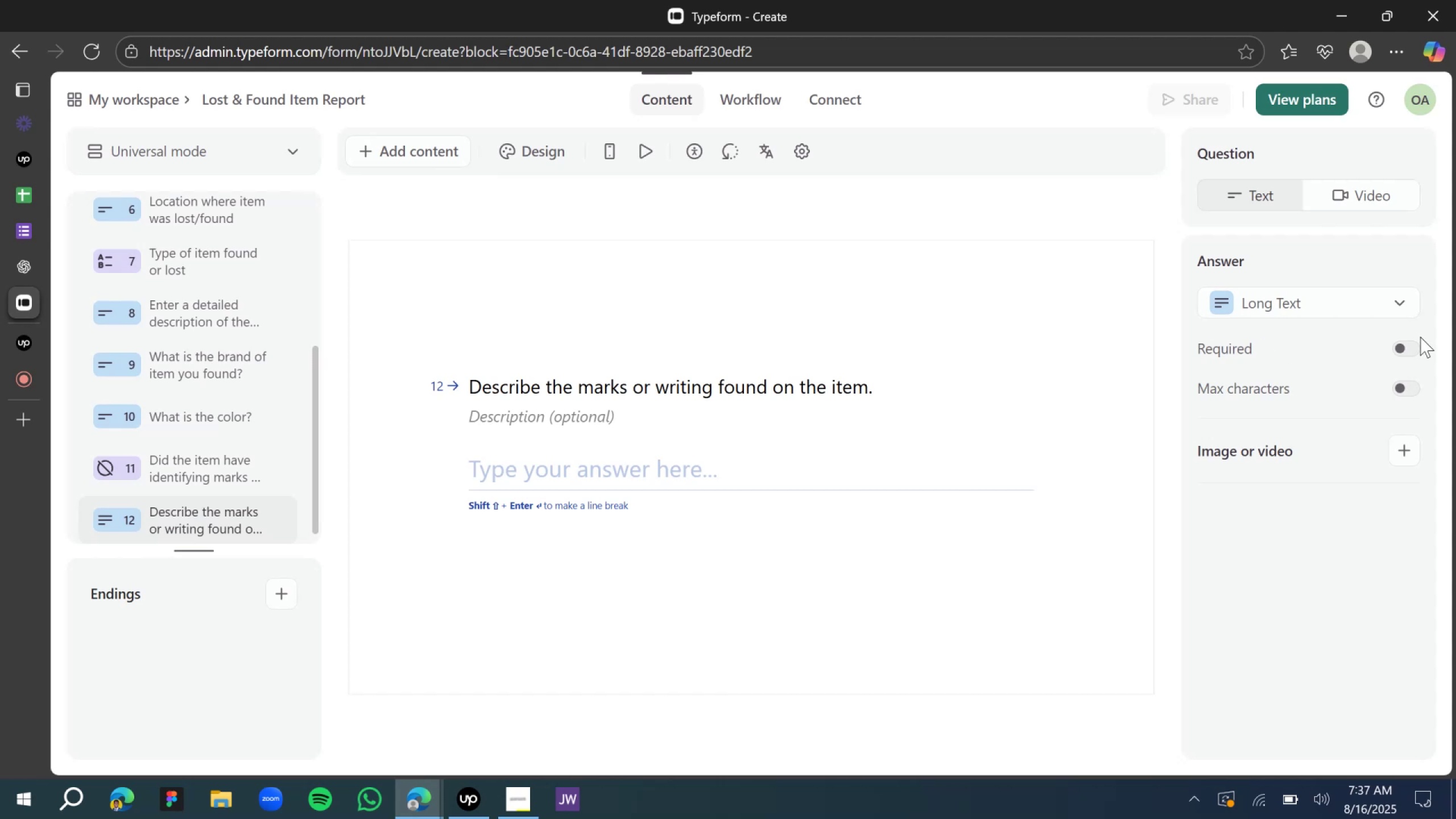 
left_click([1403, 353])
 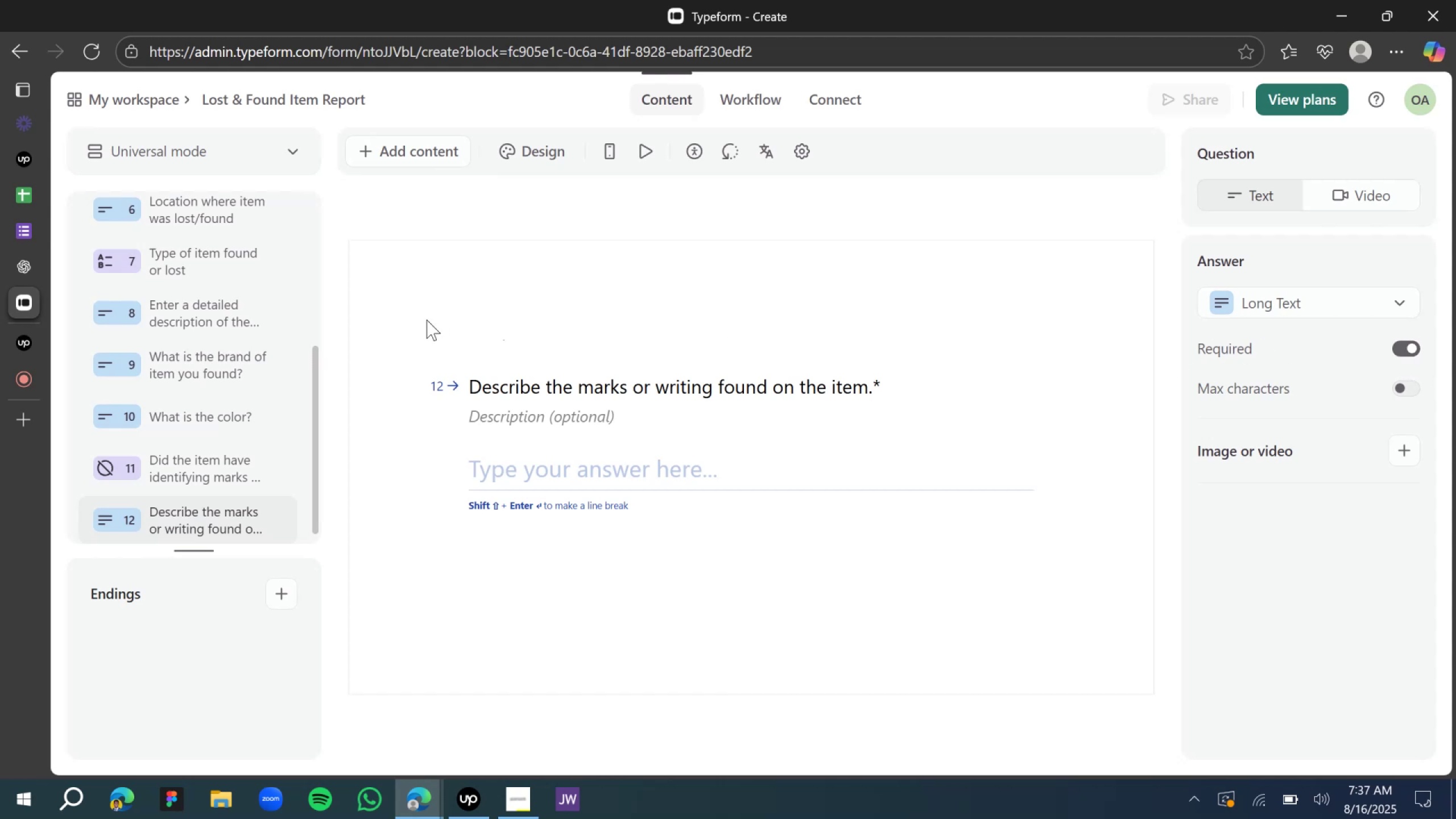 
scroll: coordinate [163, 551], scroll_direction: down, amount: 8.0
 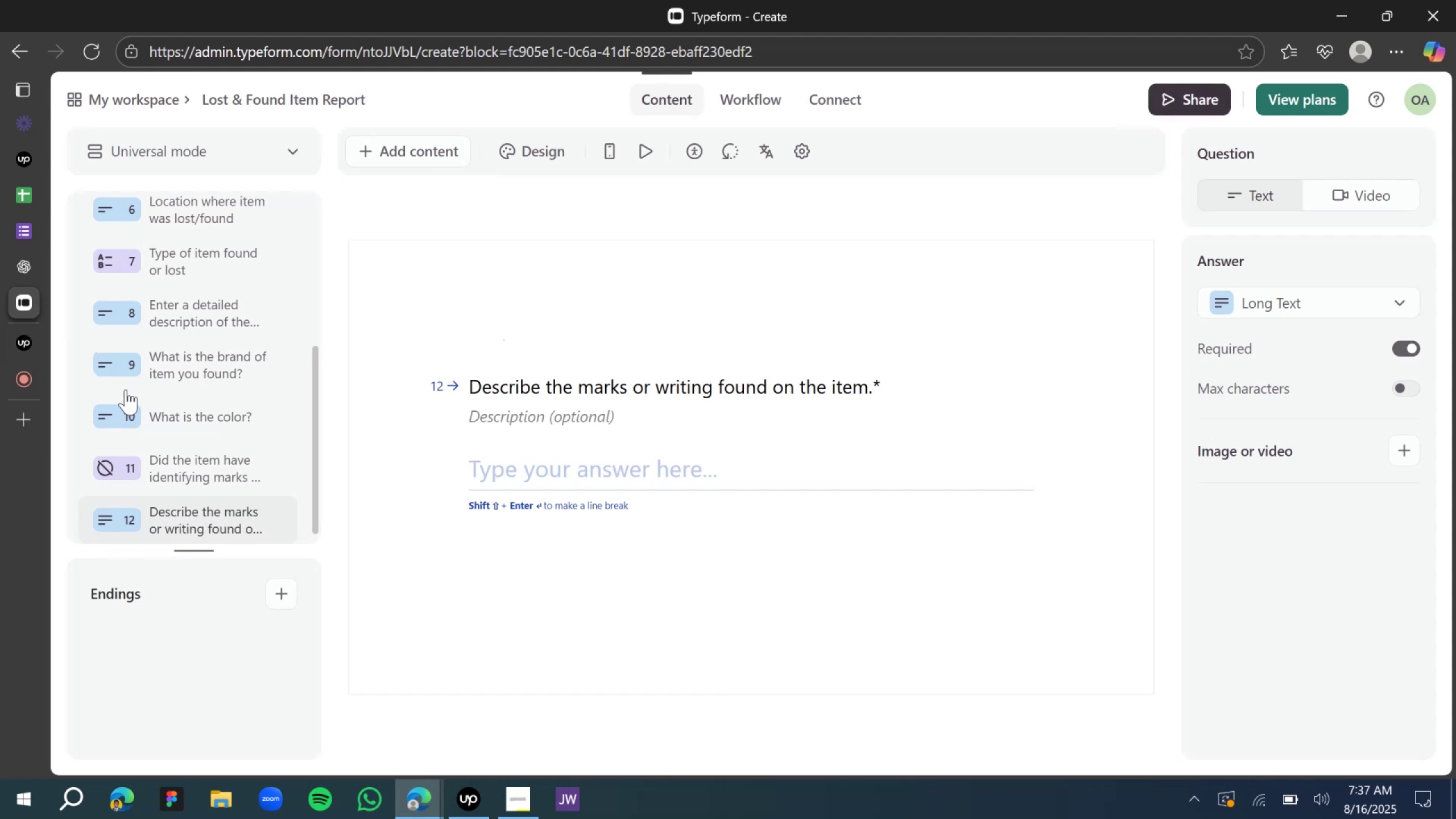 
left_click([198, 492])
 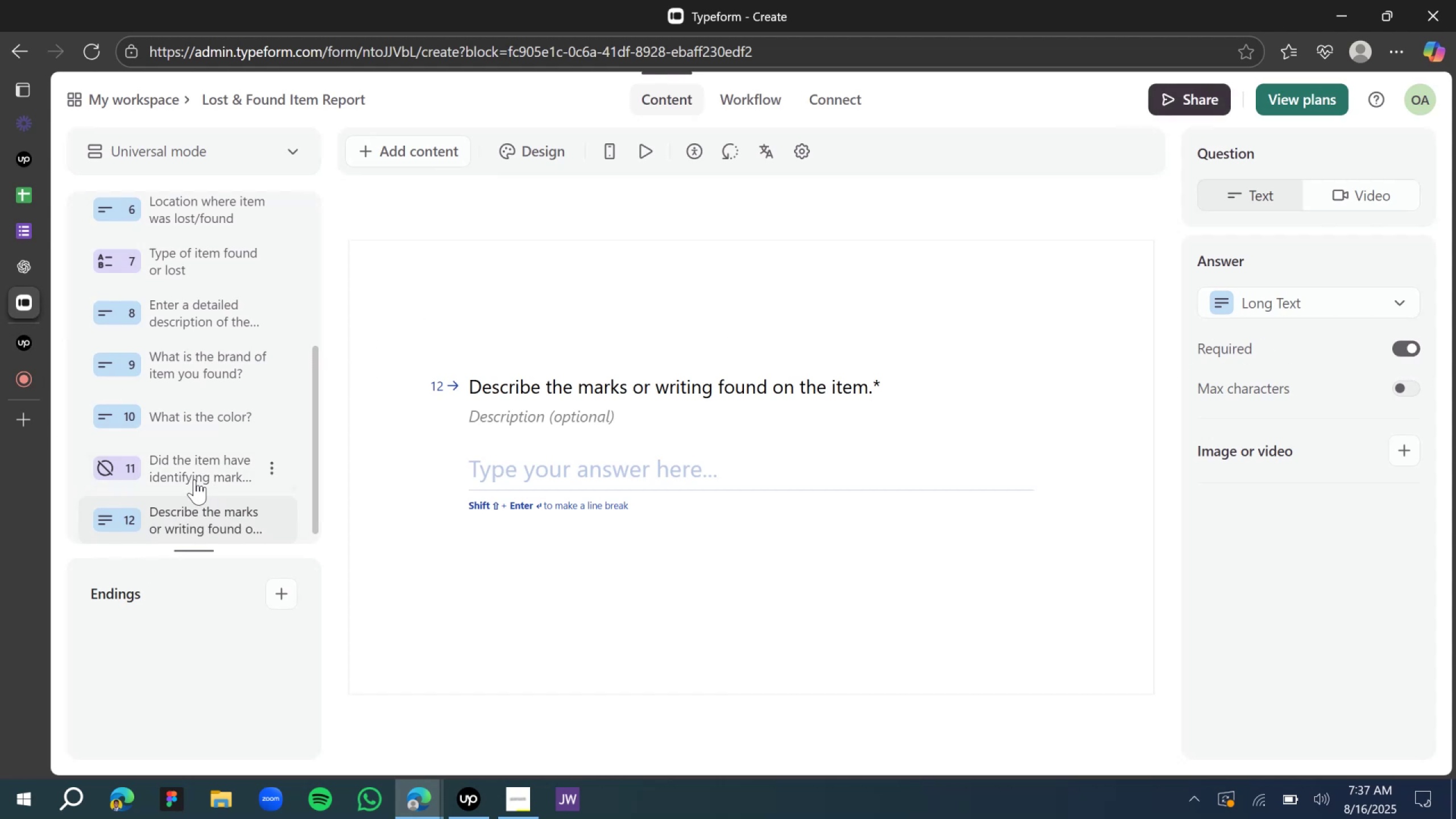 
left_click([194, 479])
 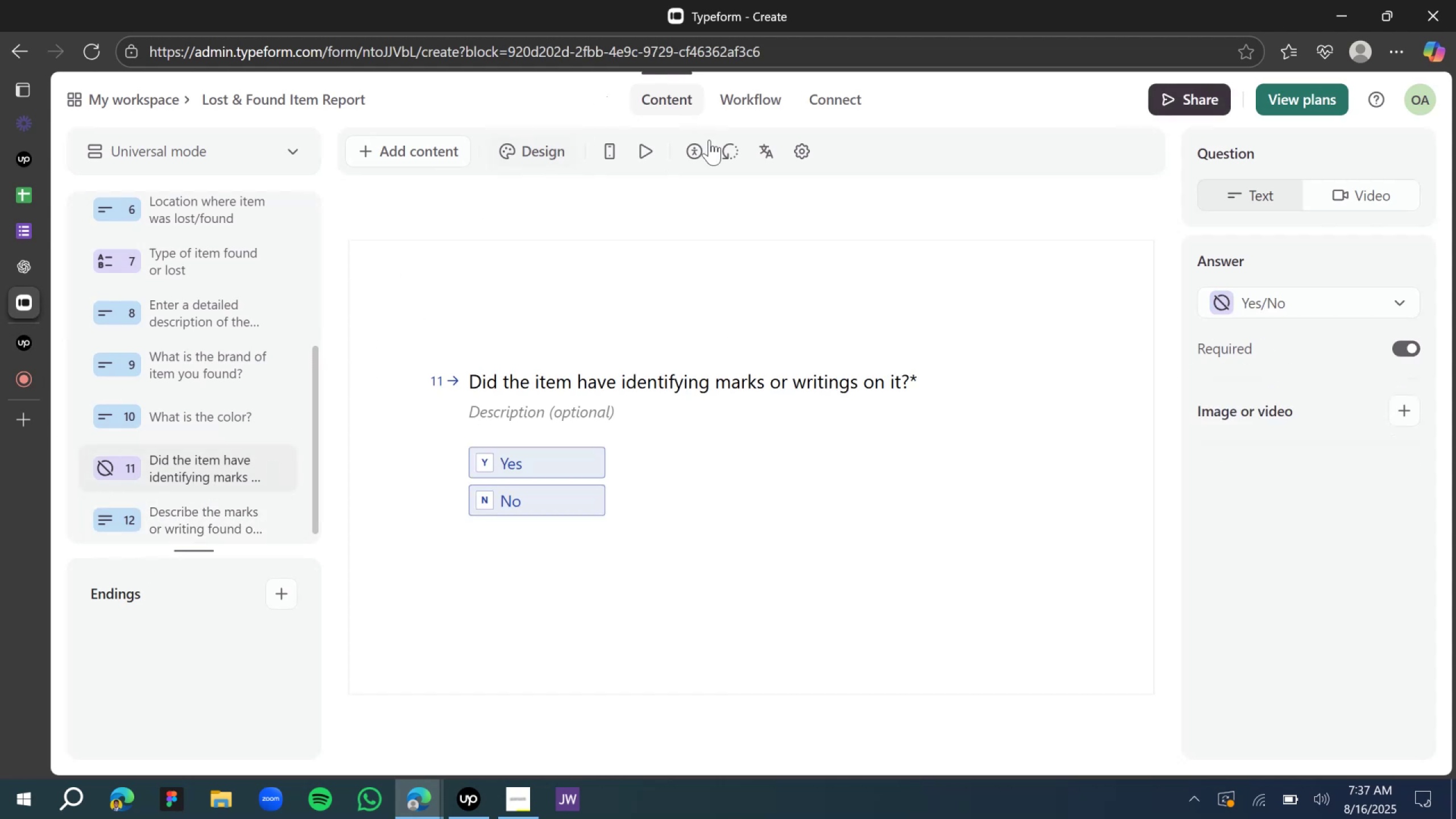 
left_click([763, 82])
 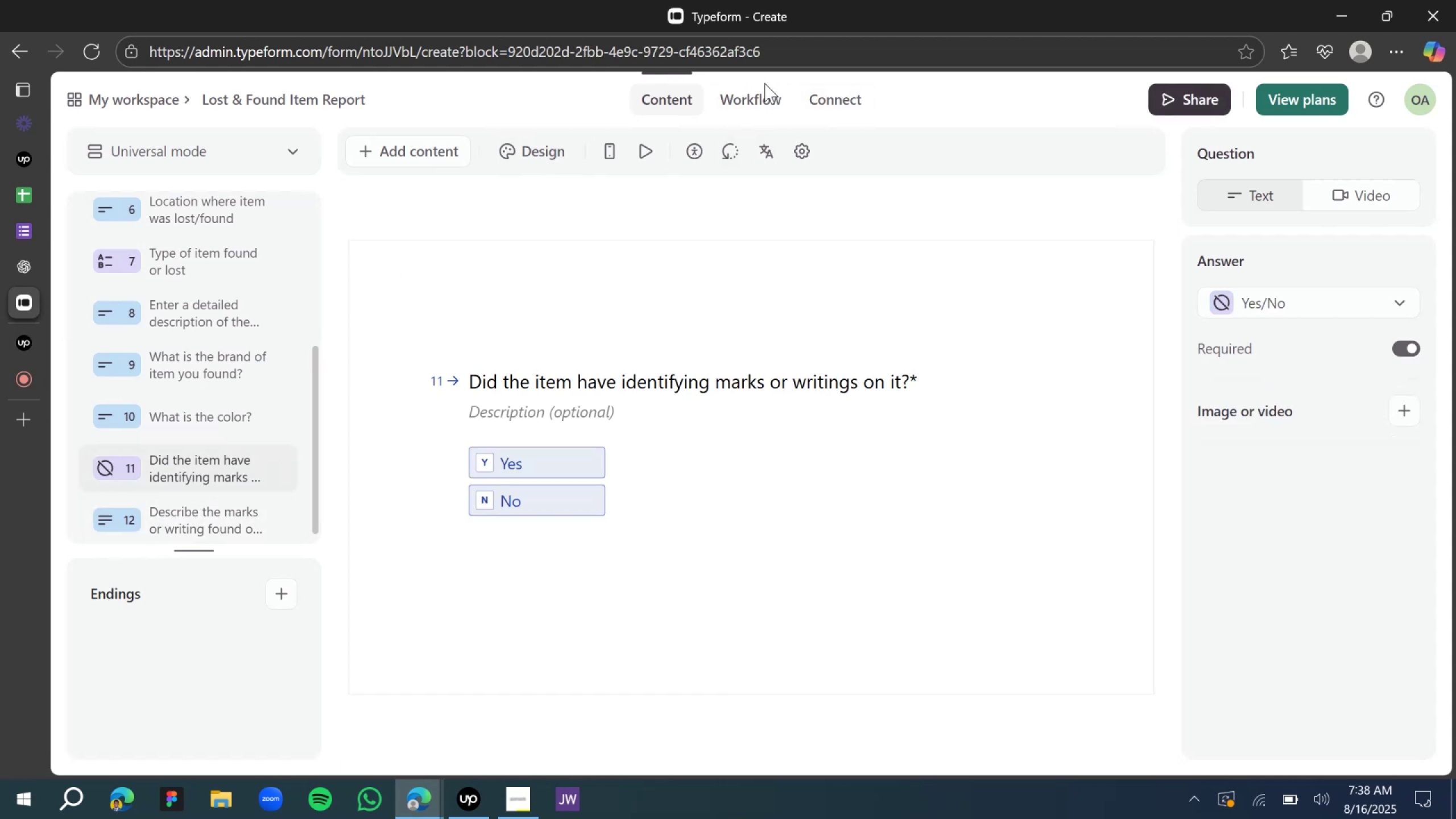 
left_click([764, 99])
 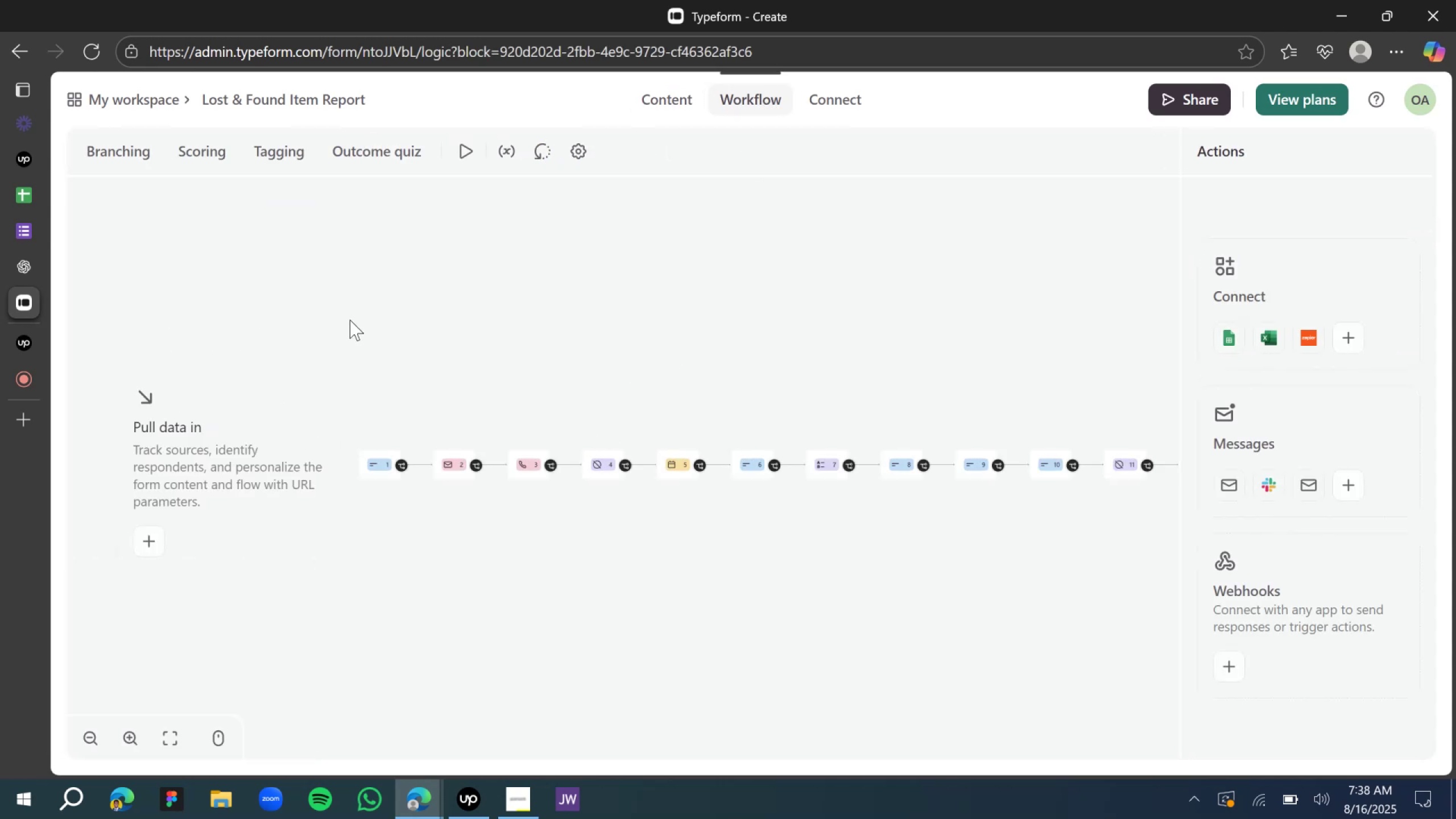 
wait(6.34)
 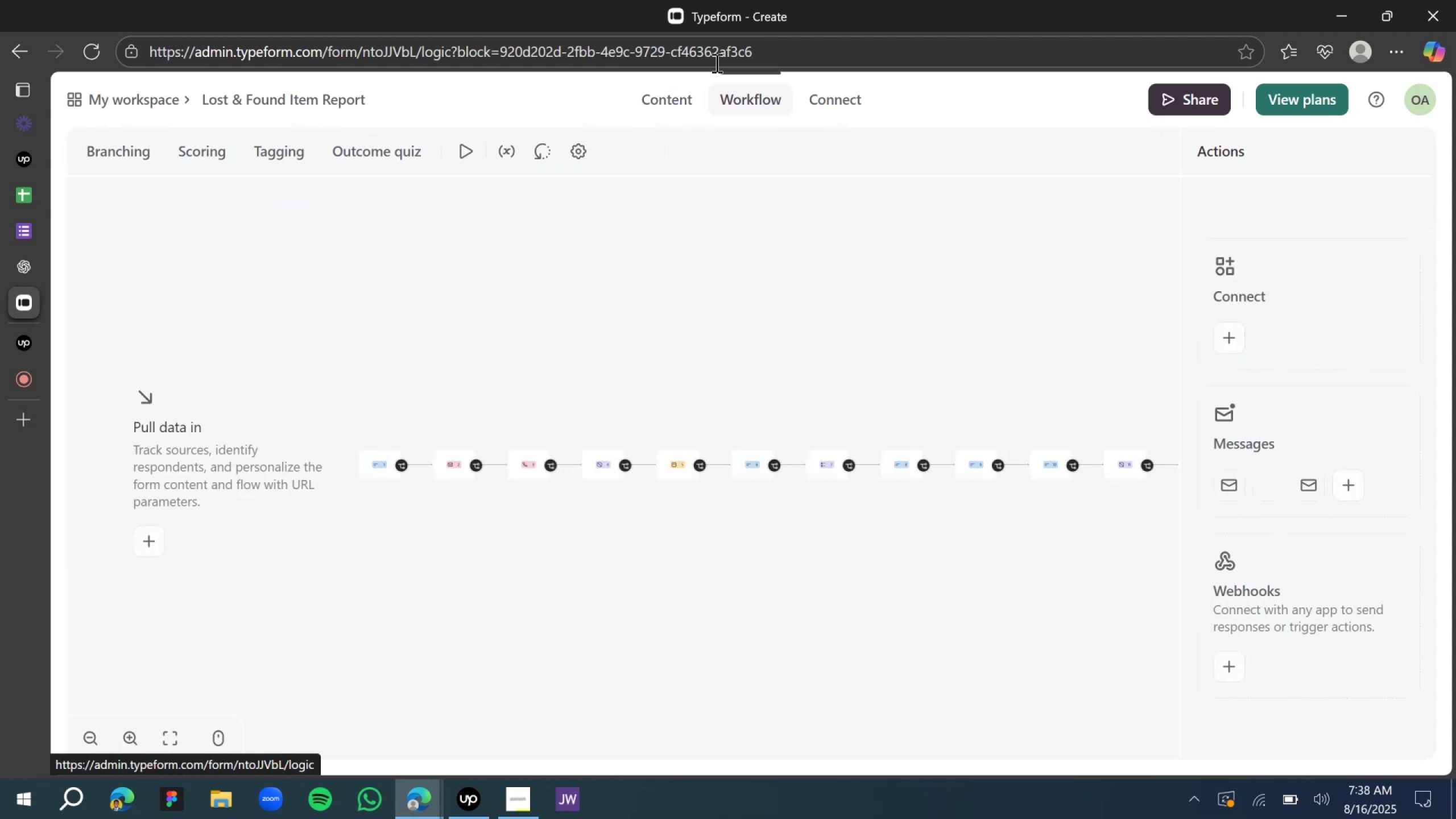 
hold_key(key=ControlLeft, duration=0.9)
scroll: coordinate [776, 472], scroll_direction: up, amount: 5.0
 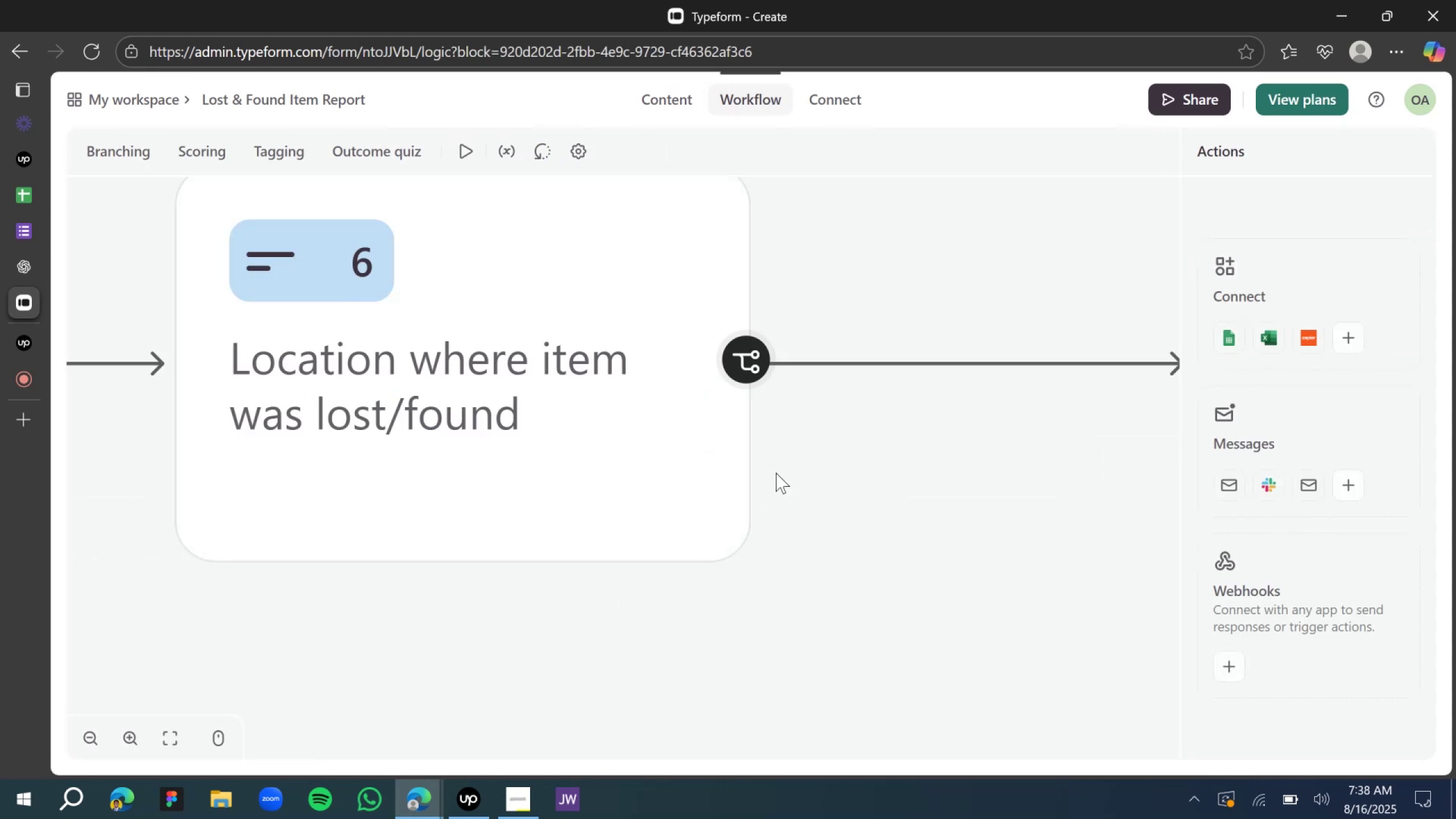 
hold_key(key=ControlLeft, duration=0.67)
scroll: coordinate [776, 473], scroll_direction: down, amount: 1.0
 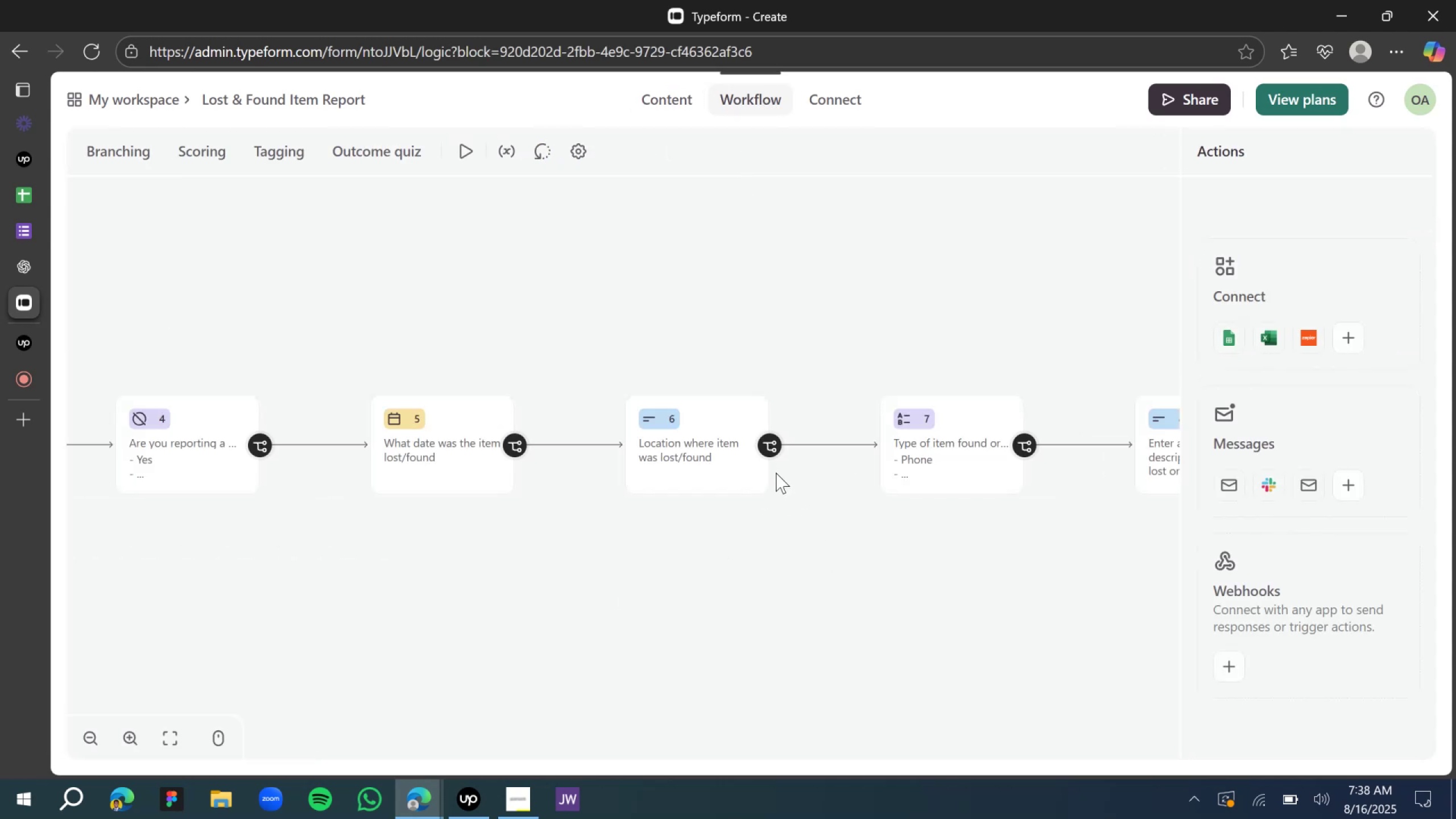 
hold_key(key=ShiftLeft, duration=1.09)
scroll: coordinate [773, 469], scroll_direction: down, amount: 5.0
 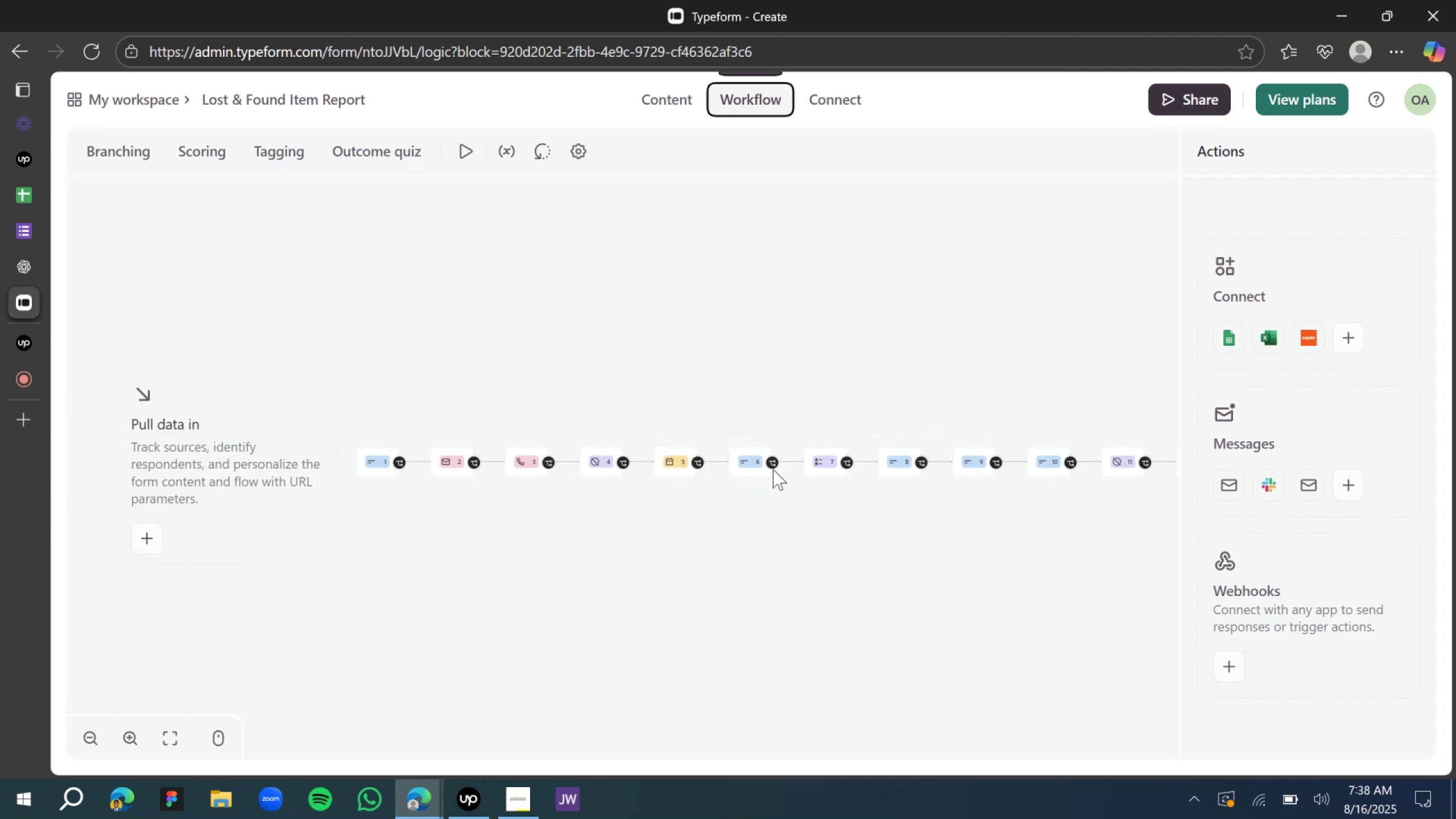 
hold_key(key=ShiftLeft, duration=0.75)
 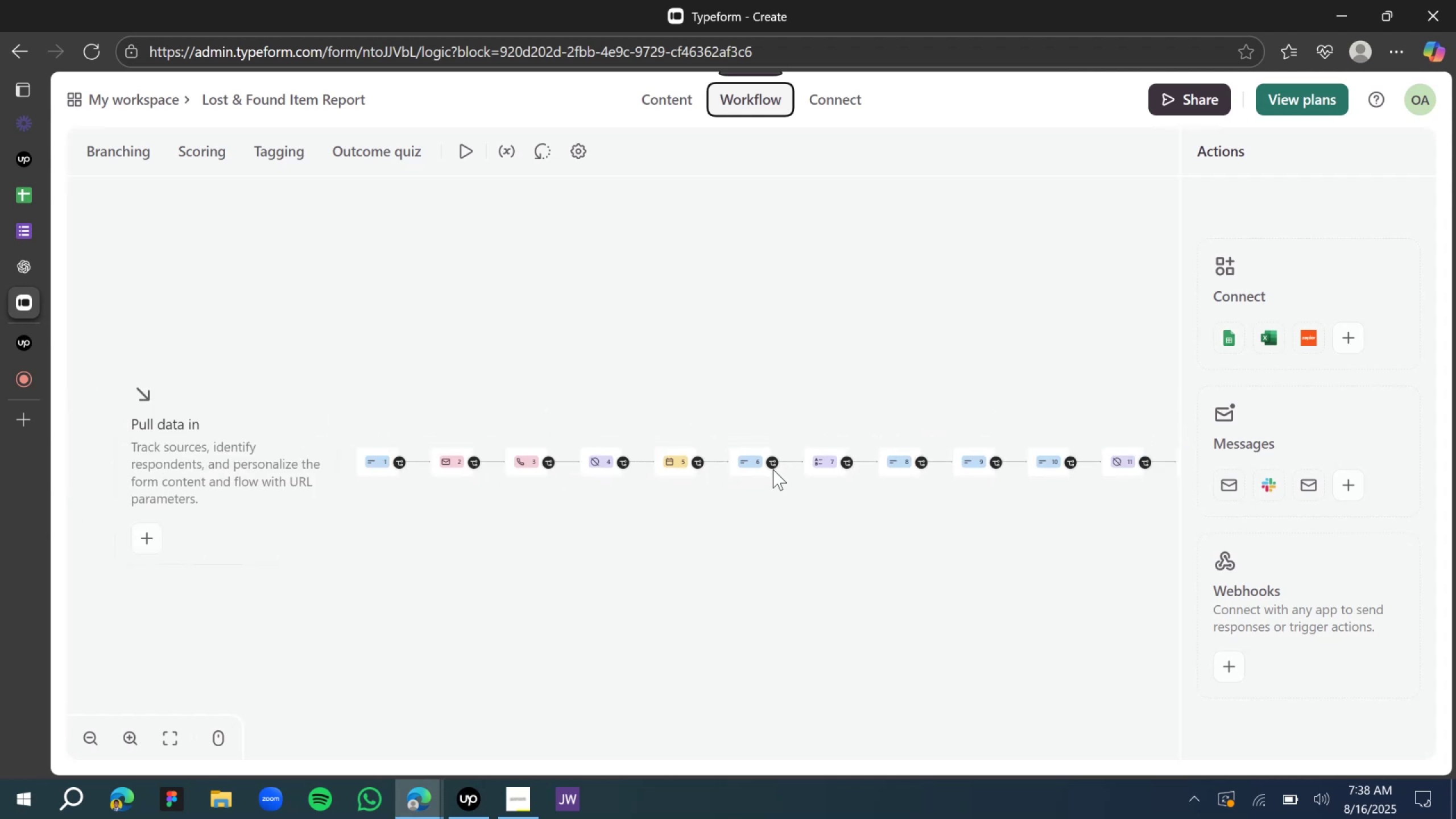 
hold_key(key=ControlLeft, duration=0.41)
scroll: coordinate [772, 469], scroll_direction: down, amount: 2.0
 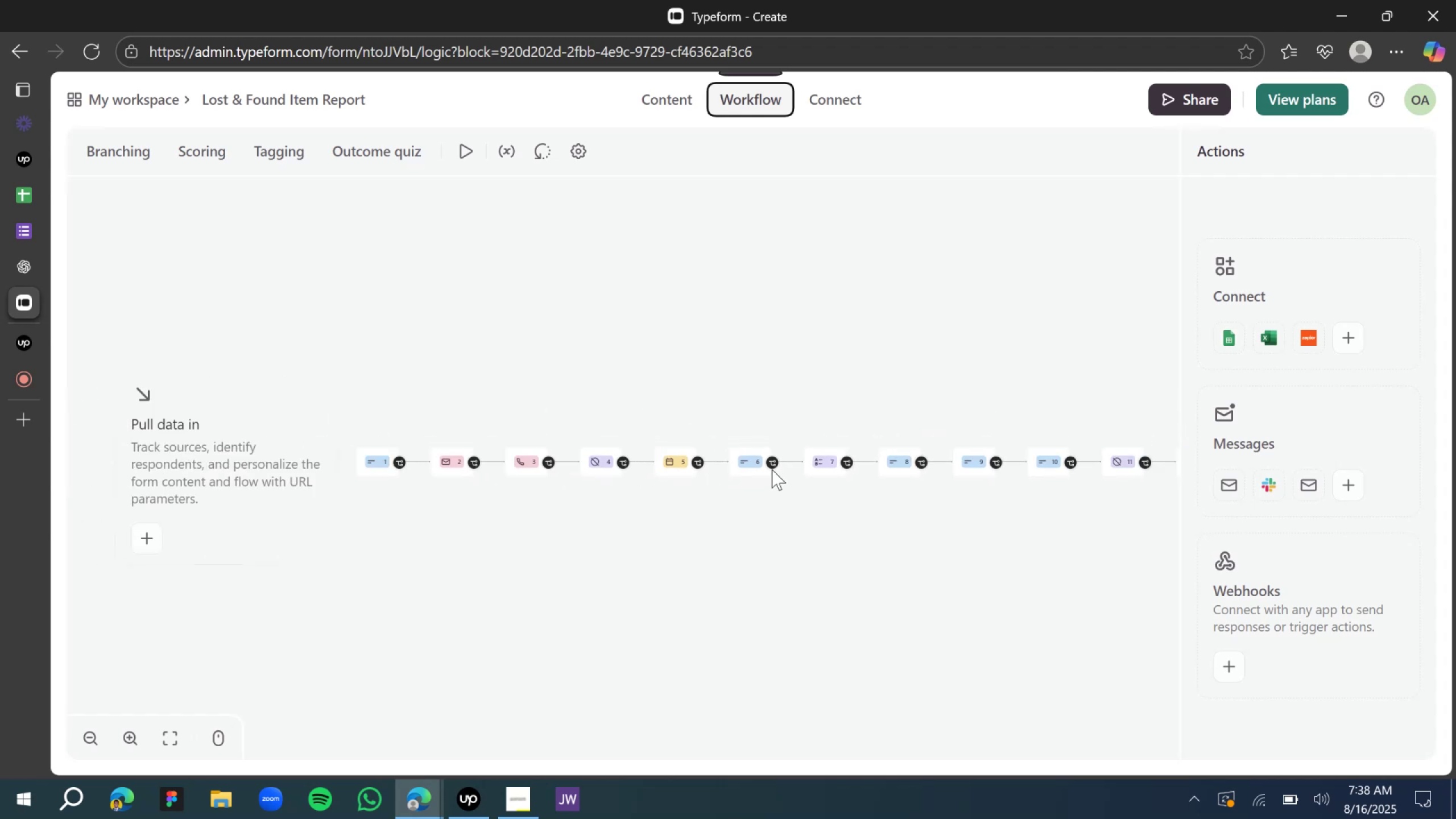 
hold_key(key=ControlLeft, duration=0.68)
scroll: coordinate [772, 469], scroll_direction: up, amount: 5.0
 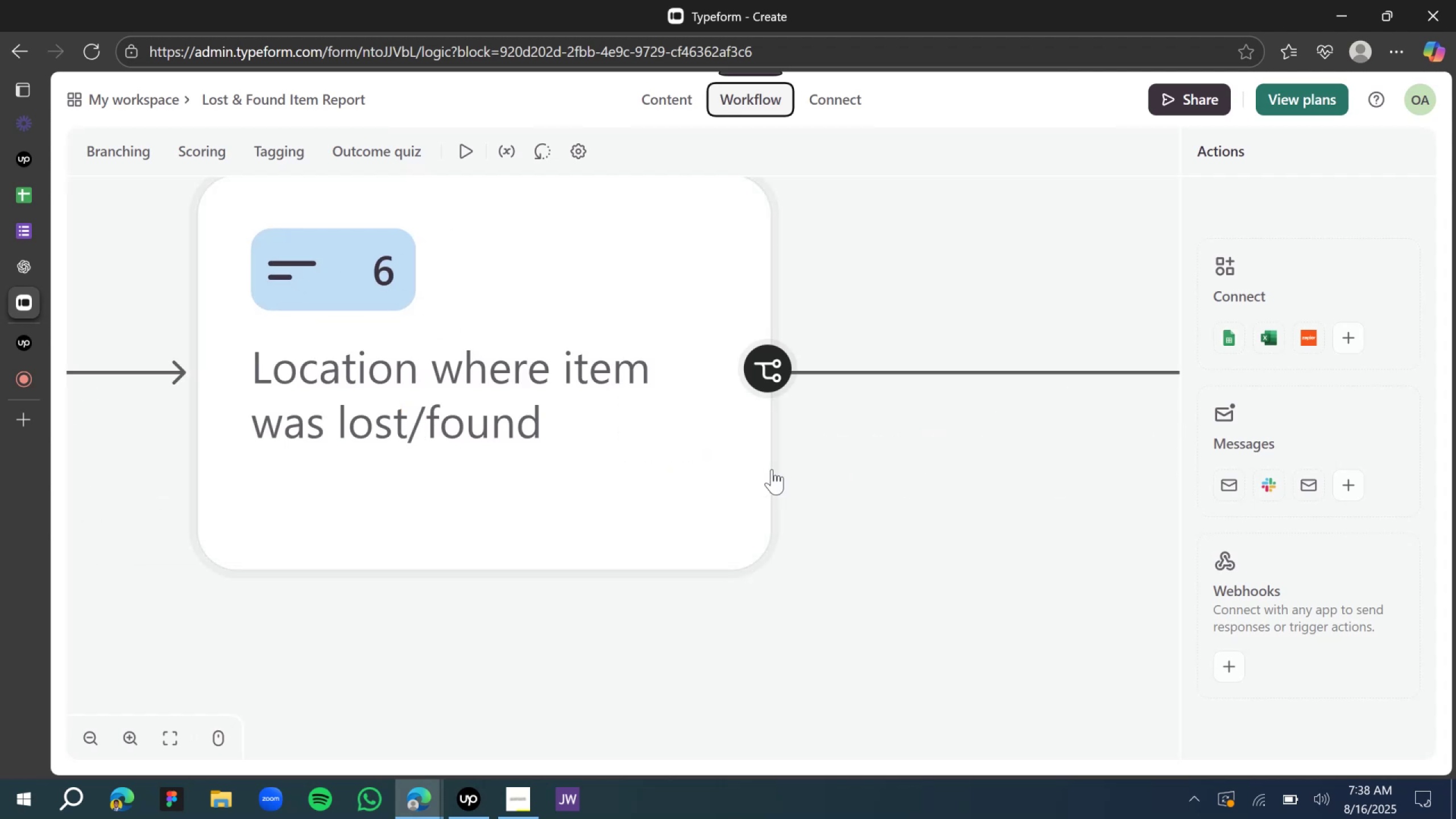 
hold_key(key=ControlLeft, duration=0.34)
scroll: coordinate [772, 469], scroll_direction: down, amount: 1.0
 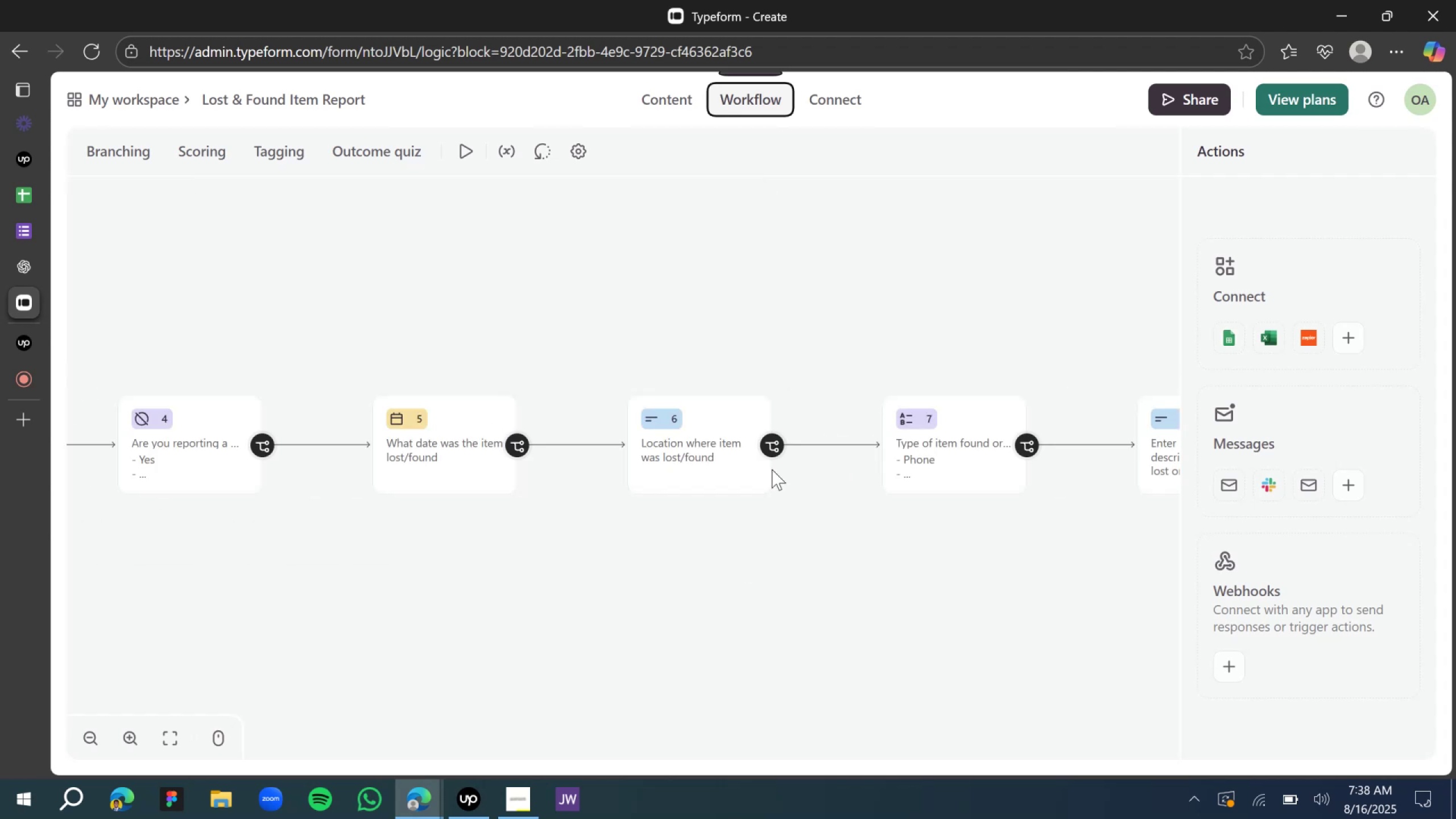 
hold_key(key=ShiftLeft, duration=0.65)
scroll: coordinate [772, 480], scroll_direction: down, amount: 4.0
 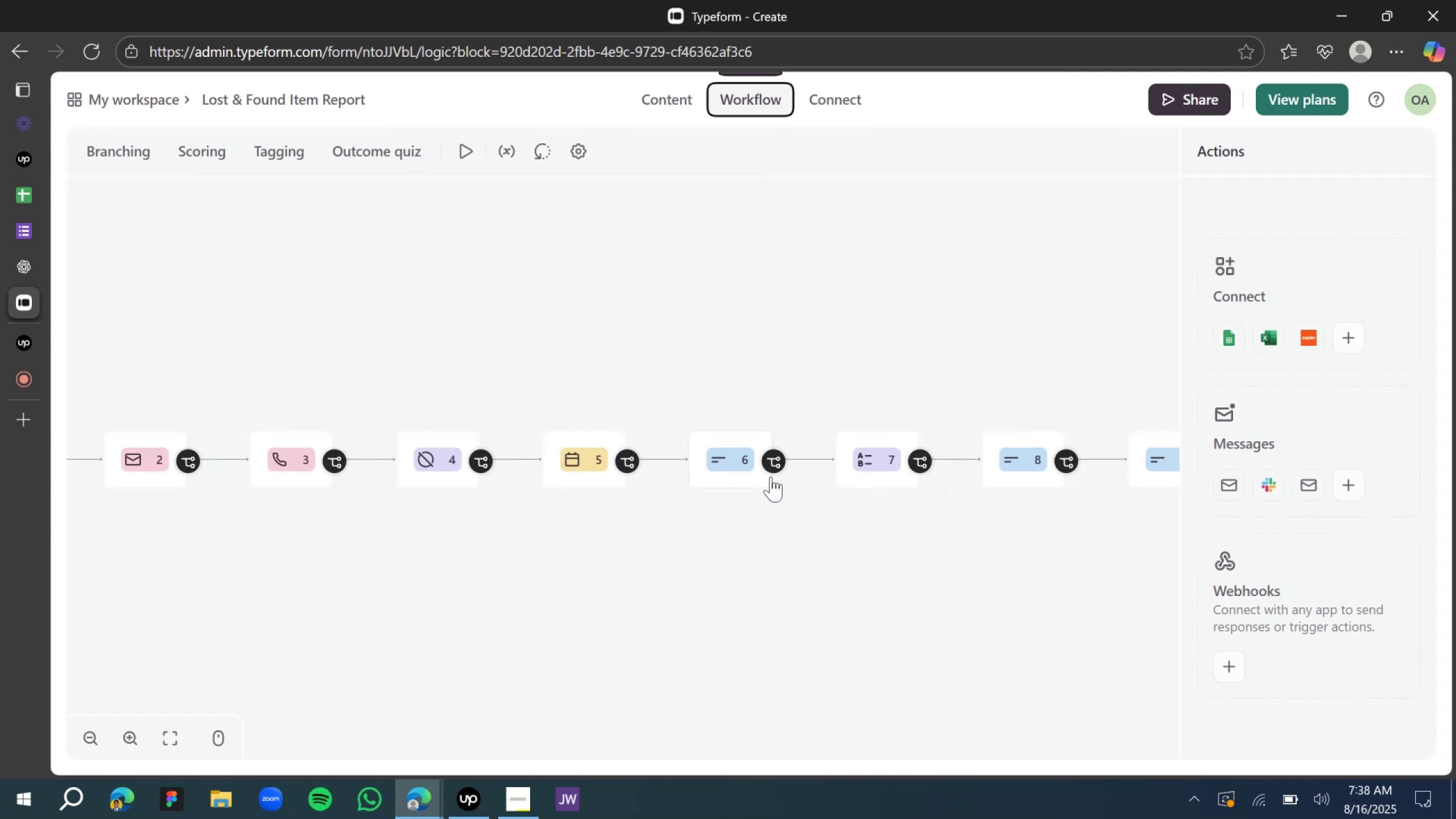 
hold_key(key=ShiftLeft, duration=0.79)
scroll: coordinate [770, 474], scroll_direction: up, amount: 4.0
 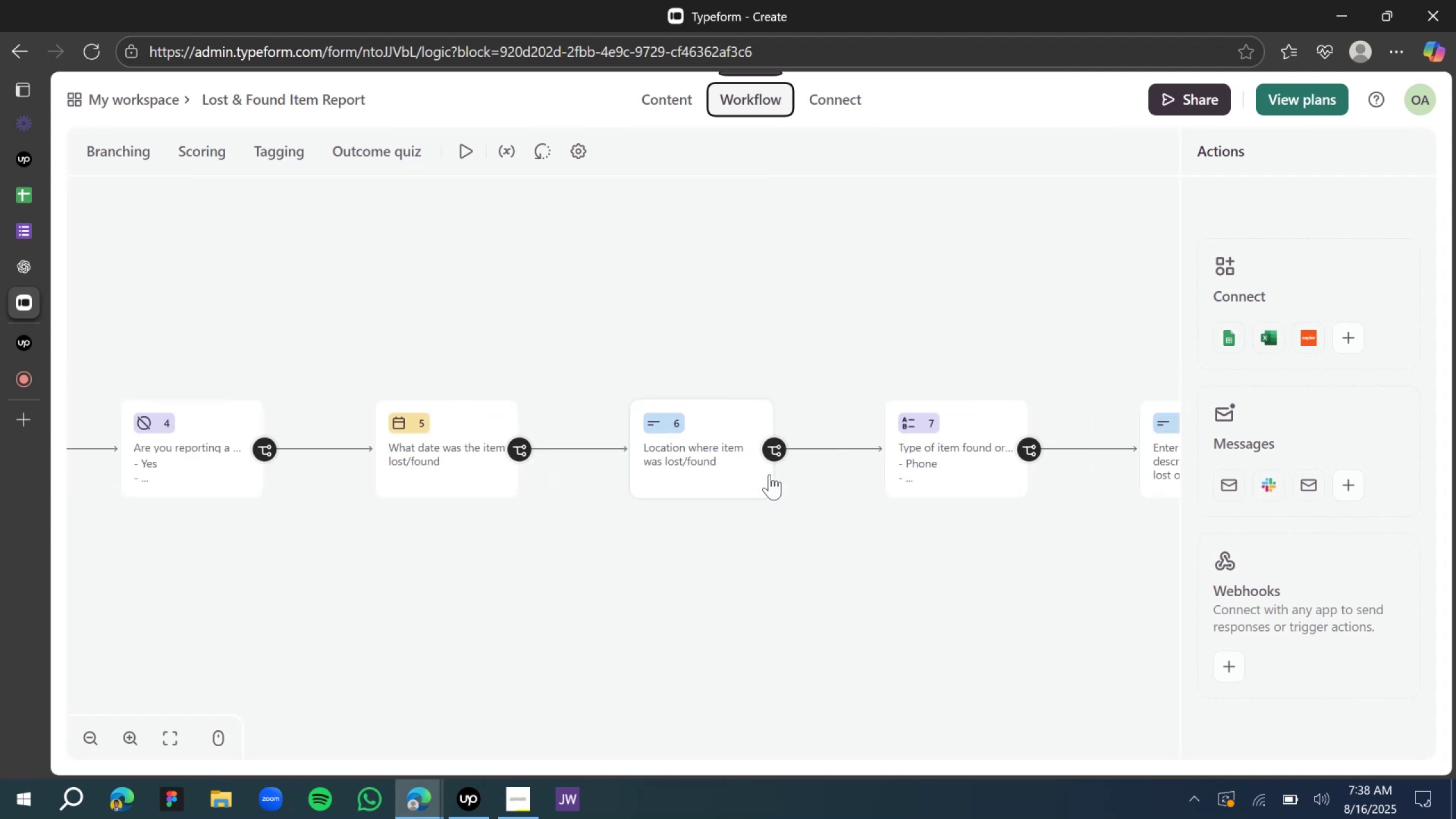 
hold_key(key=ShiftLeft, duration=1.11)
scroll: coordinate [770, 475], scroll_direction: up, amount: 2.0
 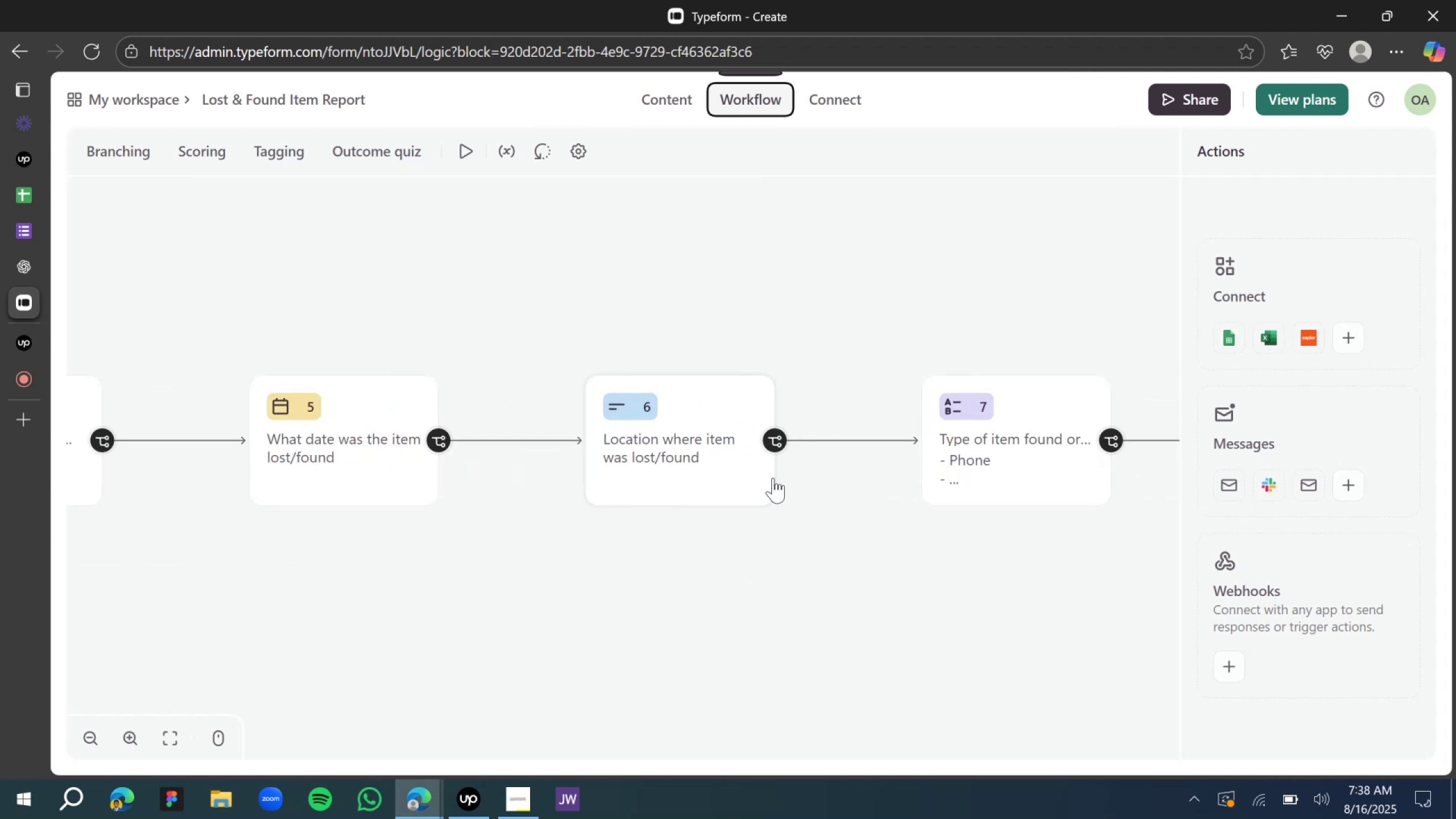 
left_click_drag(start_coordinate=[839, 544], to_coordinate=[256, 535])
 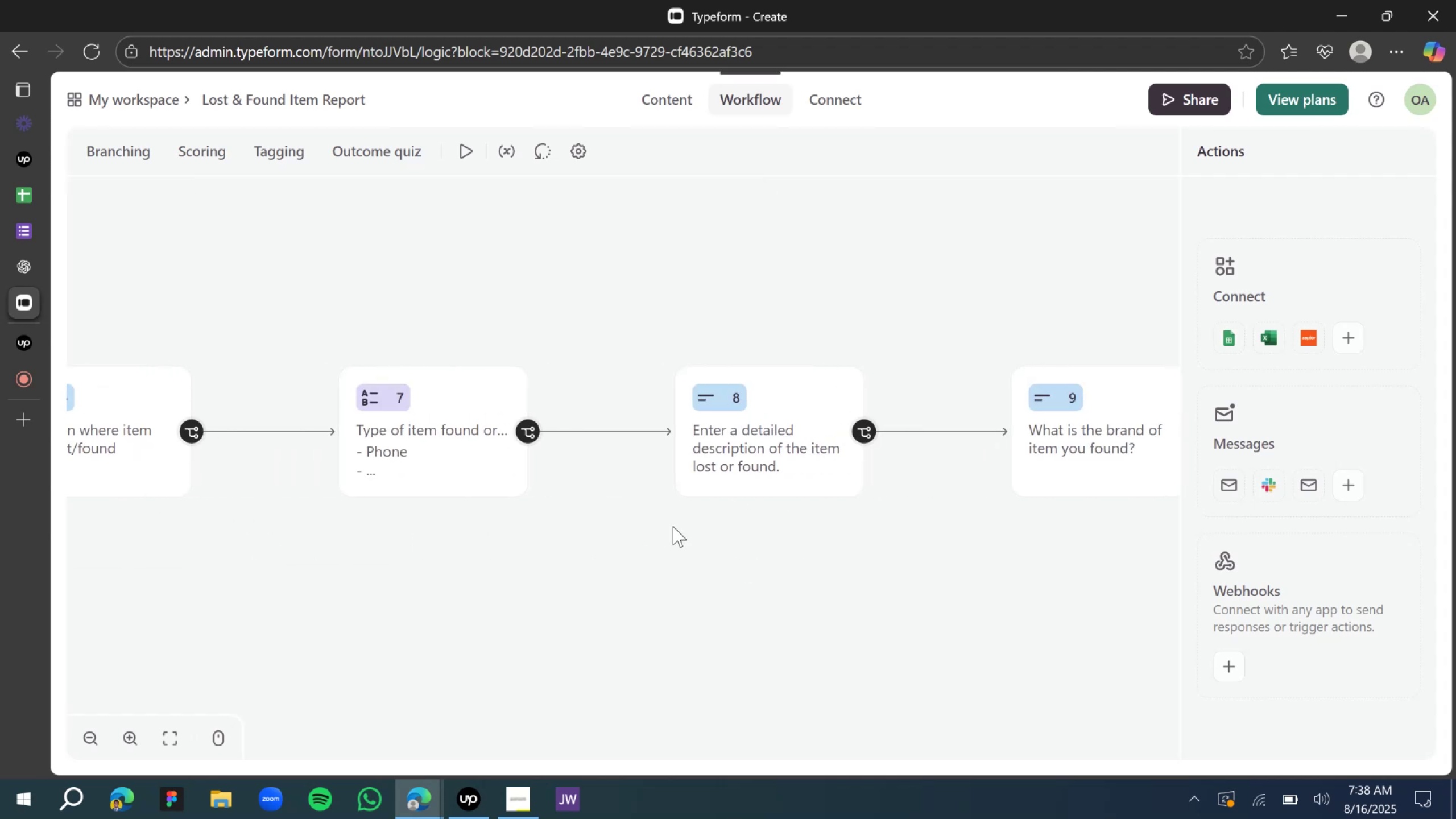 
left_click_drag(start_coordinate=[750, 576], to_coordinate=[301, 539])
 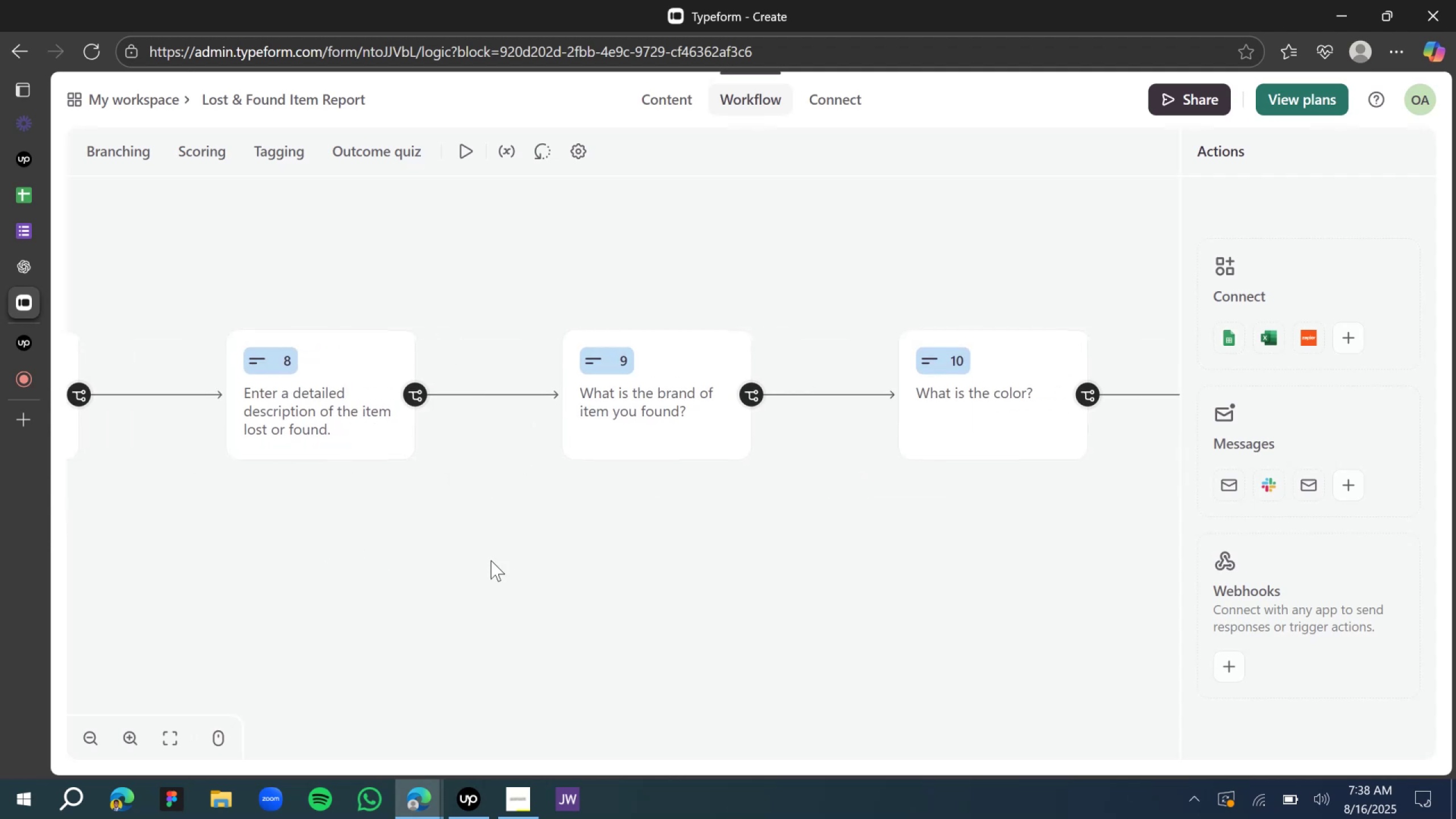 
left_click_drag(start_coordinate=[702, 557], to_coordinate=[554, 547])
 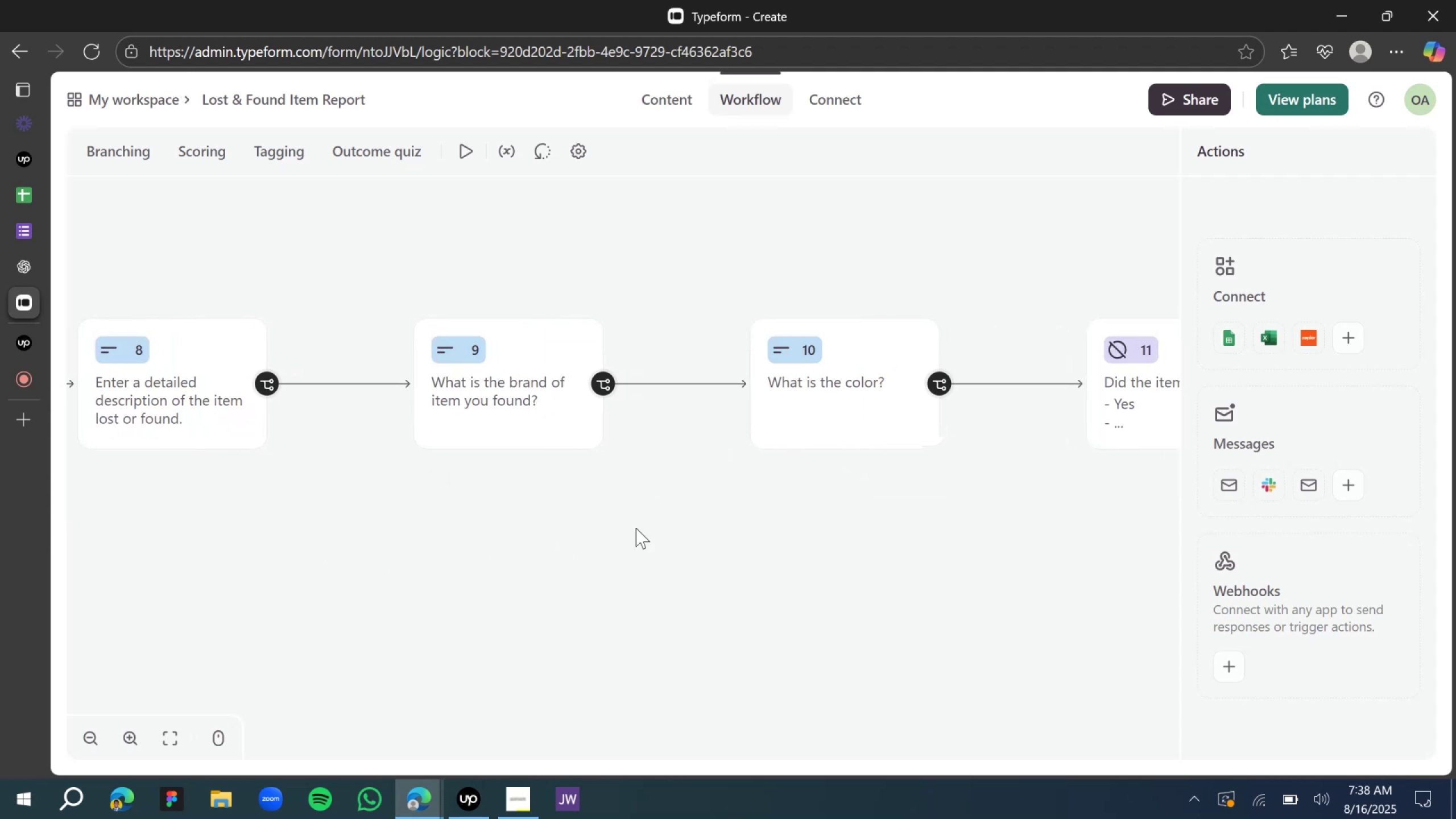 
left_click_drag(start_coordinate=[879, 541], to_coordinate=[539, 520])
 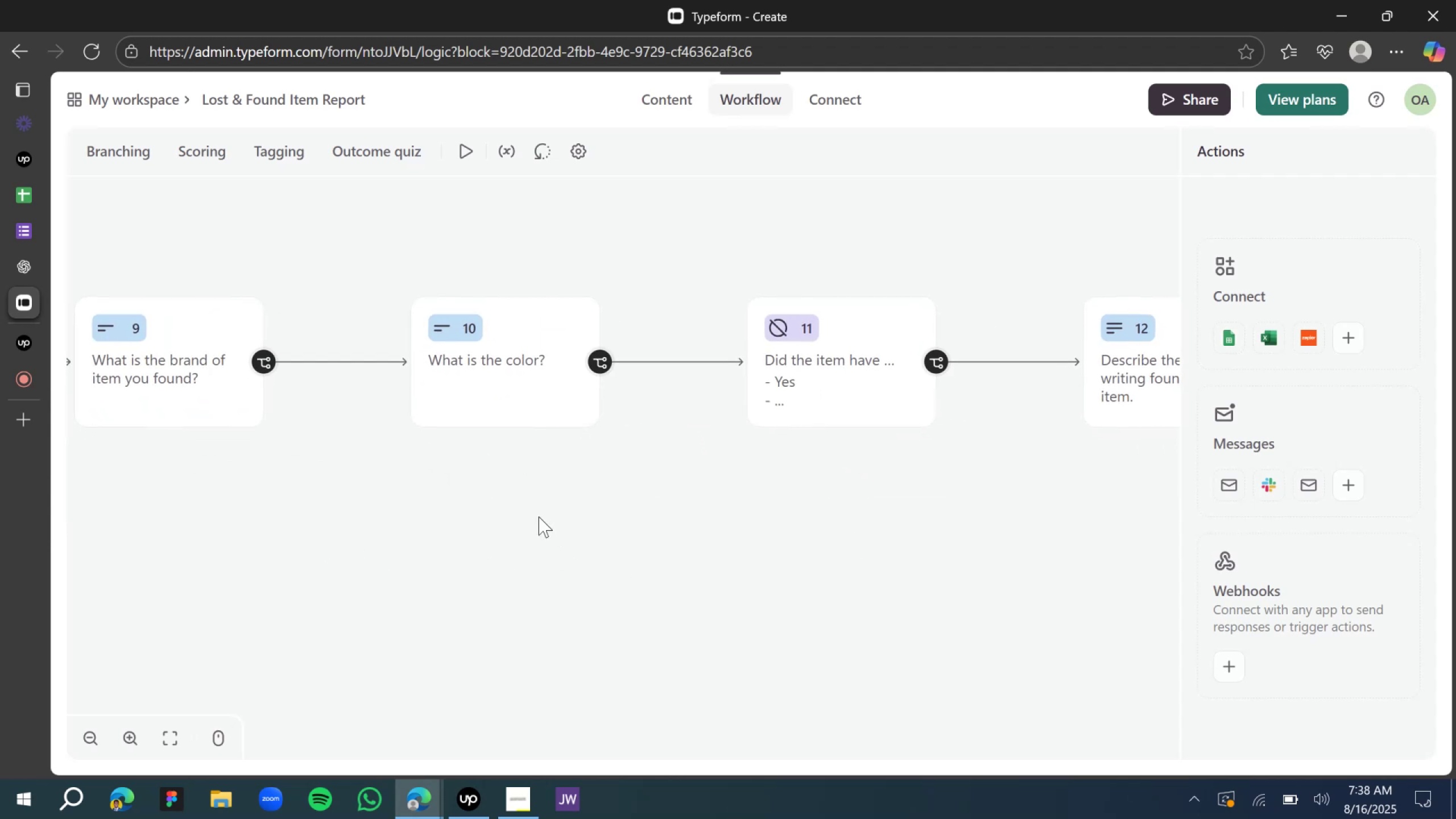 
left_click_drag(start_coordinate=[698, 490], to_coordinate=[473, 537])
 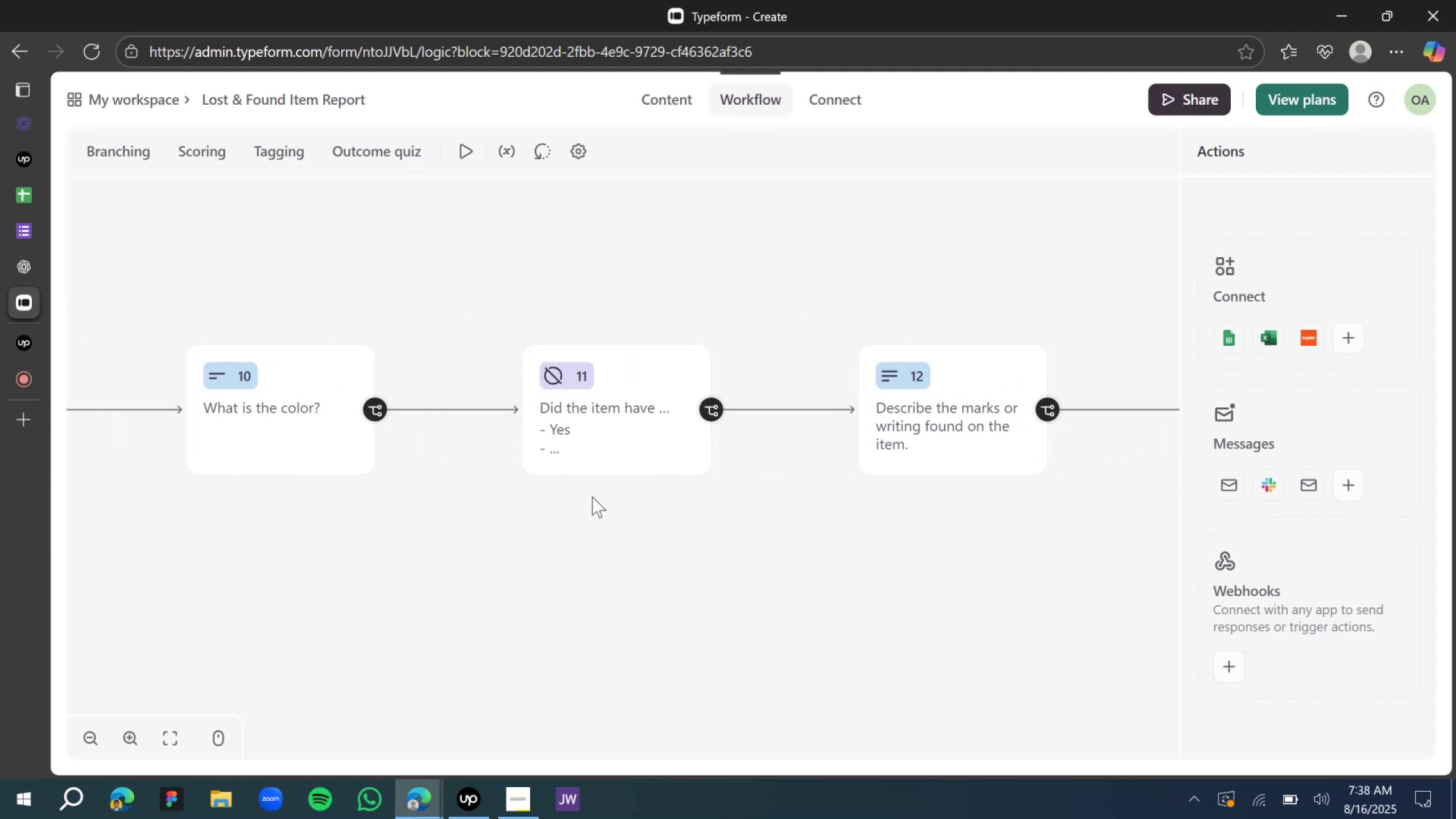 
left_click_drag(start_coordinate=[762, 522], to_coordinate=[414, 533])
 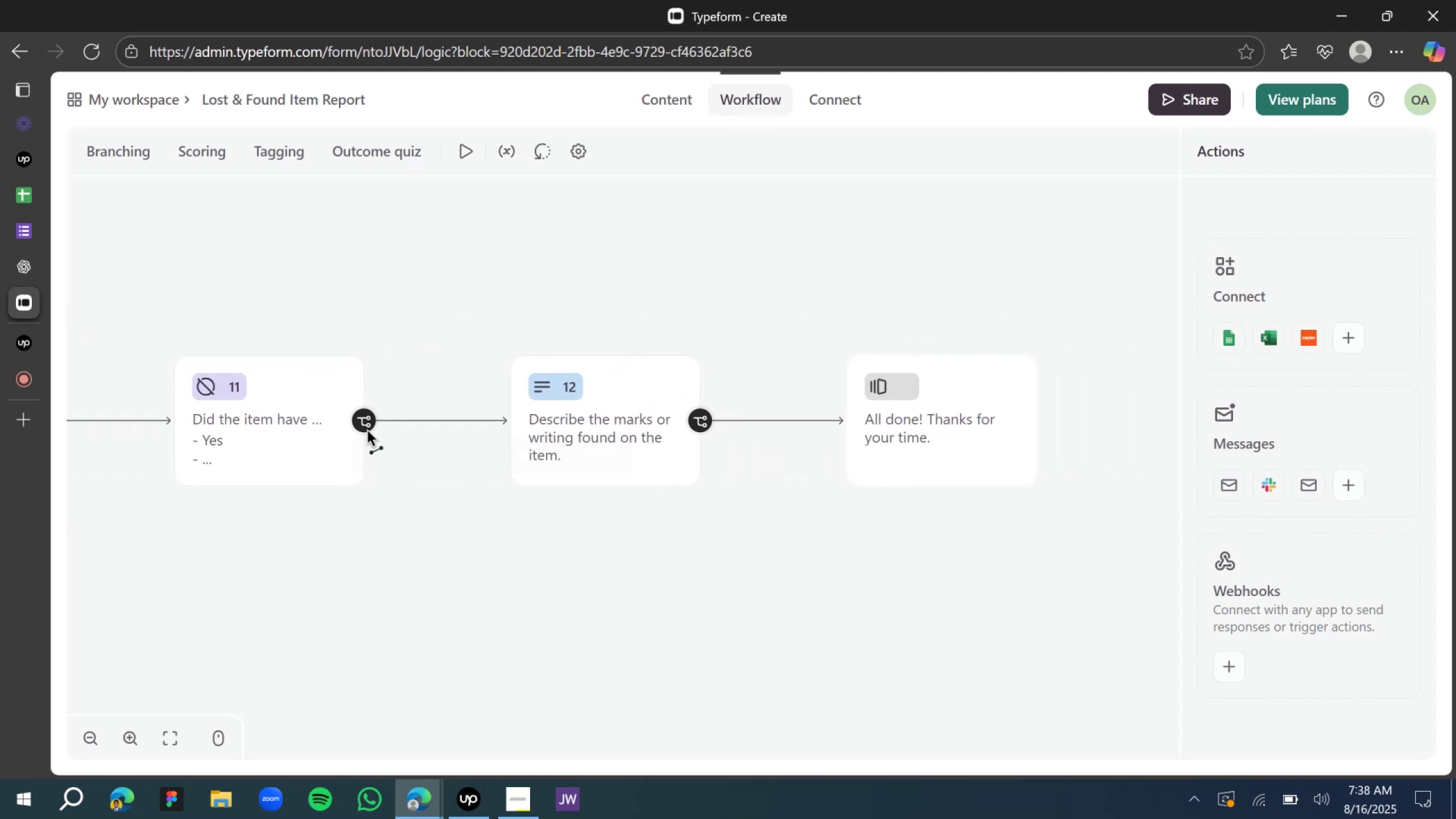 
left_click([330, 442])
 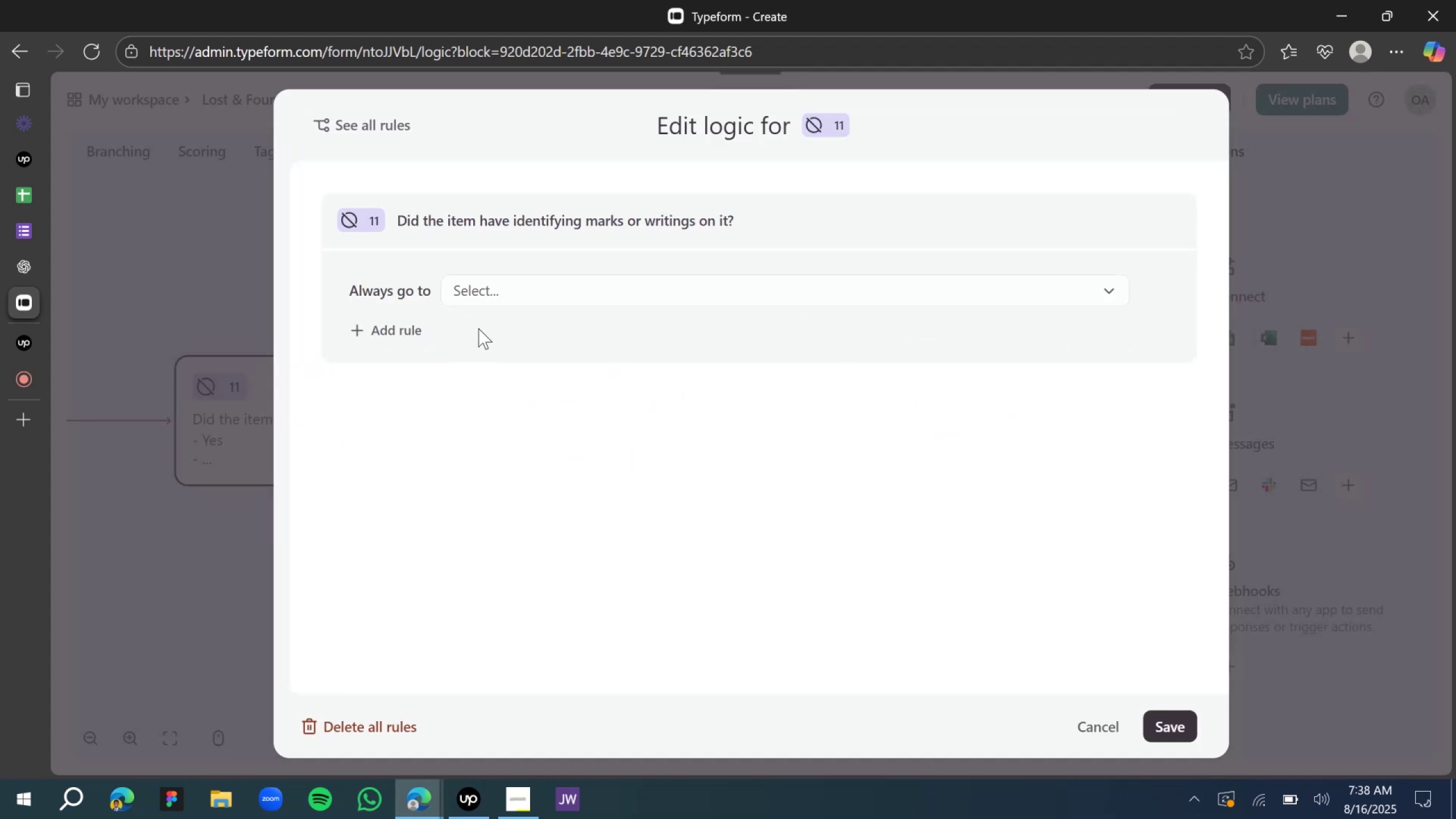 
left_click([420, 329])
 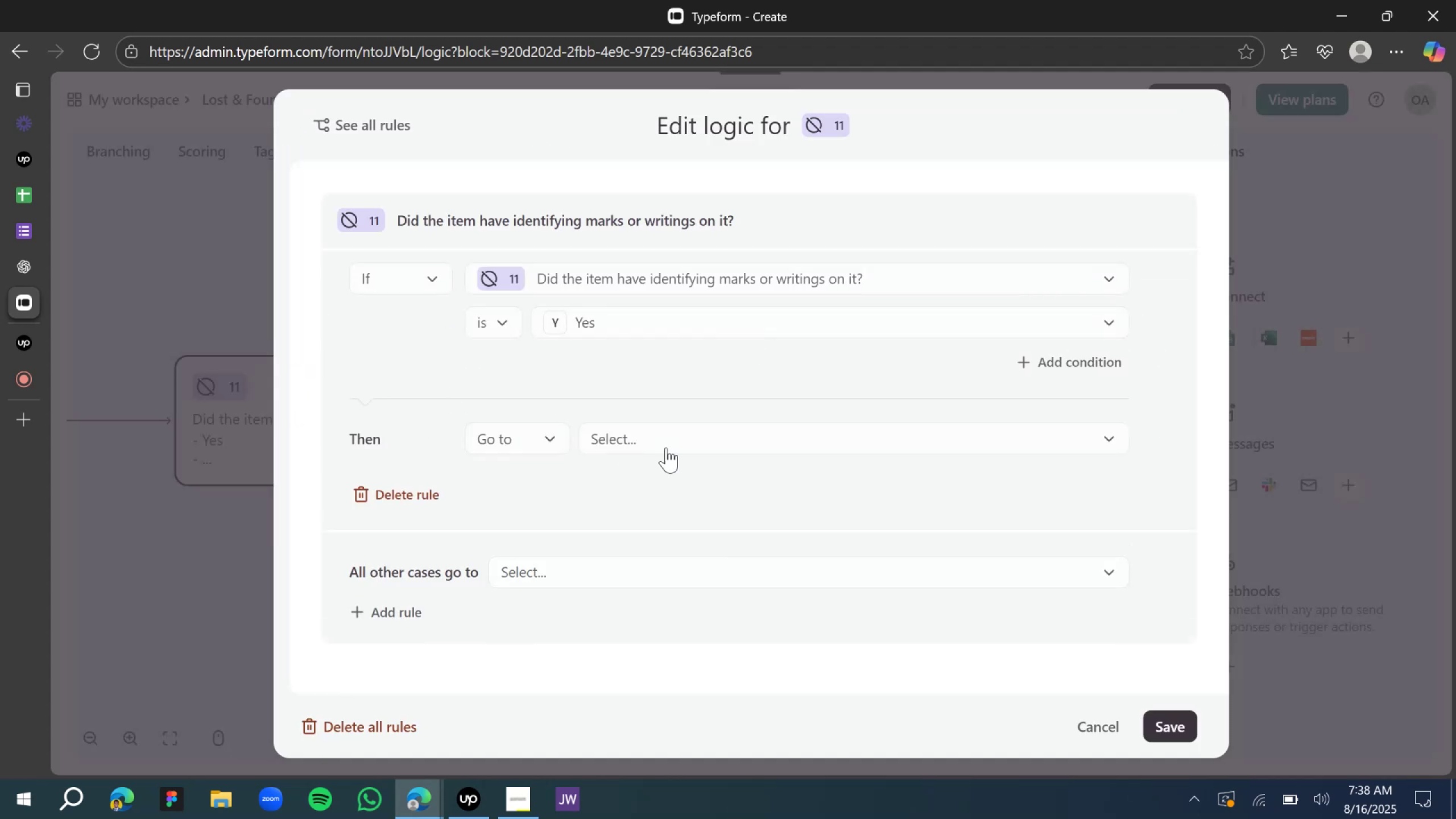 
left_click([674, 431])
 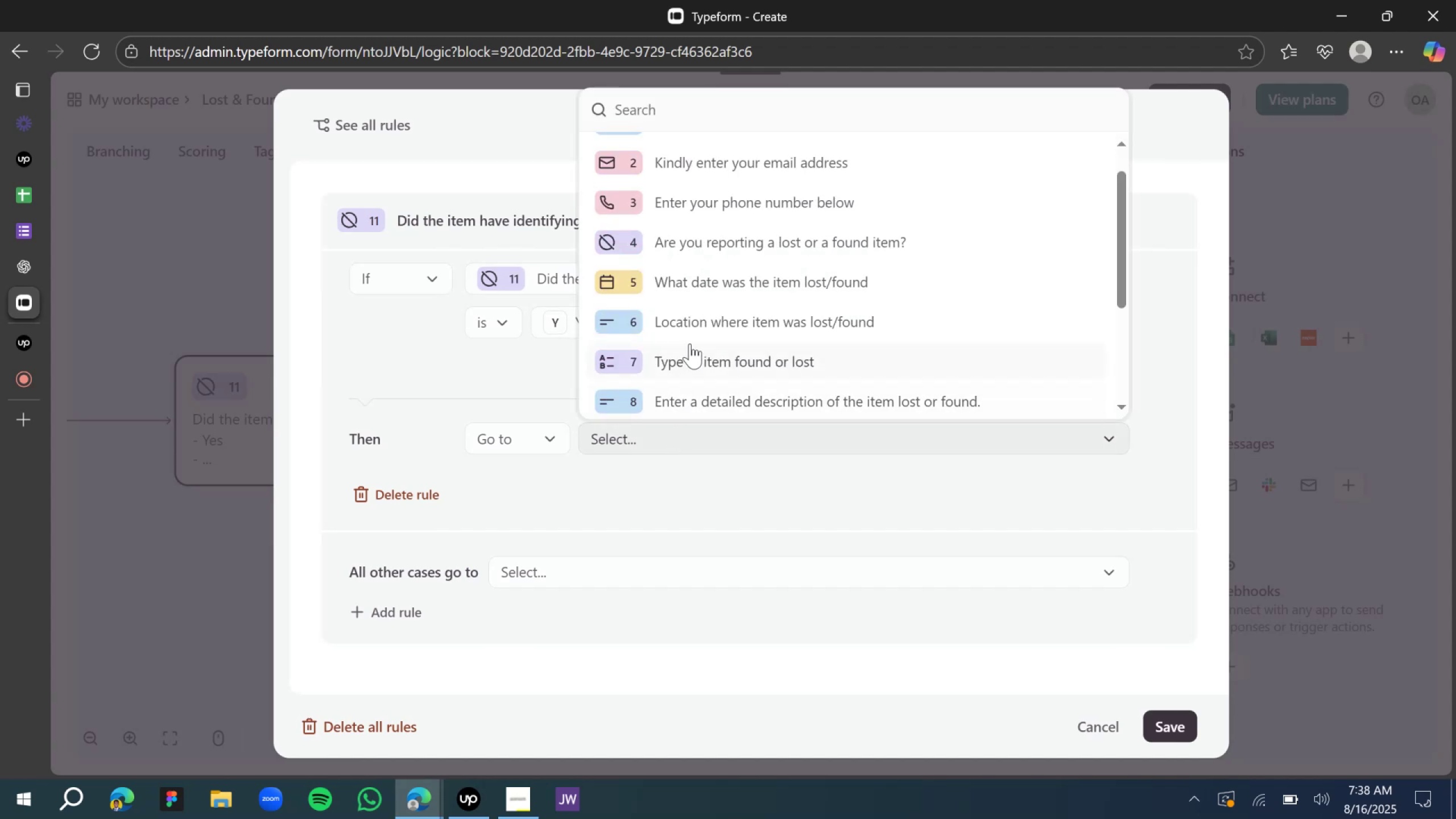 
scroll: coordinate [696, 358], scroll_direction: down, amount: 4.0
 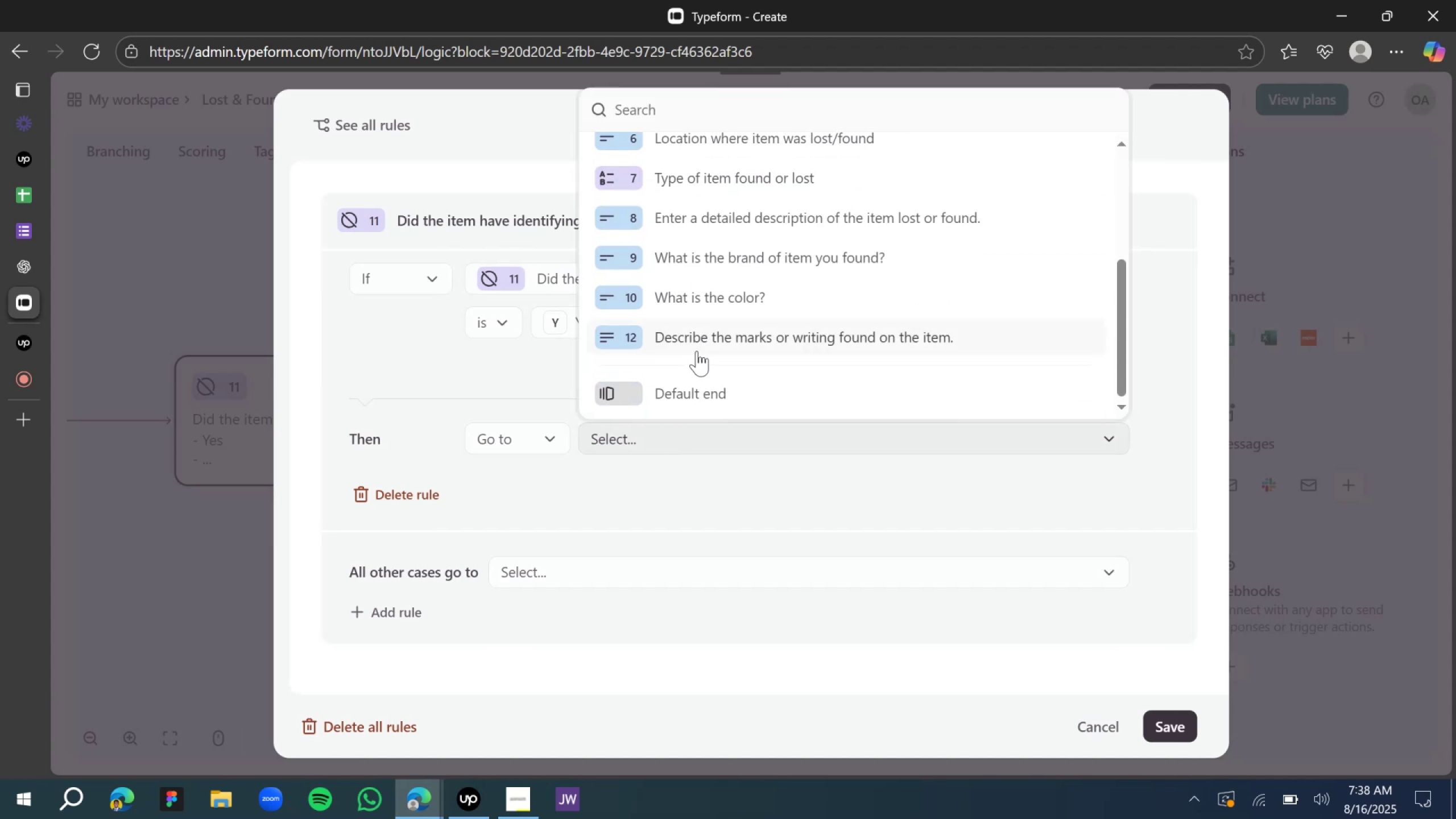 
left_click([697, 350])
 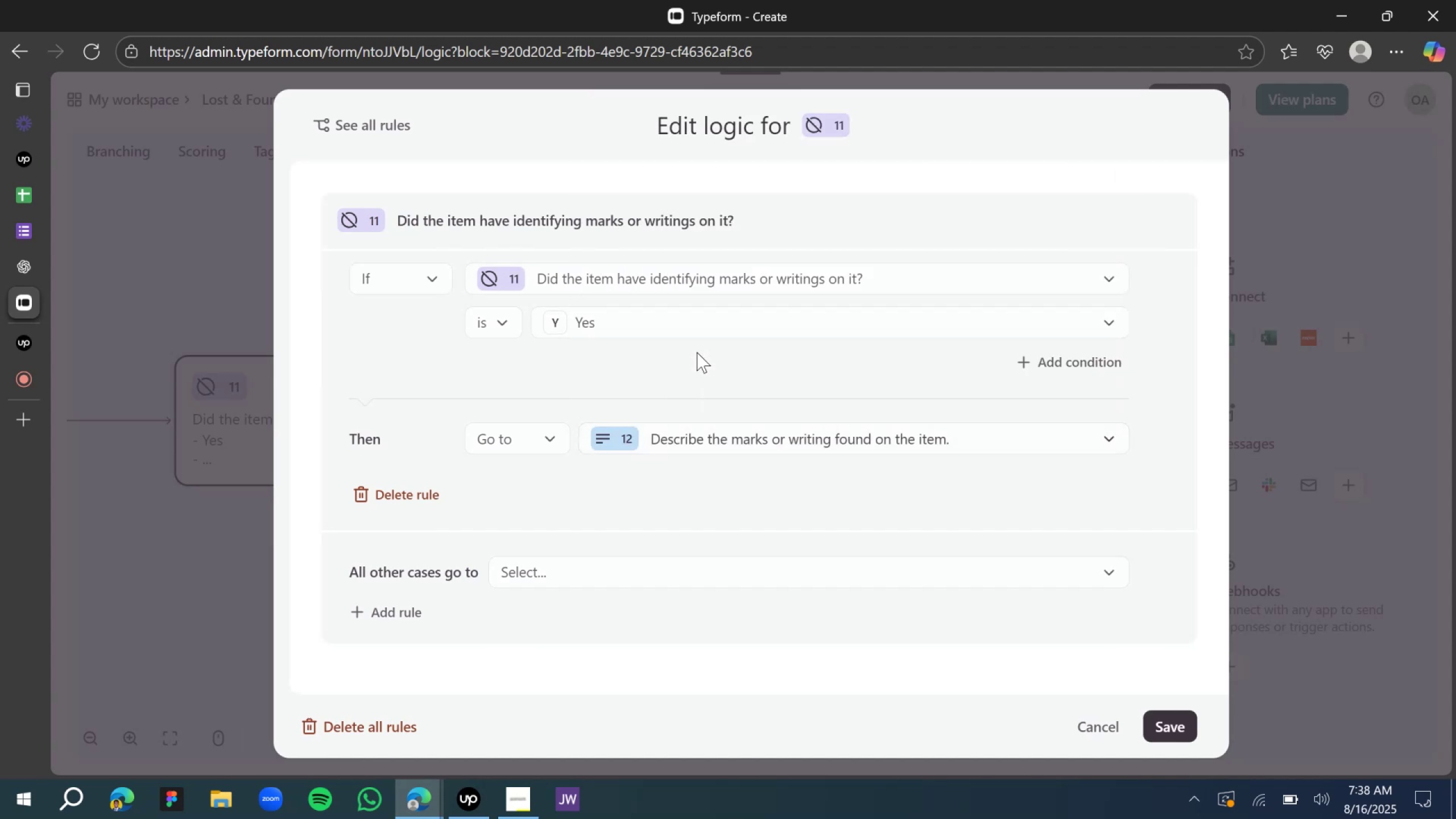 
scroll: coordinate [697, 370], scroll_direction: down, amount: 3.0
 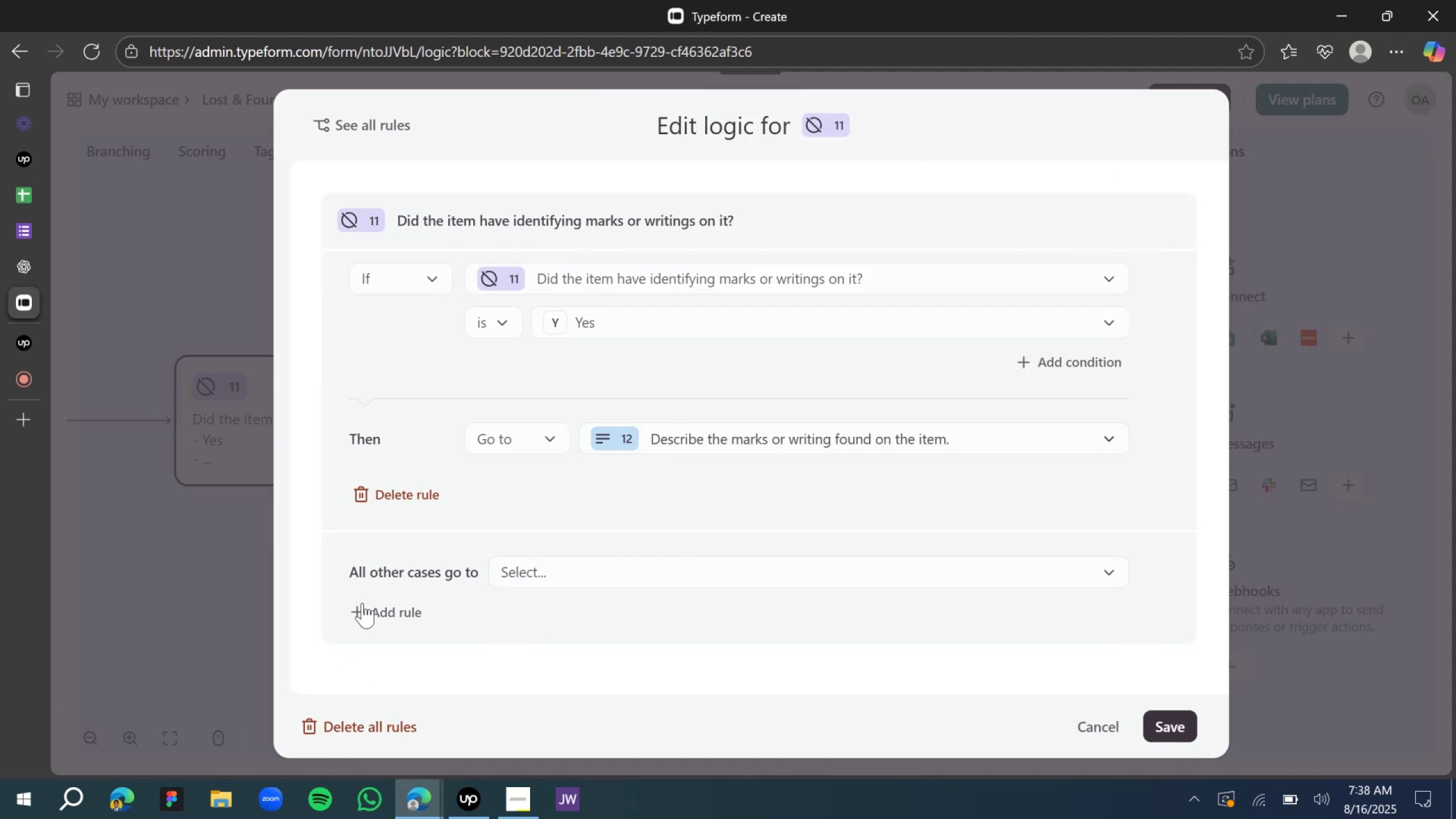 
left_click([370, 607])
 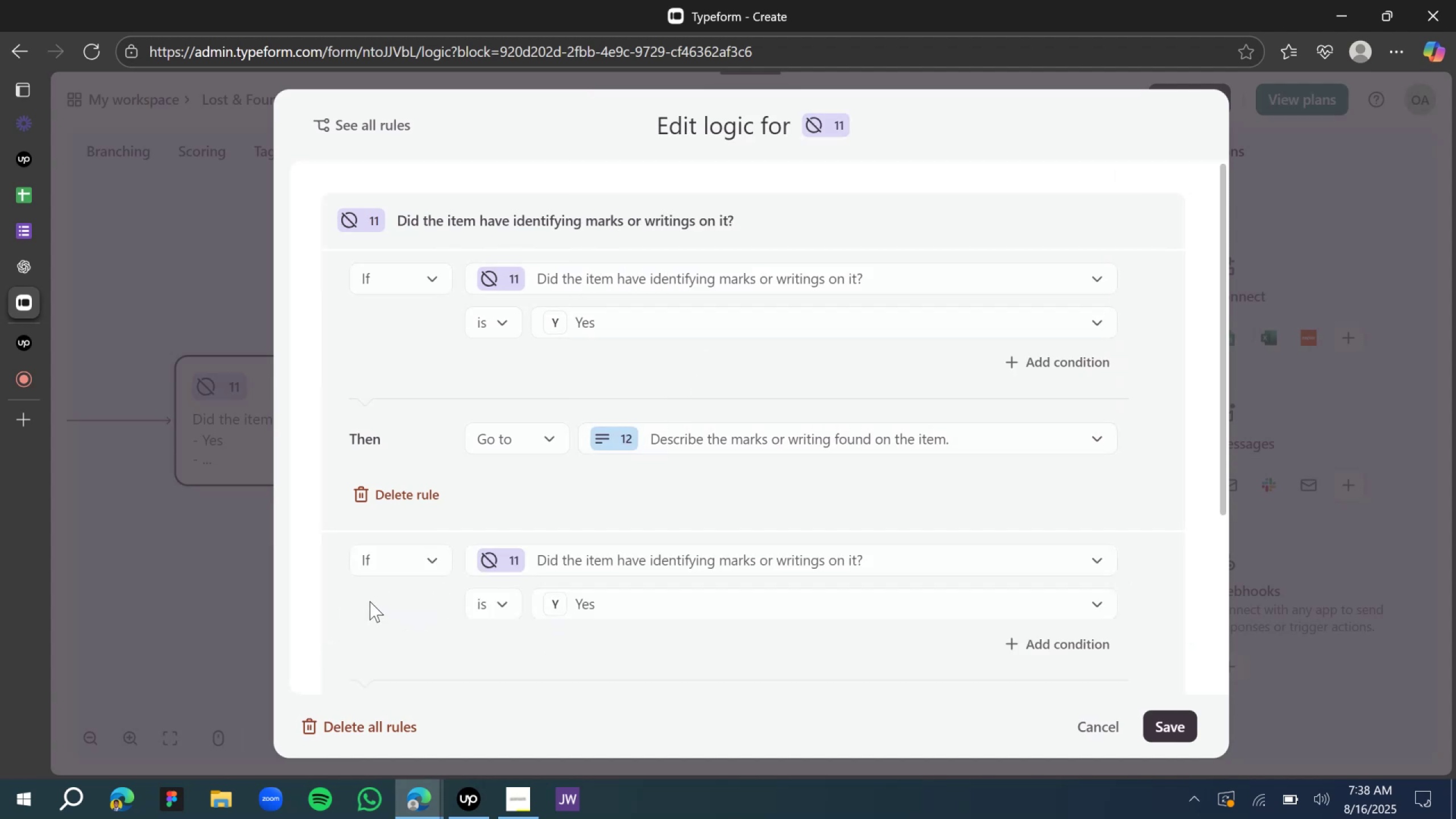 
scroll: coordinate [433, 559], scroll_direction: down, amount: 5.0
 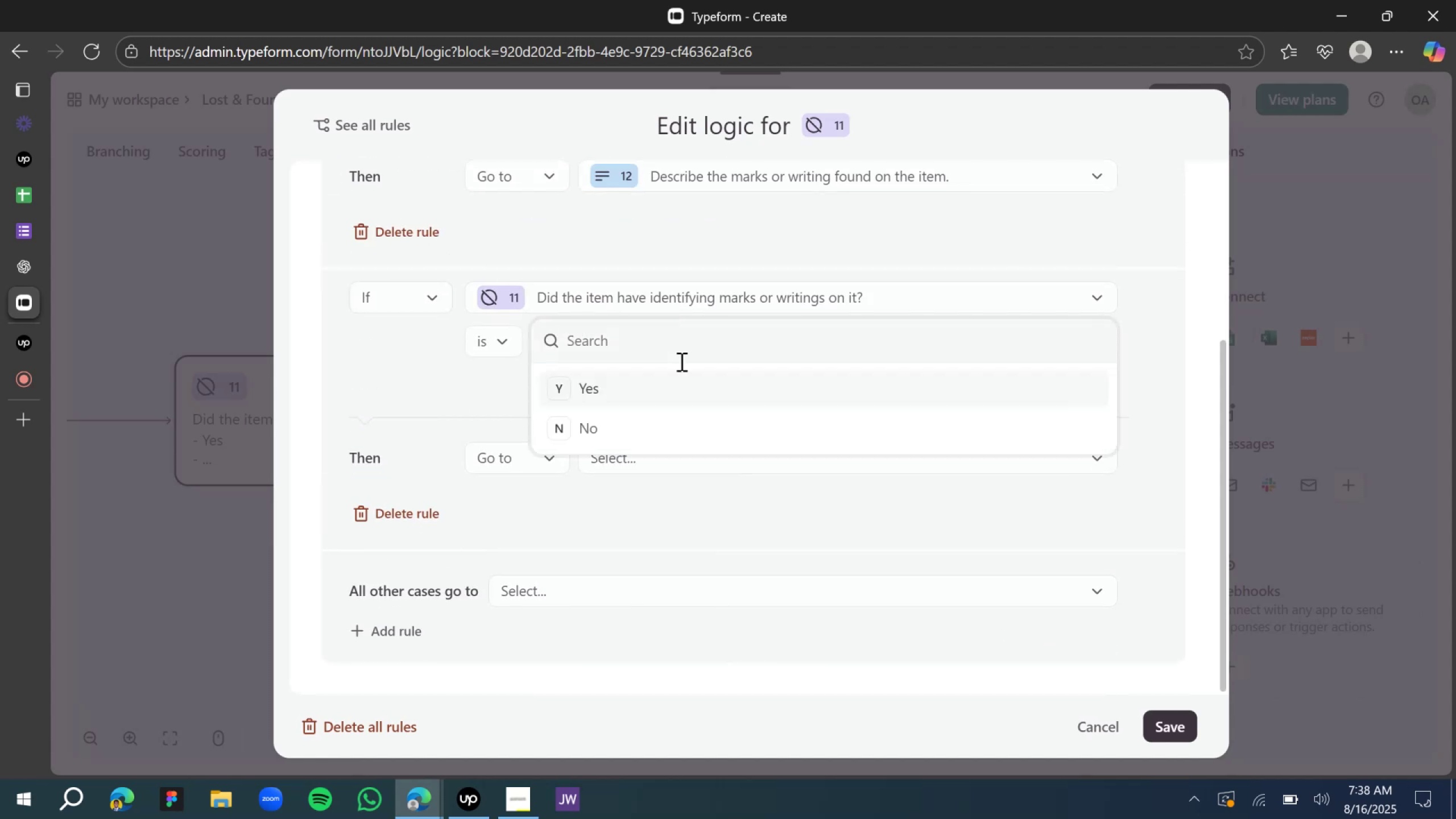 
left_click([686, 416])
 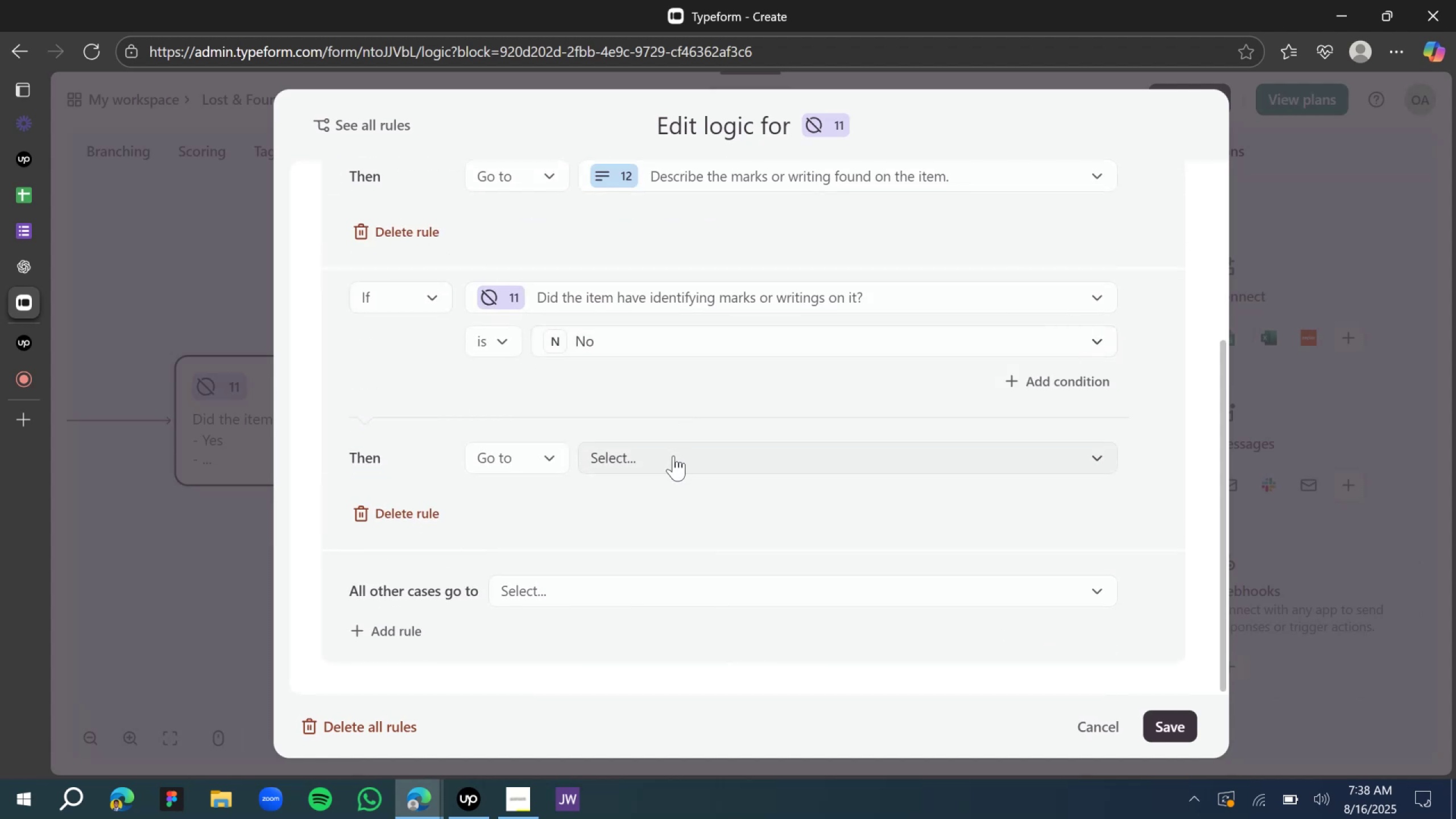 
scroll: coordinate [709, 380], scroll_direction: down, amount: 11.0
 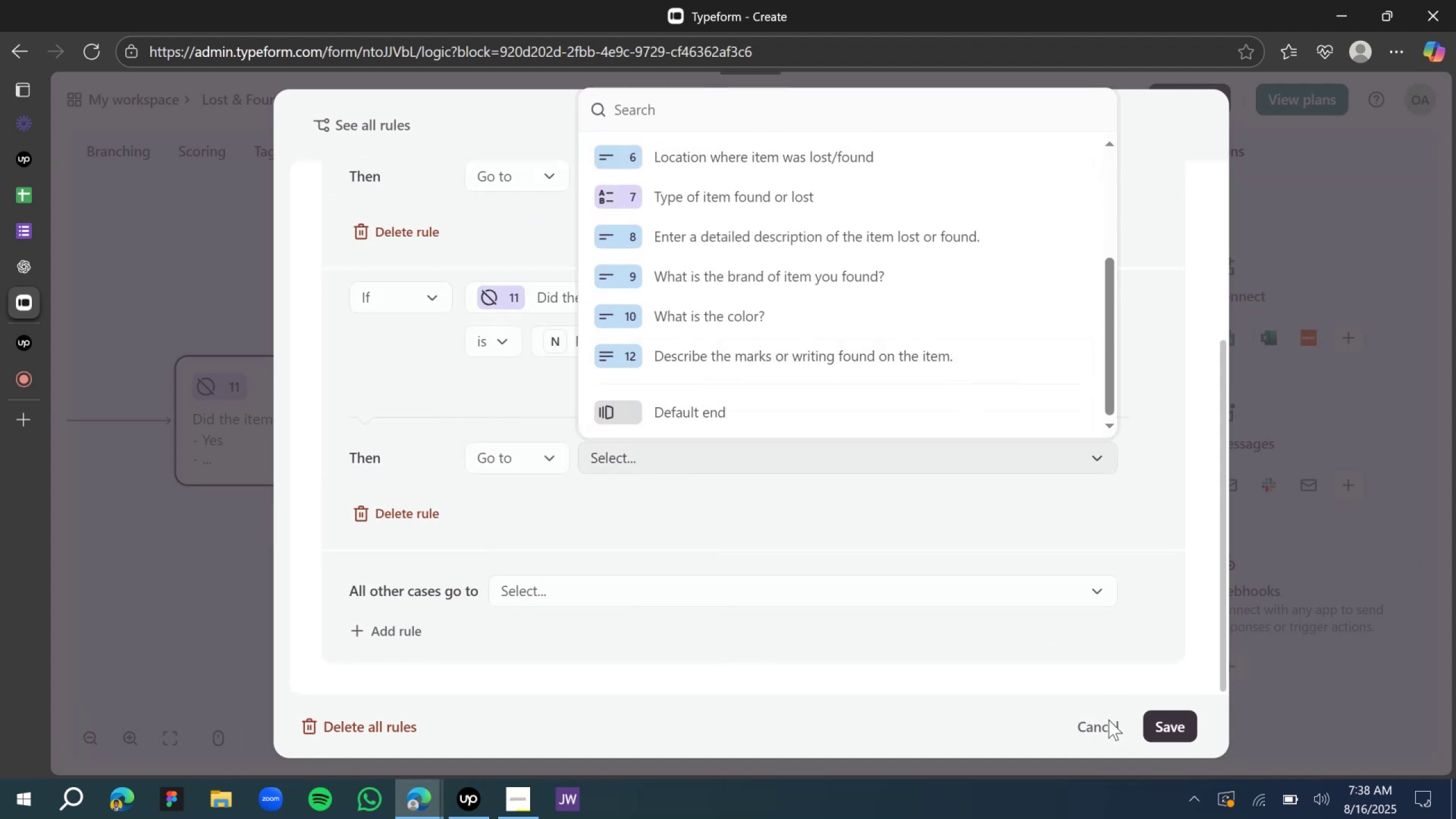 
left_click([1181, 731])
 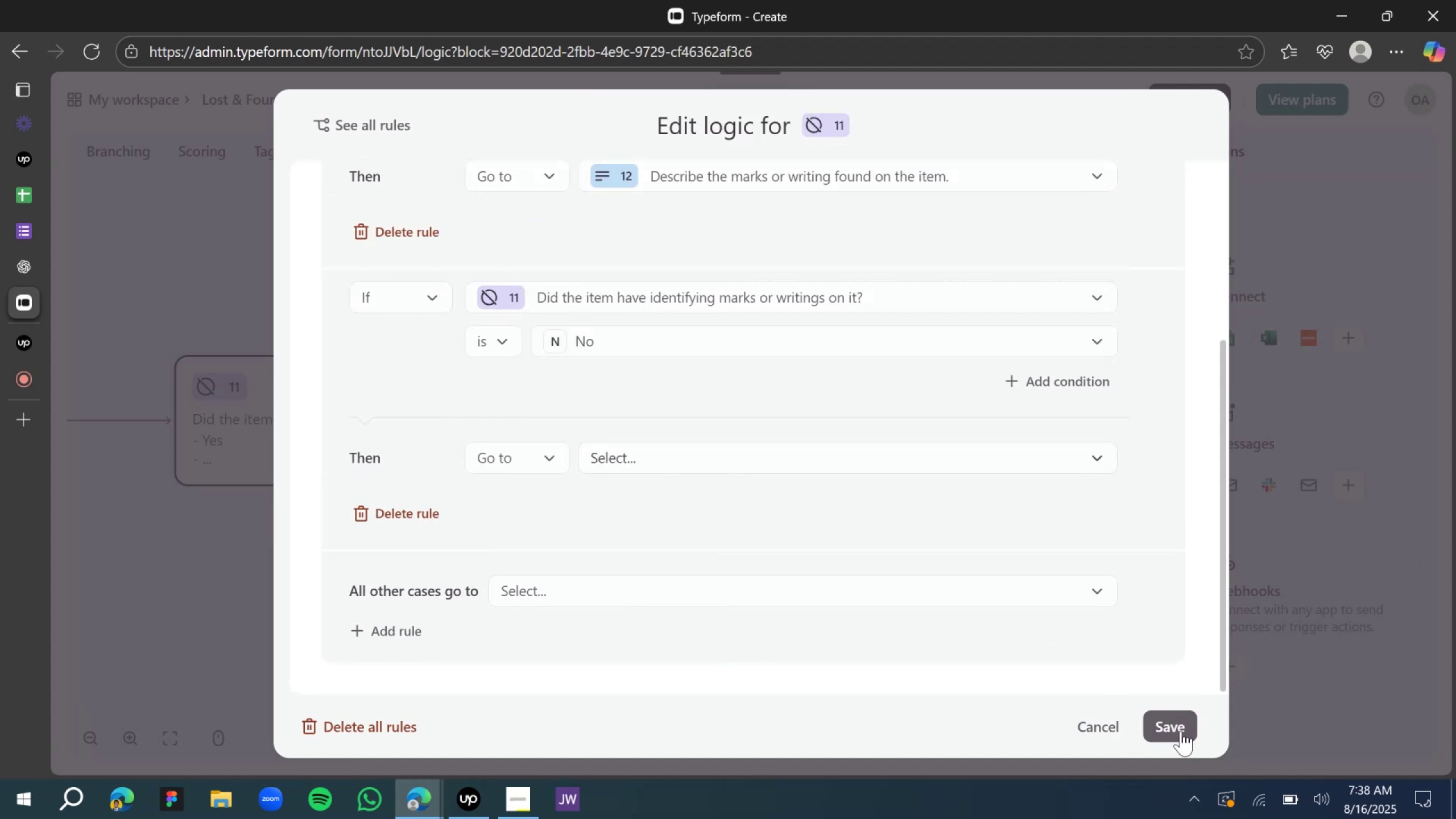 
left_click([1181, 731])
 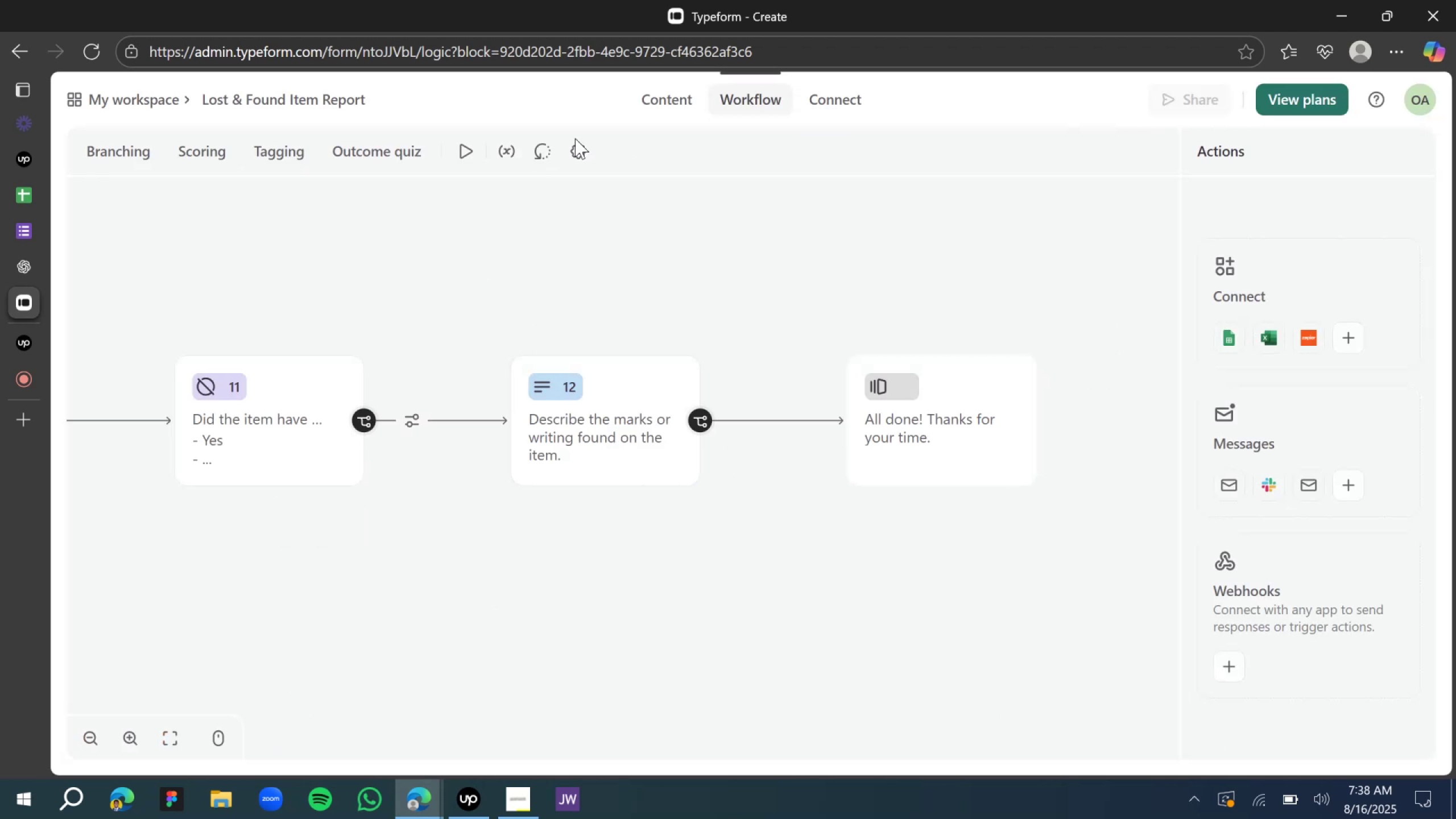 
left_click([660, 109])
 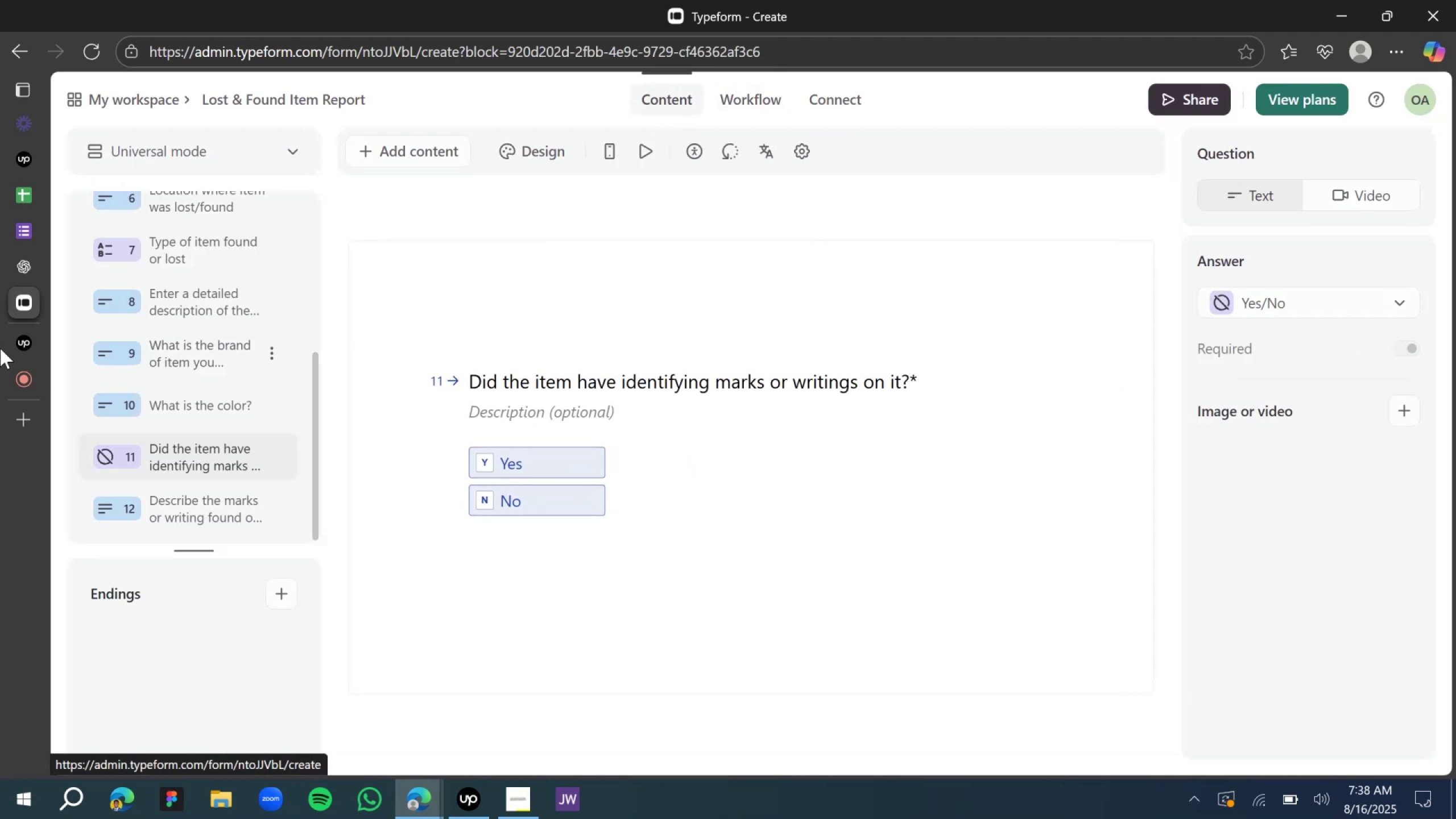 
left_click([27, 259])
 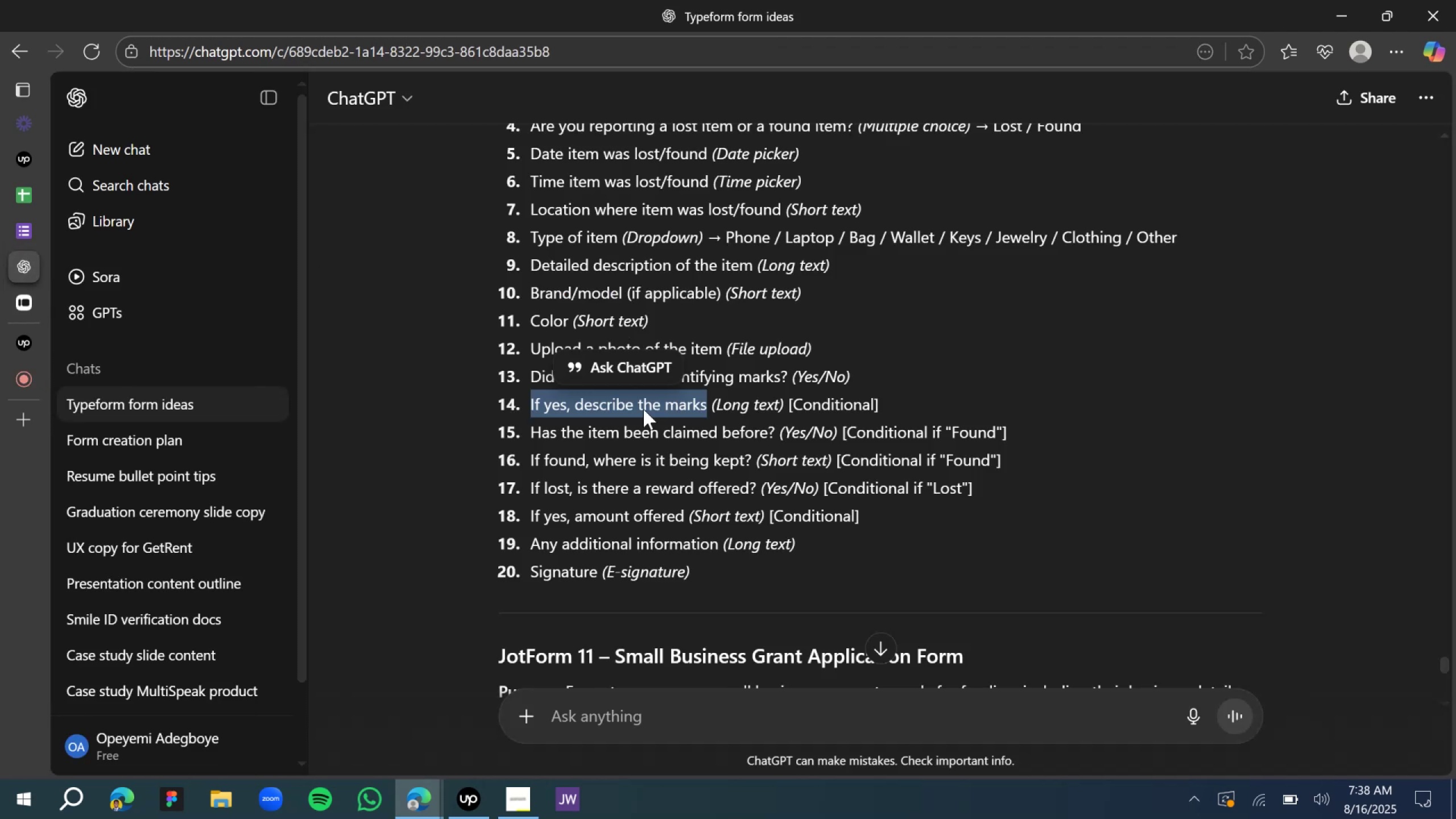 
left_click([623, 432])
 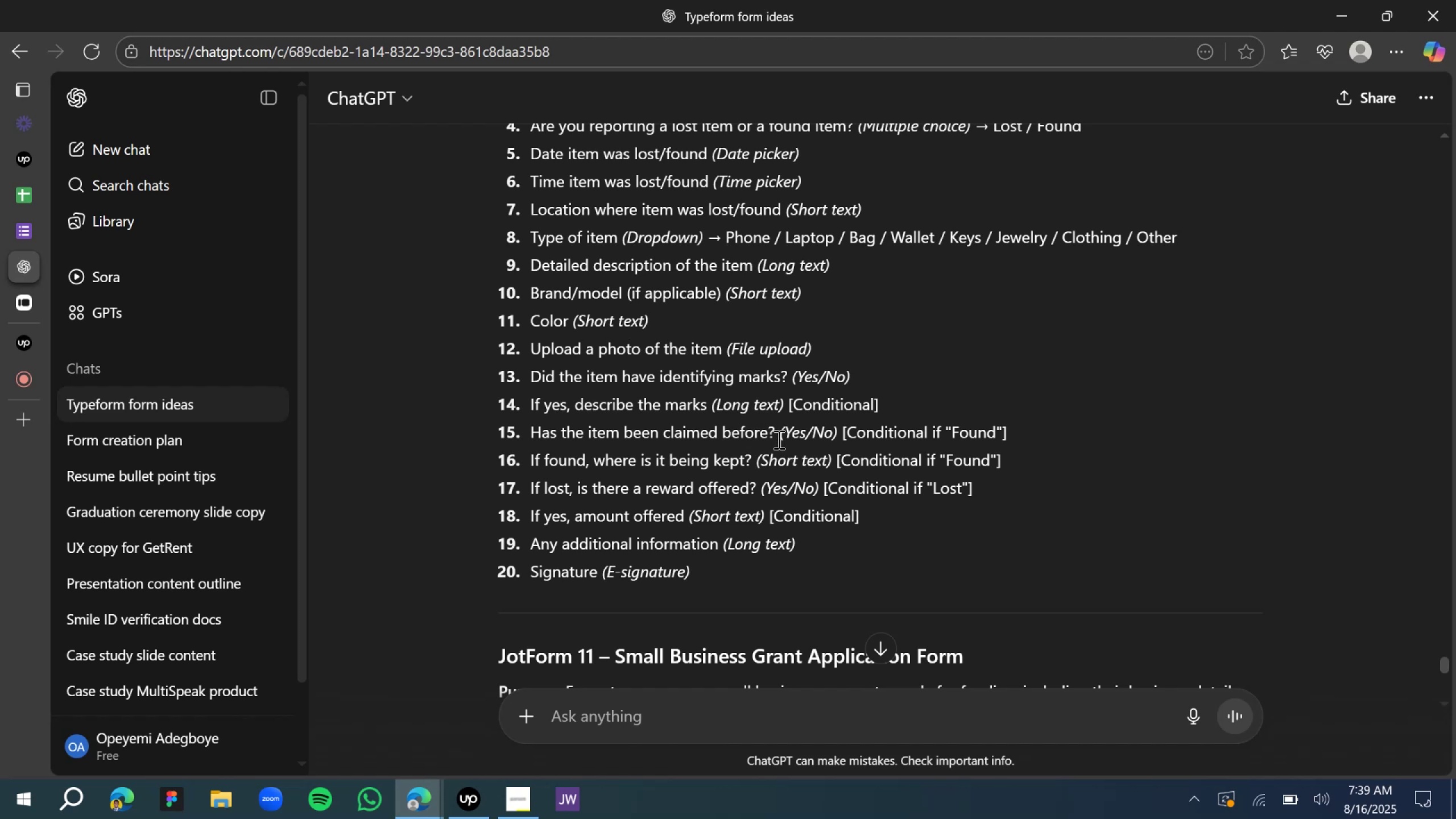 
left_click_drag(start_coordinate=[779, 439], to_coordinate=[533, 429])
 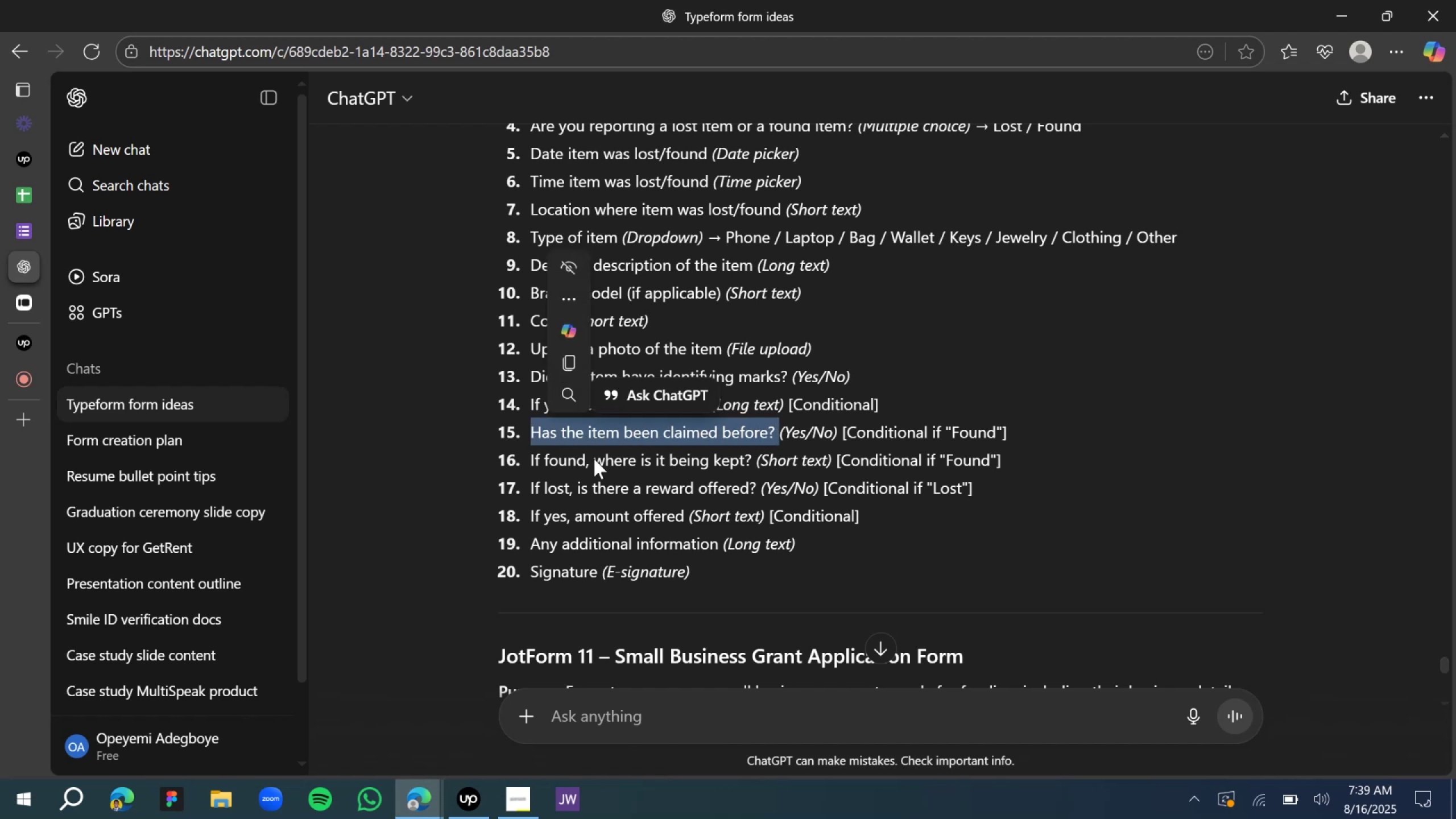 
left_click([623, 483])
 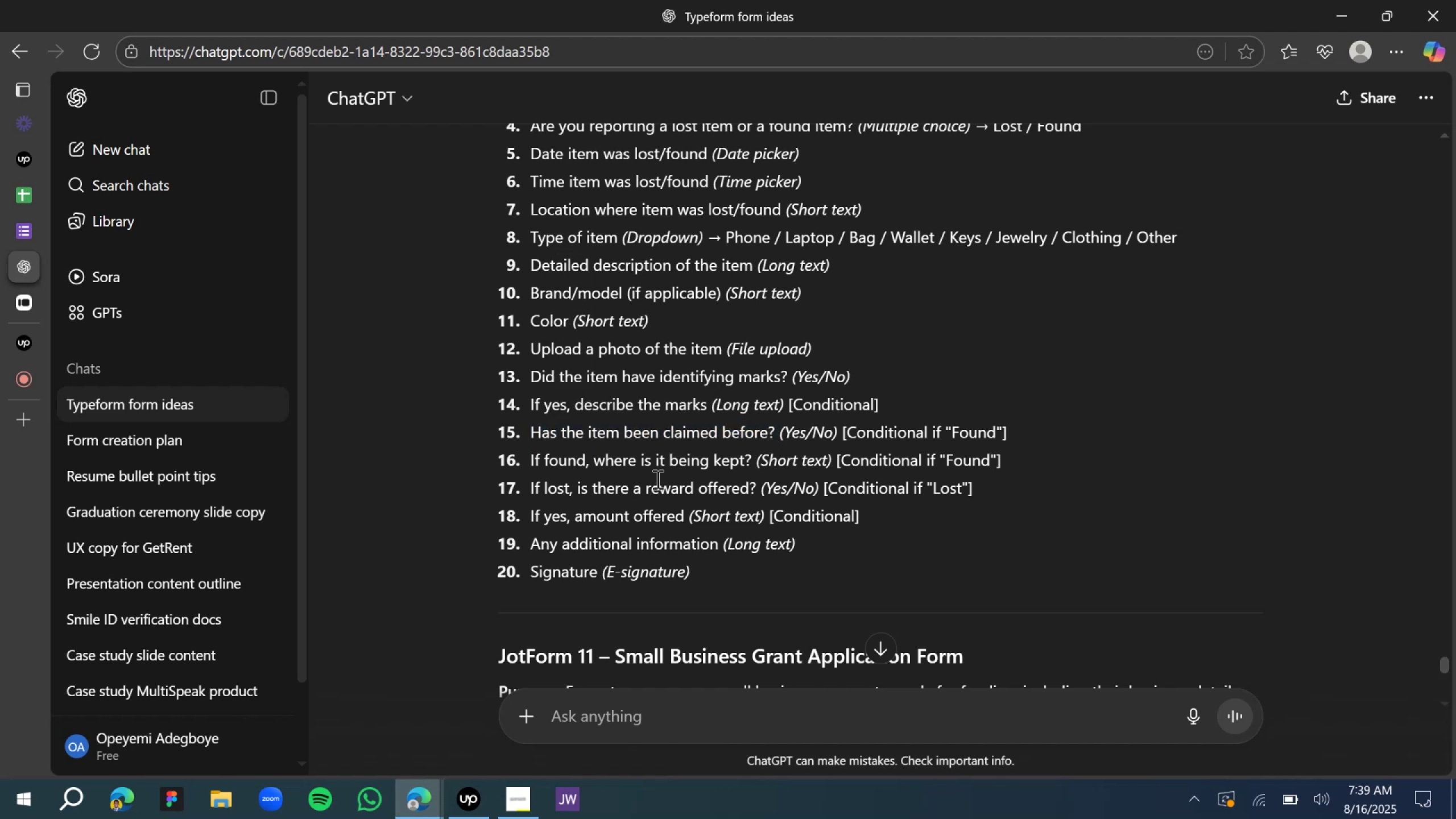 
wait(6.38)
 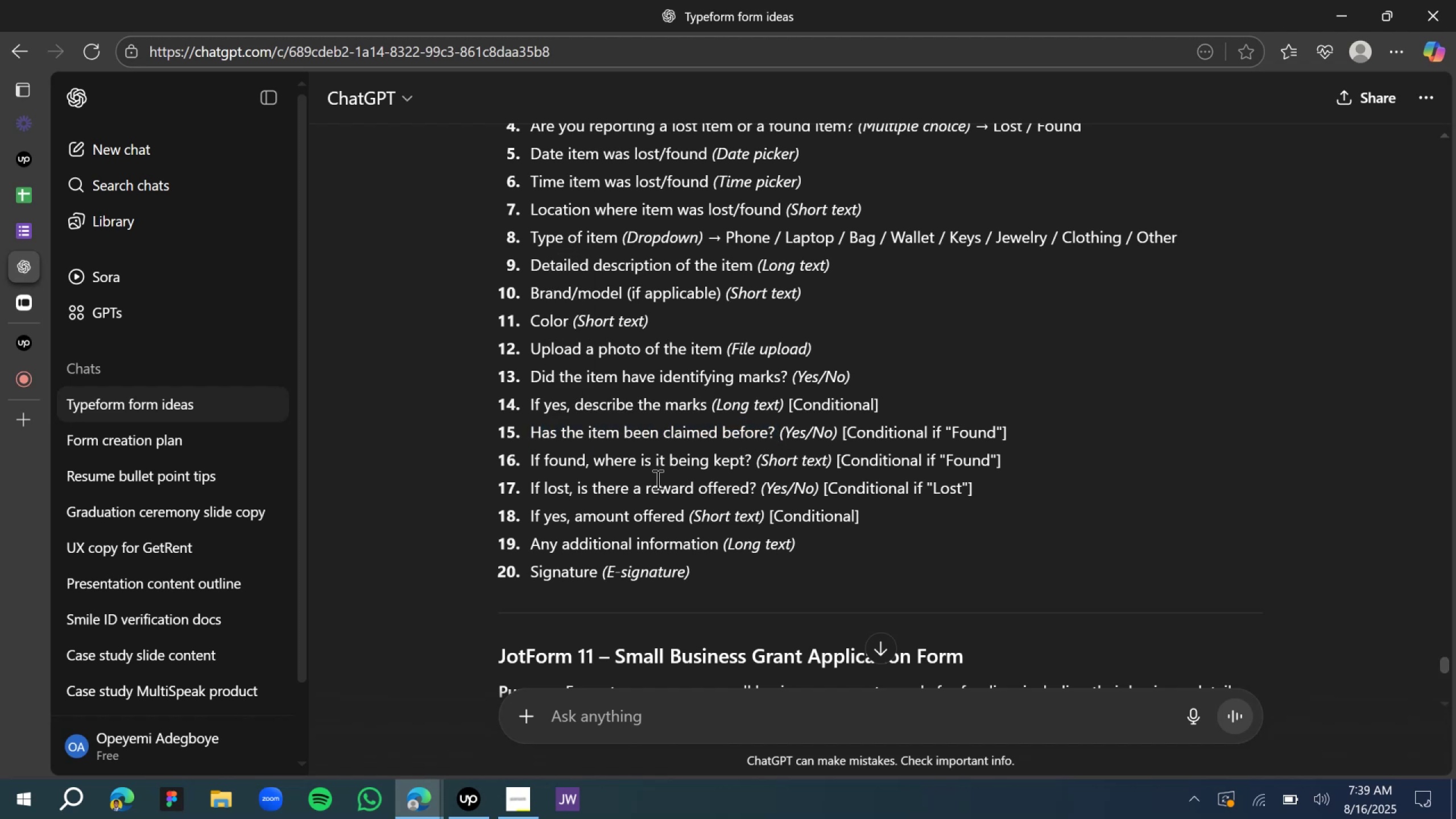 
scroll: coordinate [601, 317], scroll_direction: up, amount: 2.0
 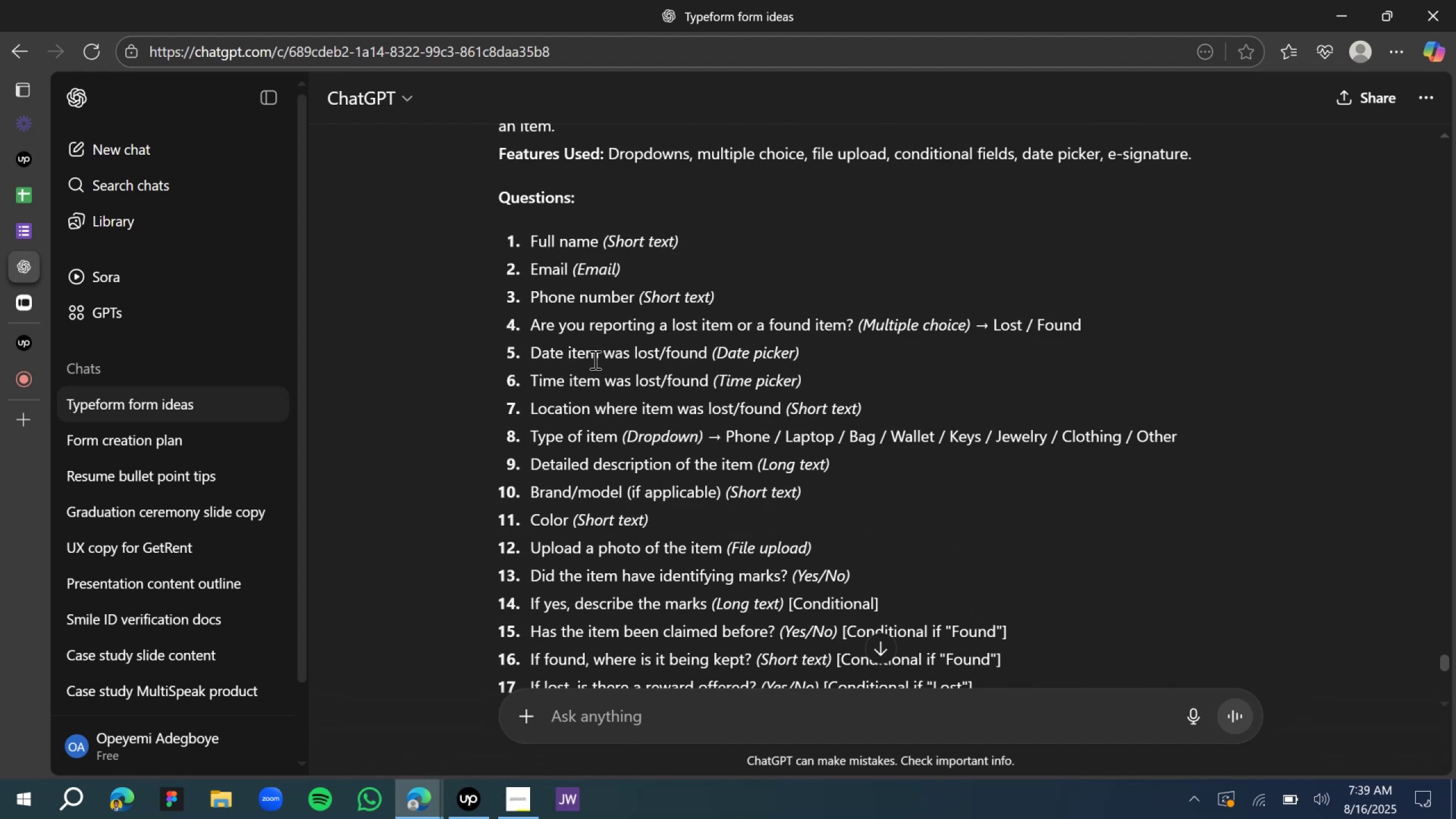 
scroll: coordinate [594, 359], scroll_direction: down, amount: 1.0
 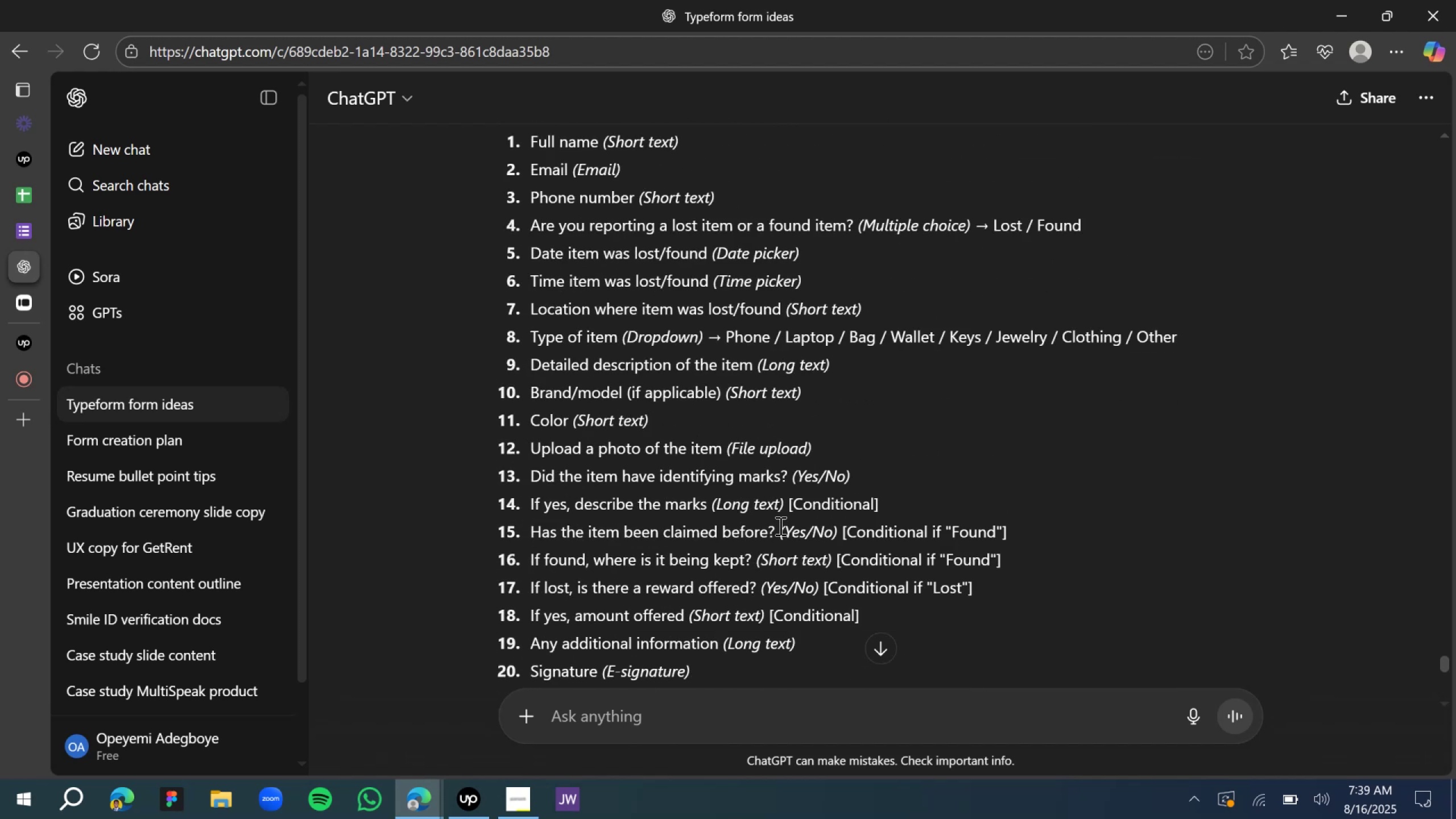 
left_click_drag(start_coordinate=[777, 531], to_coordinate=[523, 524])
 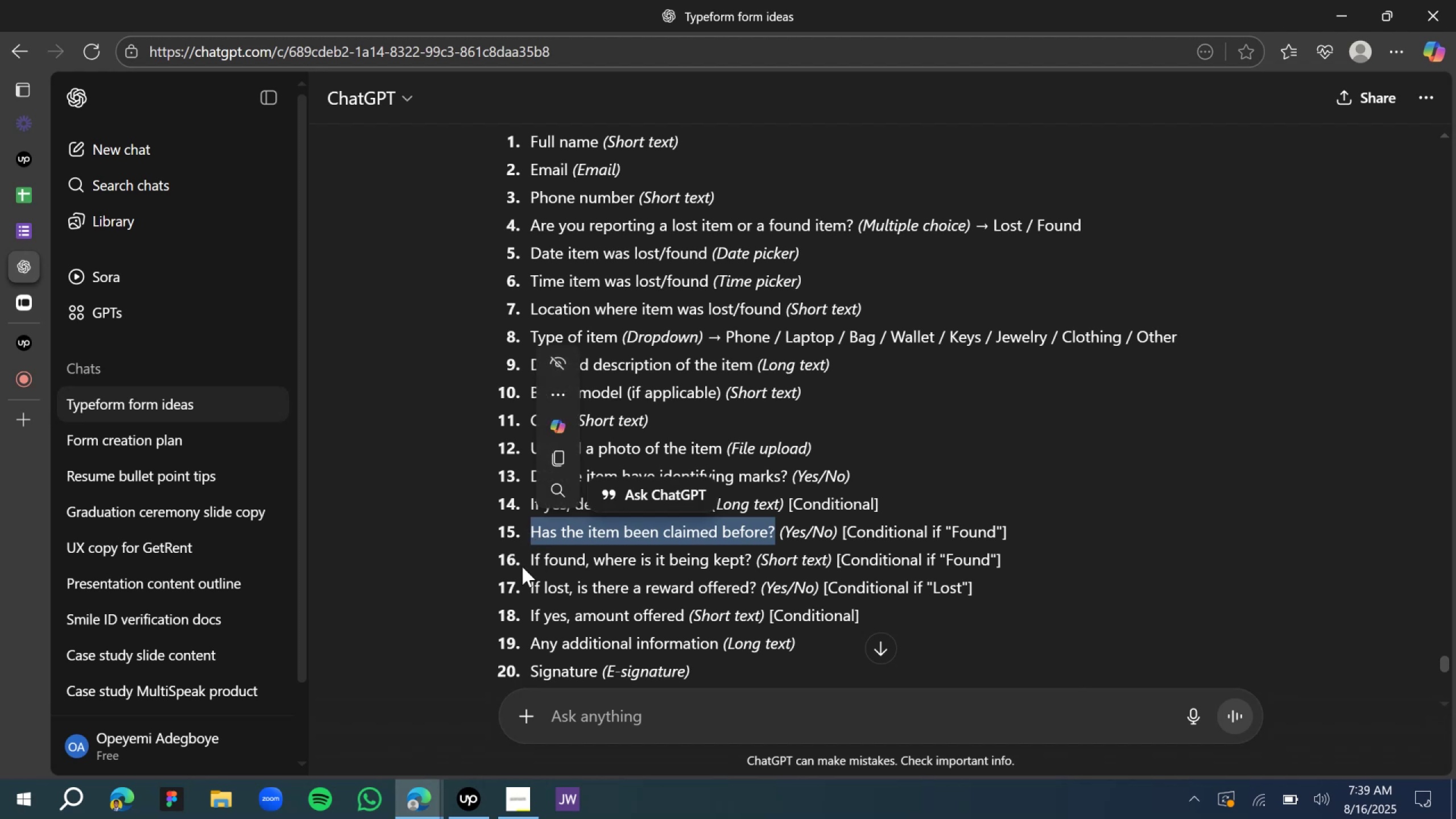 
key(Control+C)
 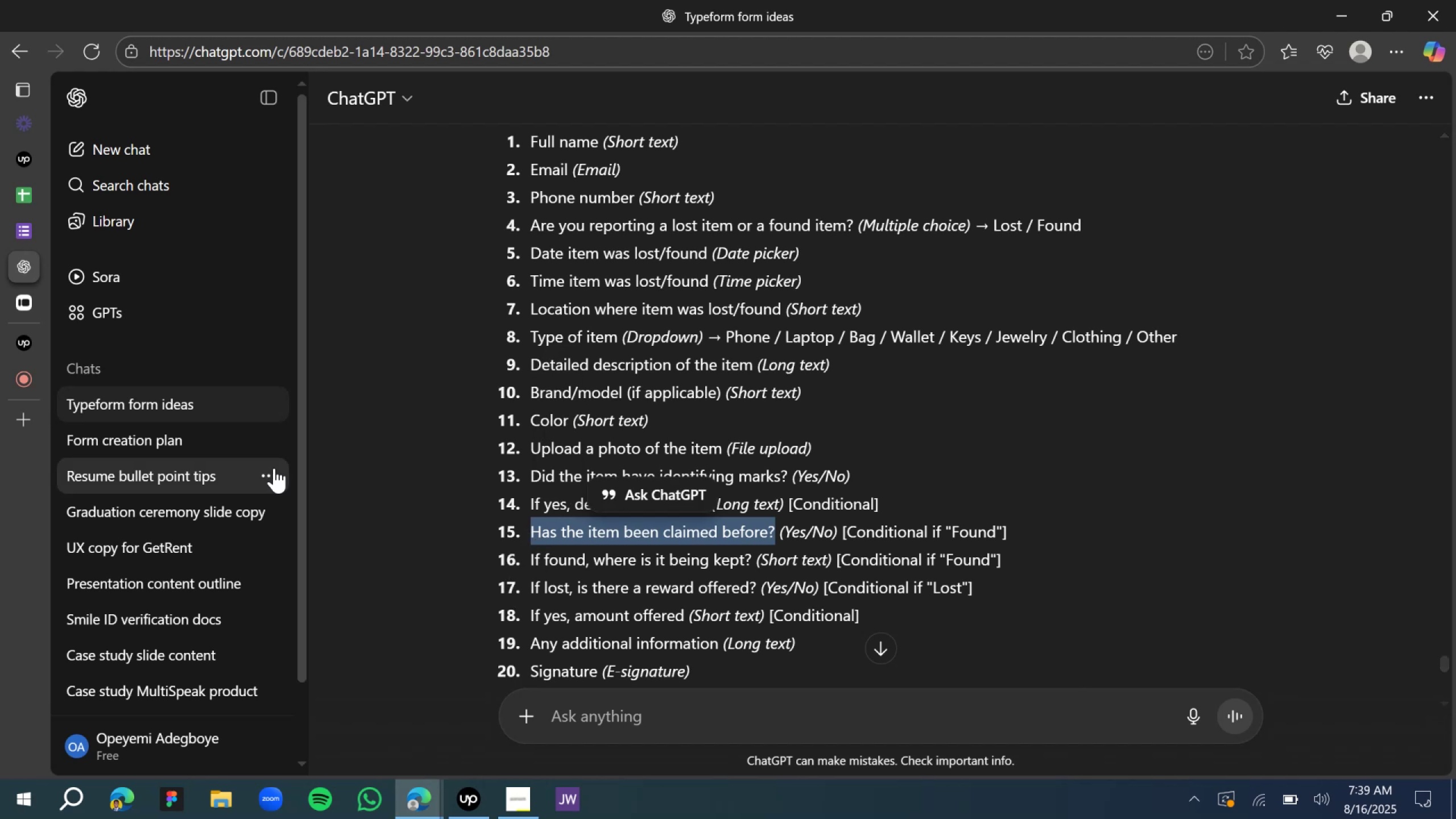 
key(Control+C)
 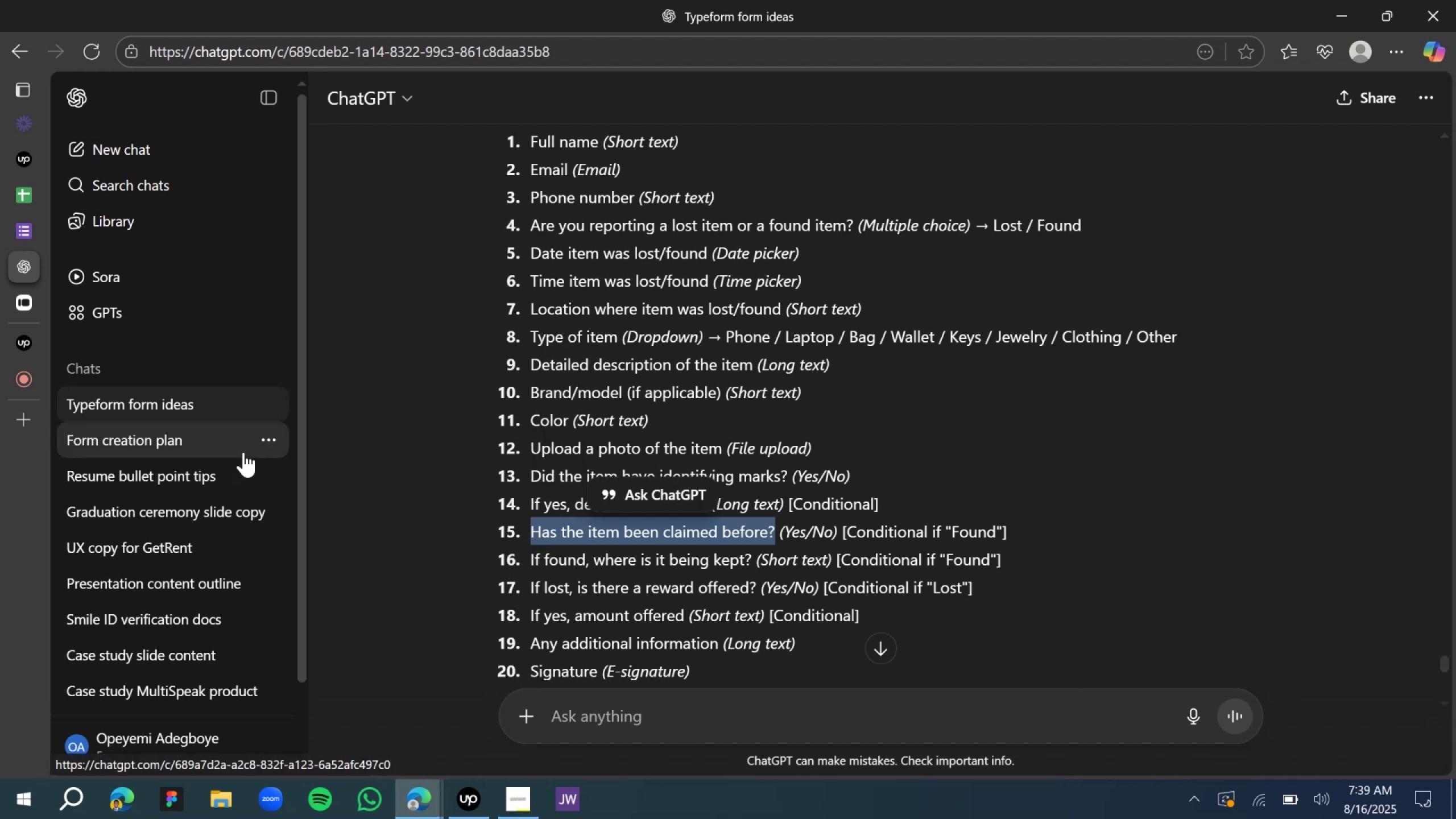 
key(Control+C)
 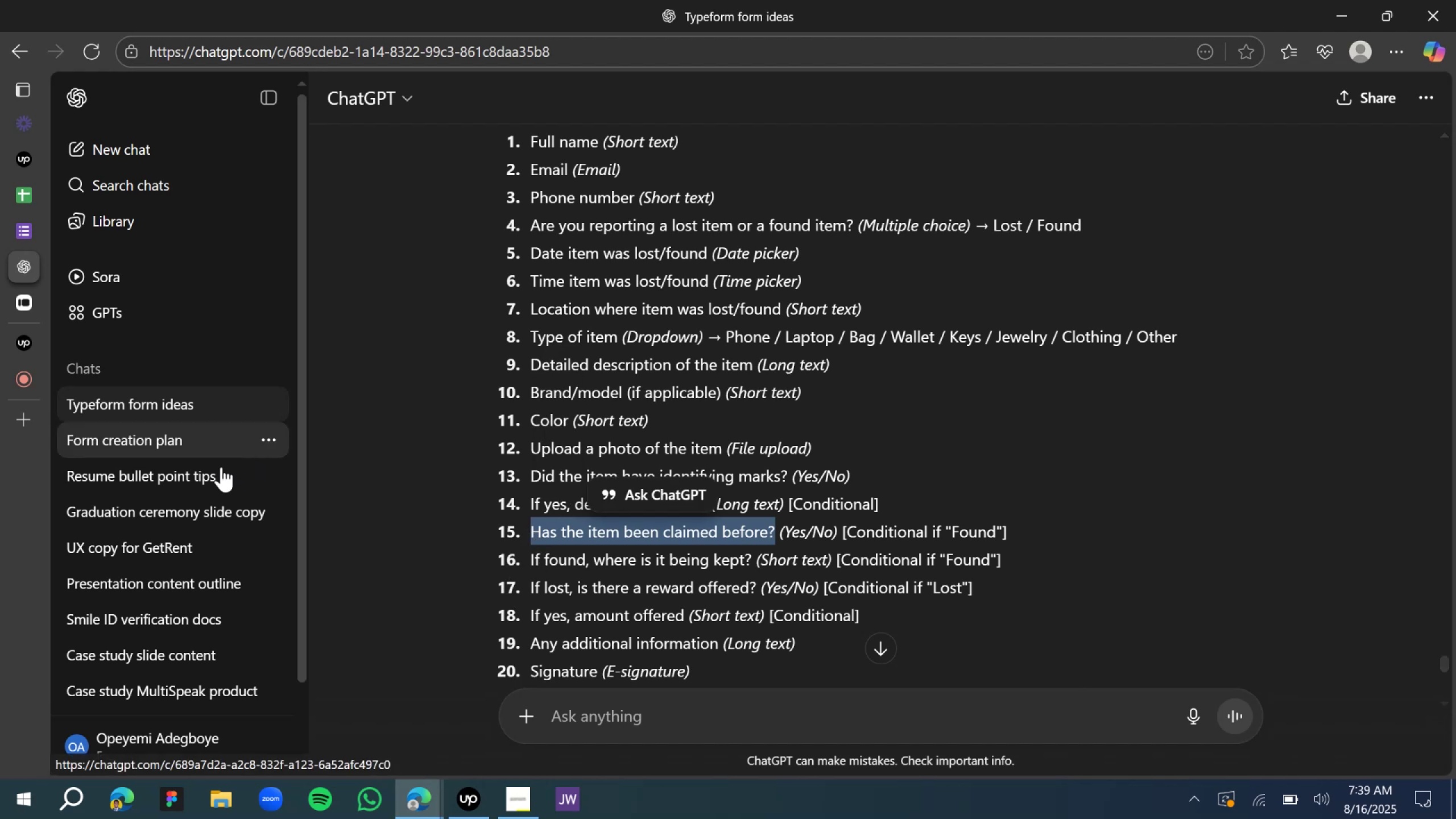 
key(Control+C)
 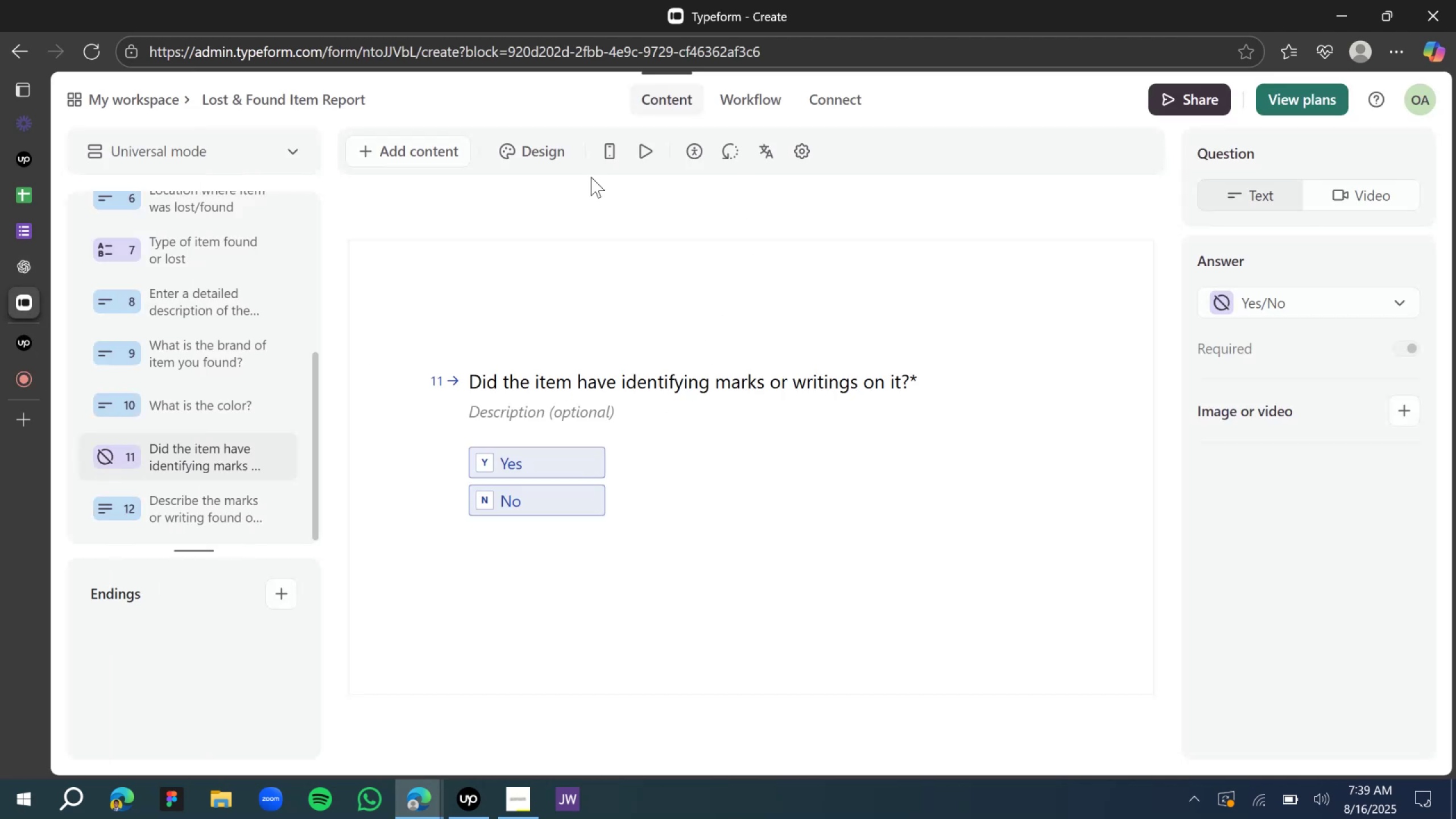 
left_click([448, 165])
 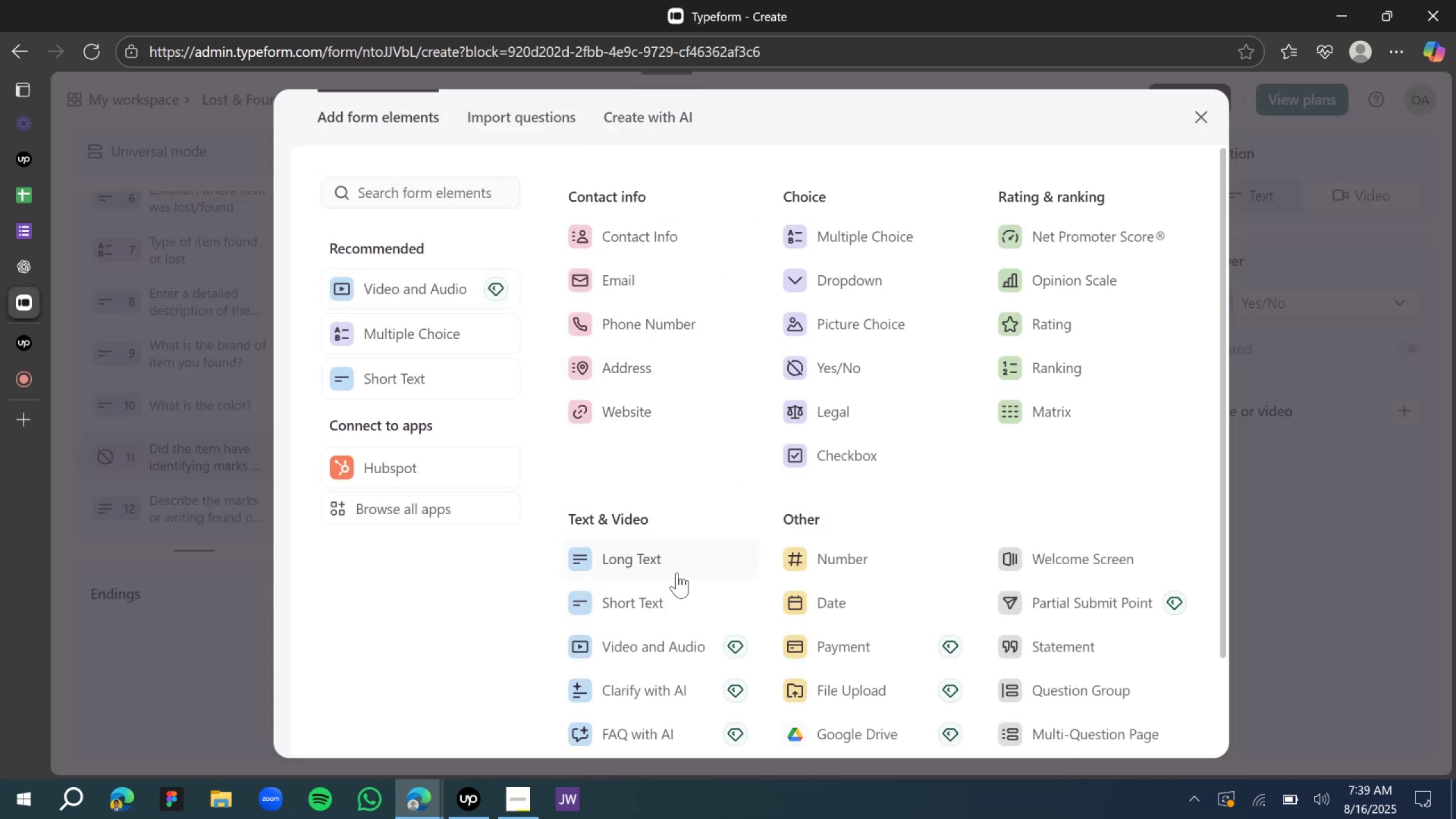 
wait(6.22)
 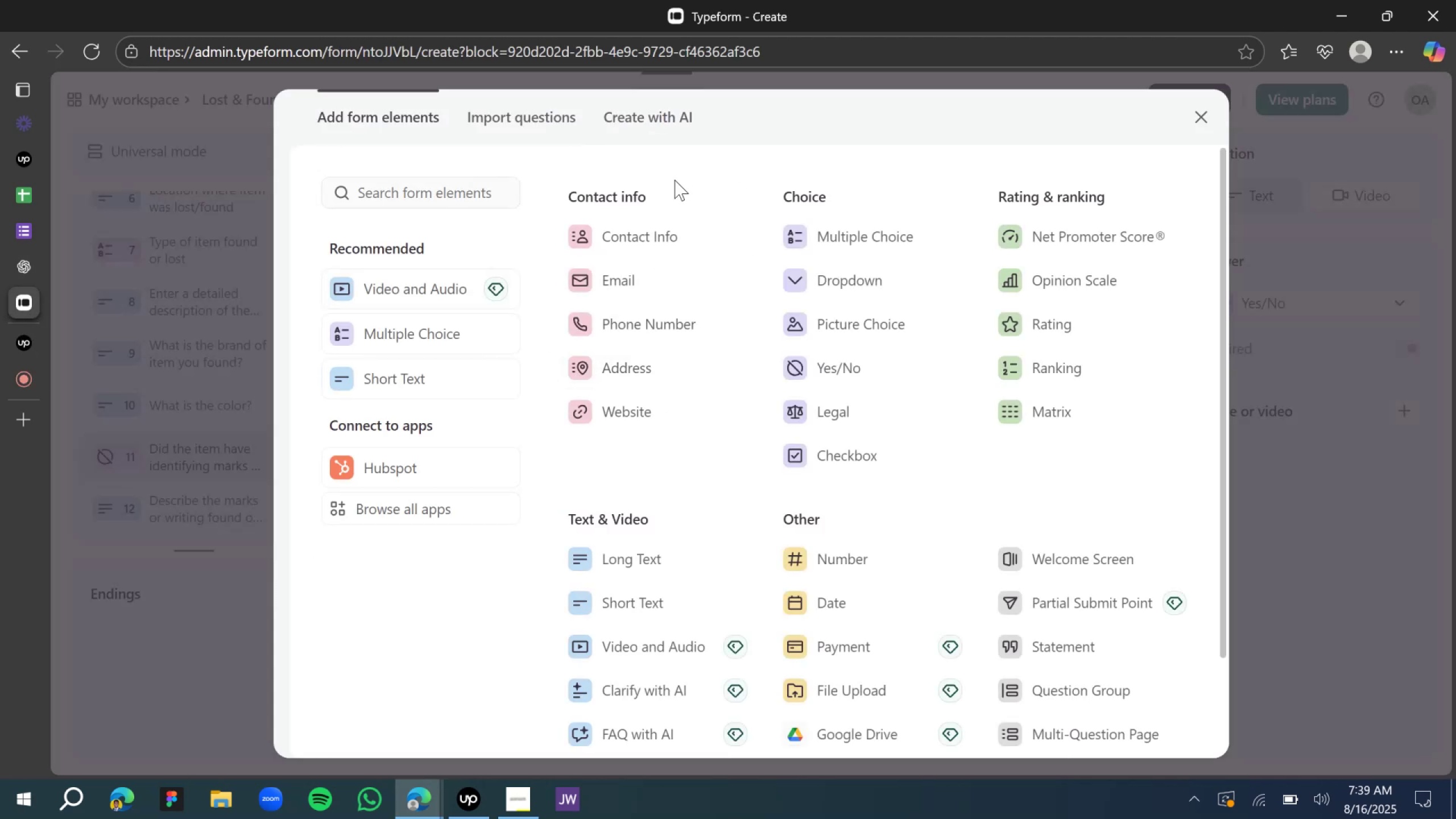 
left_click([819, 359])
 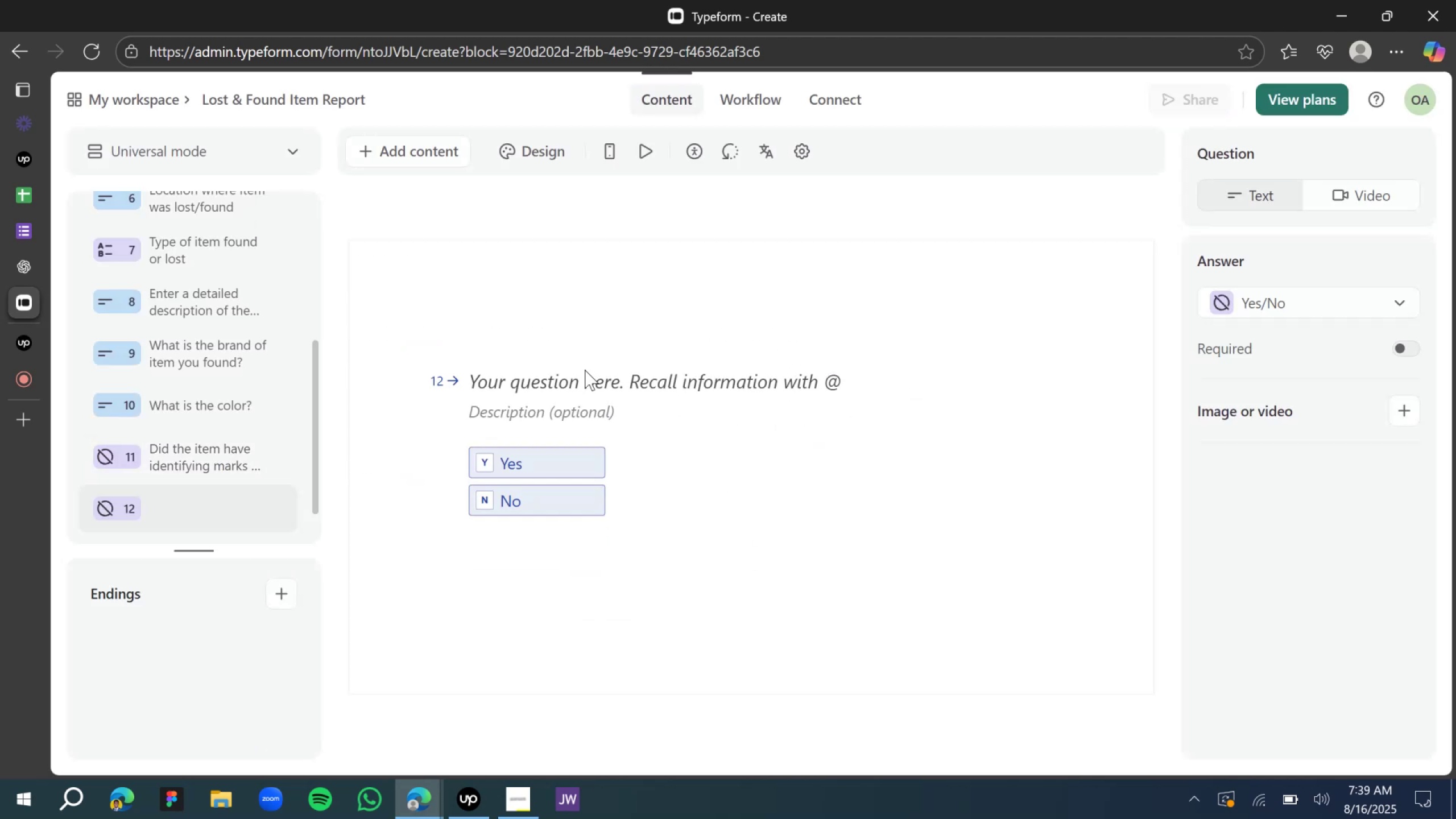 
key(Control+V)
 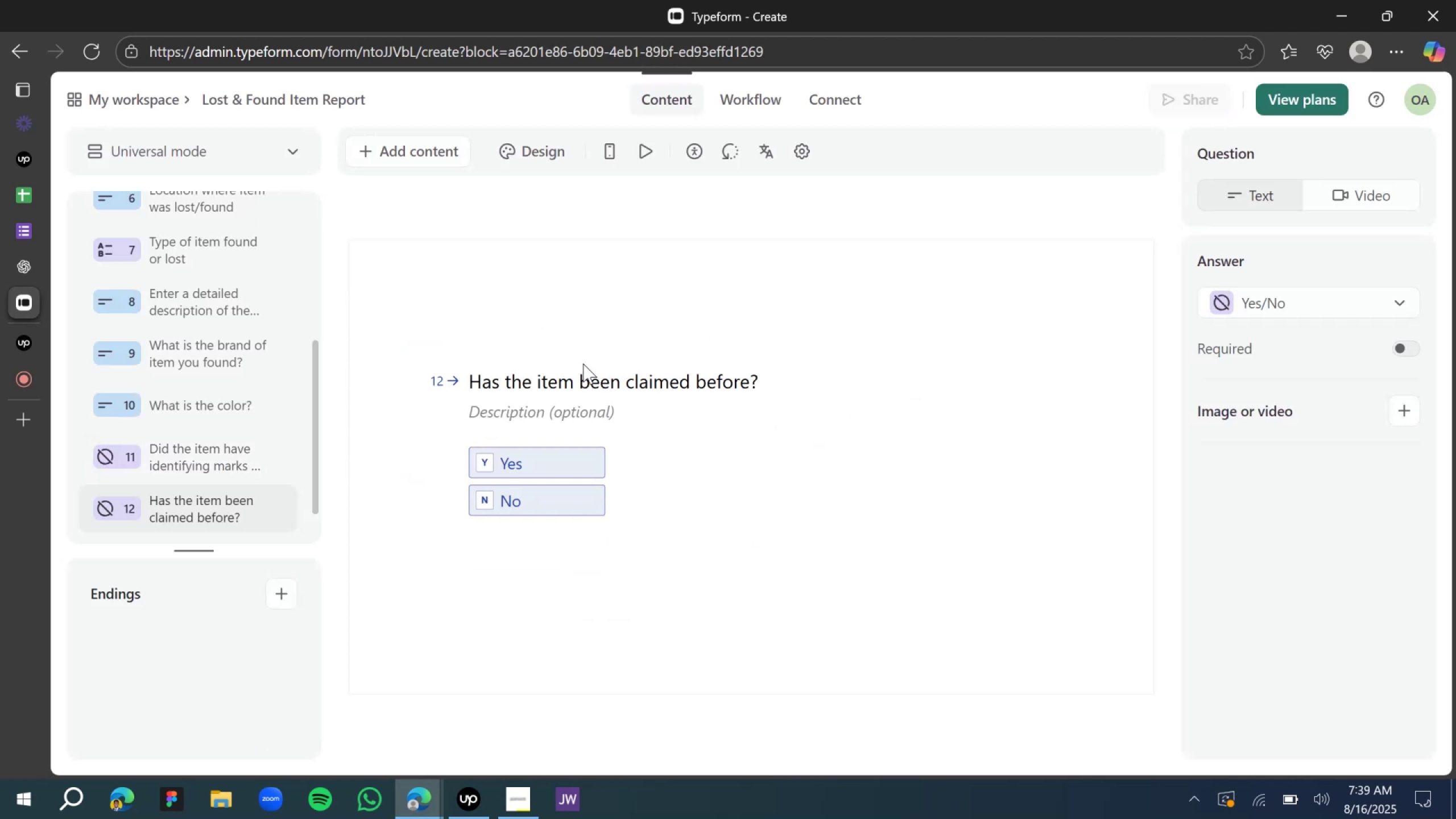 
left_click([514, 213])
 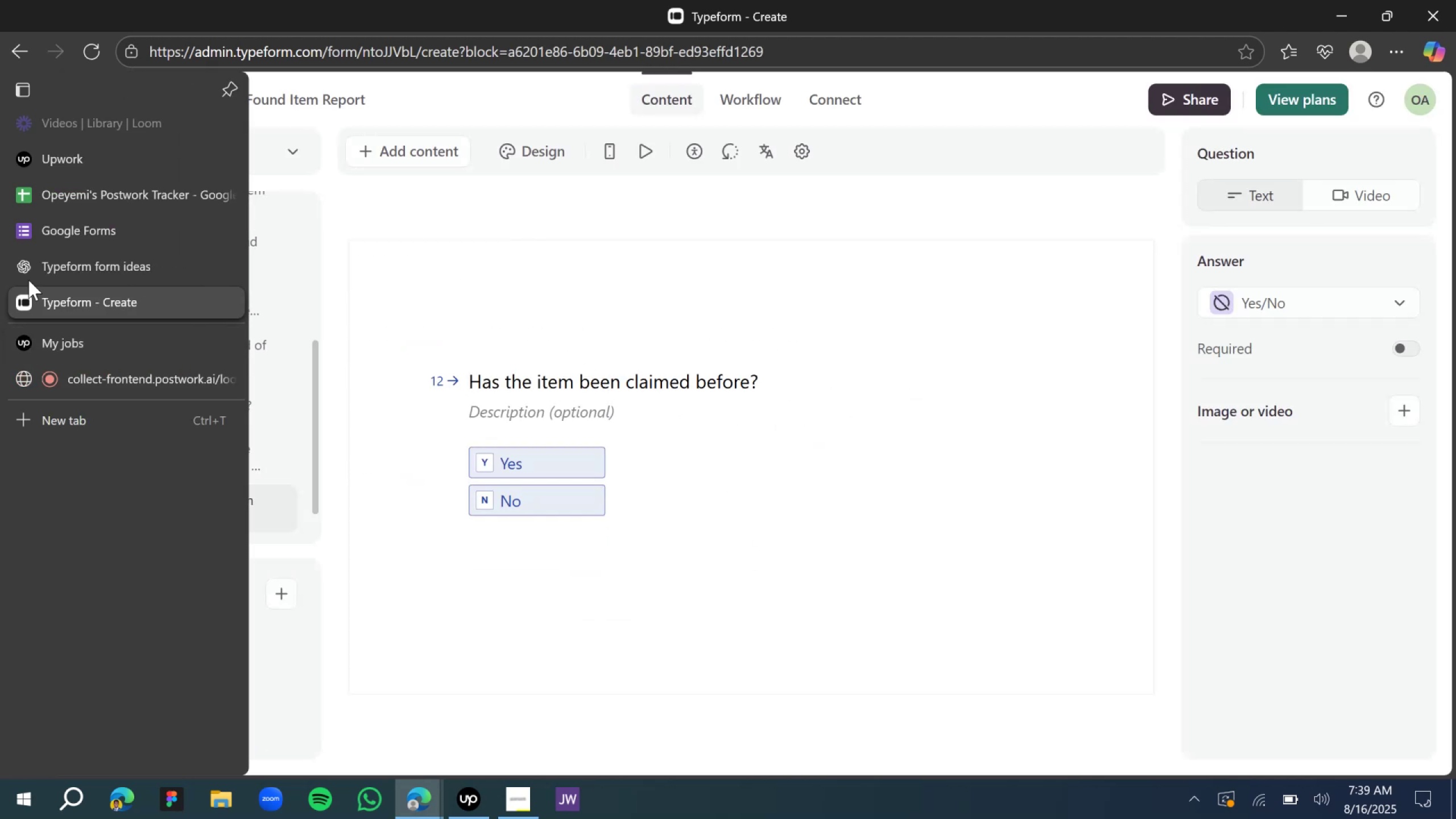 
left_click([41, 269])
 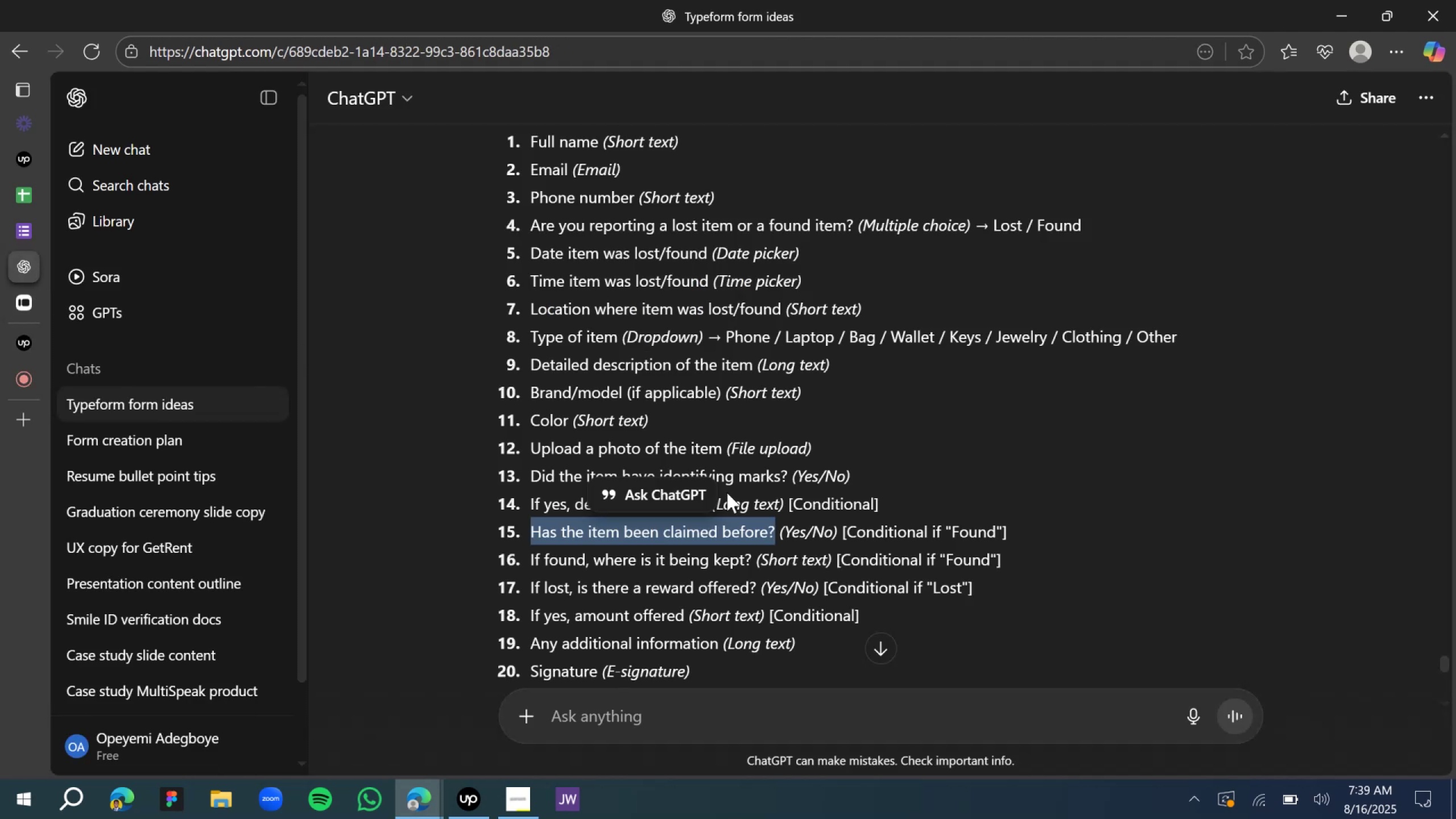 
scroll: coordinate [722, 517], scroll_direction: down, amount: 2.0
 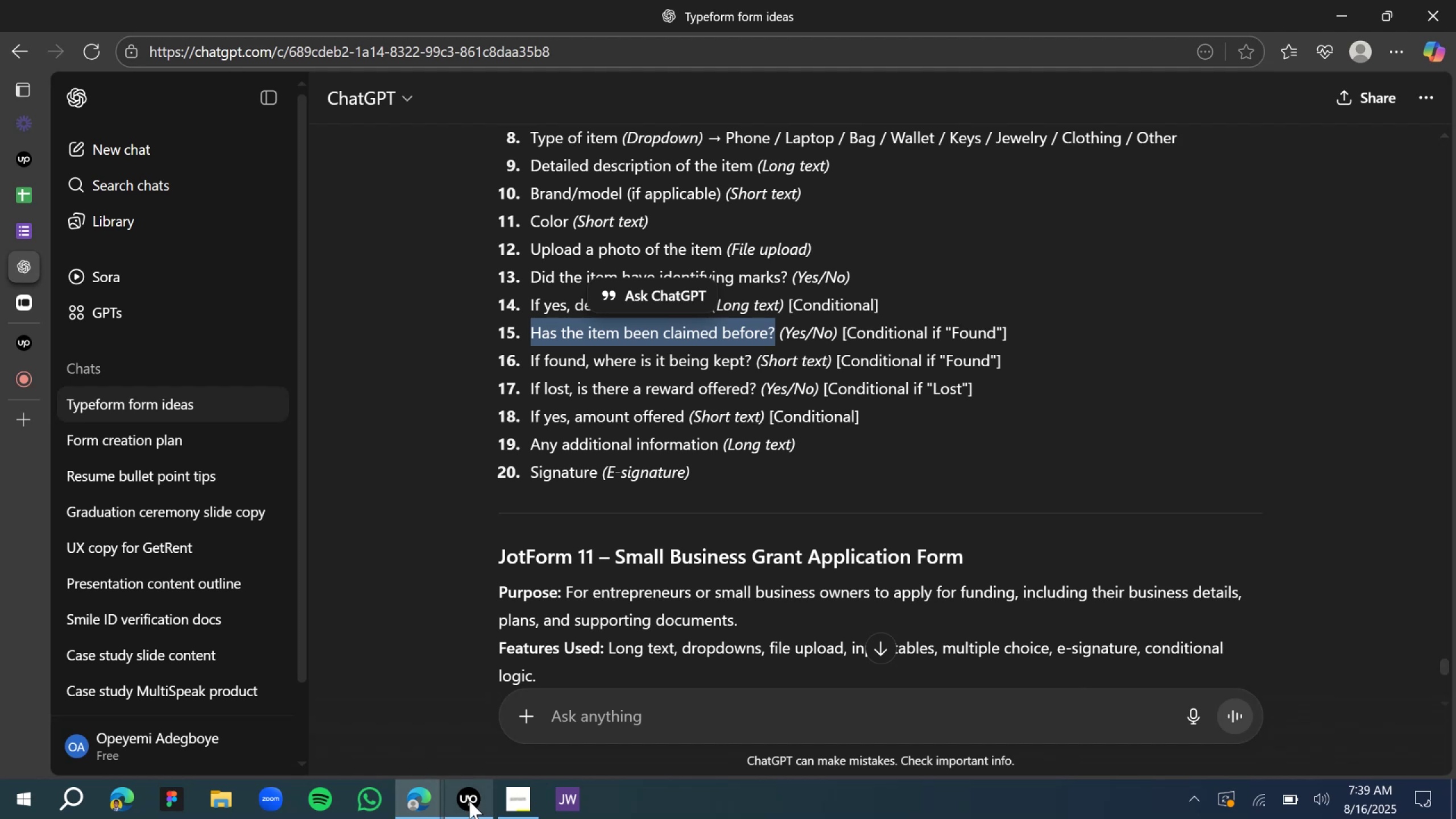 
left_click([469, 809])
 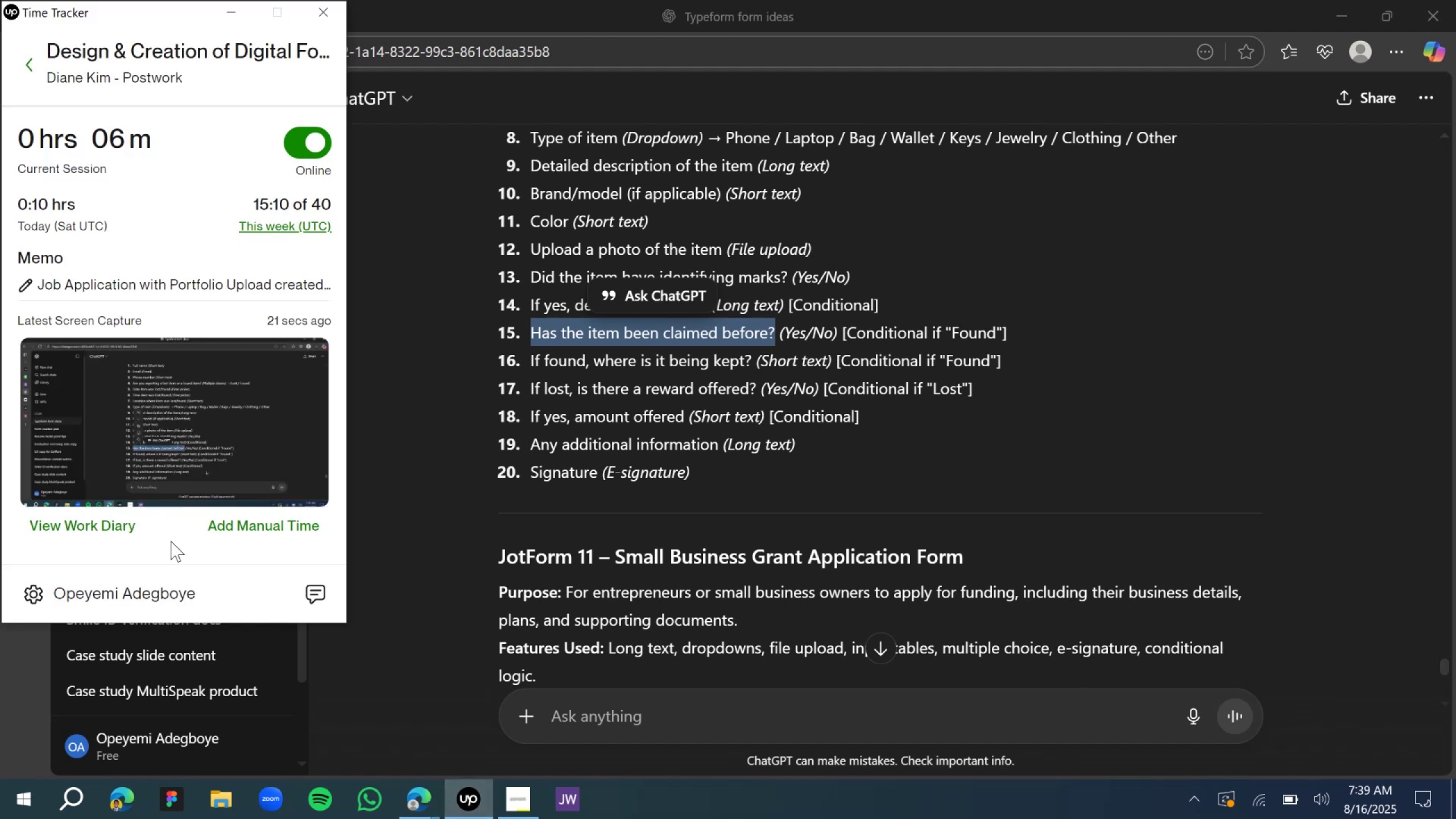 
scroll: coordinate [115, 421], scroll_direction: down, amount: 4.0
 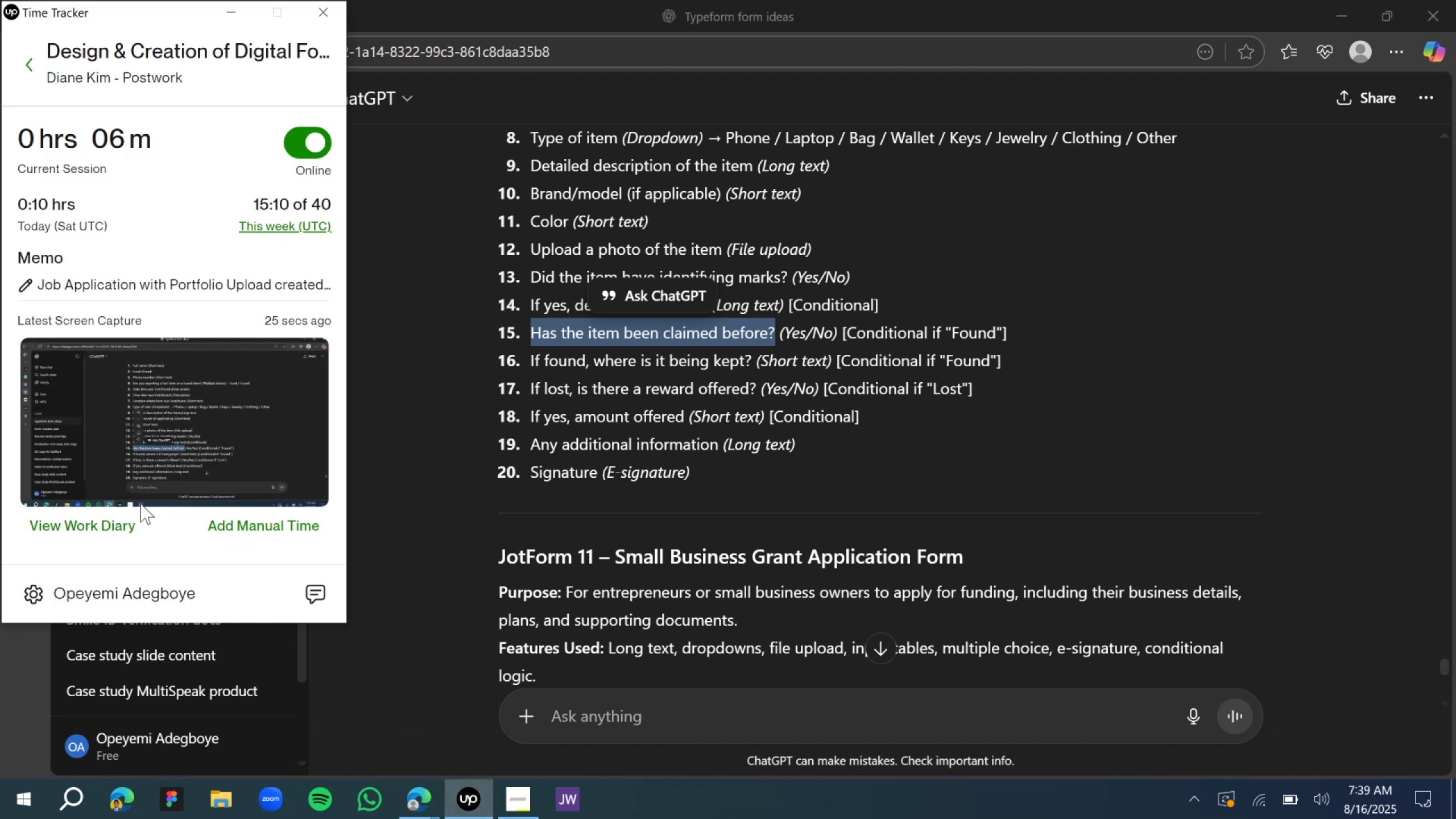 
left_click([115, 524])
 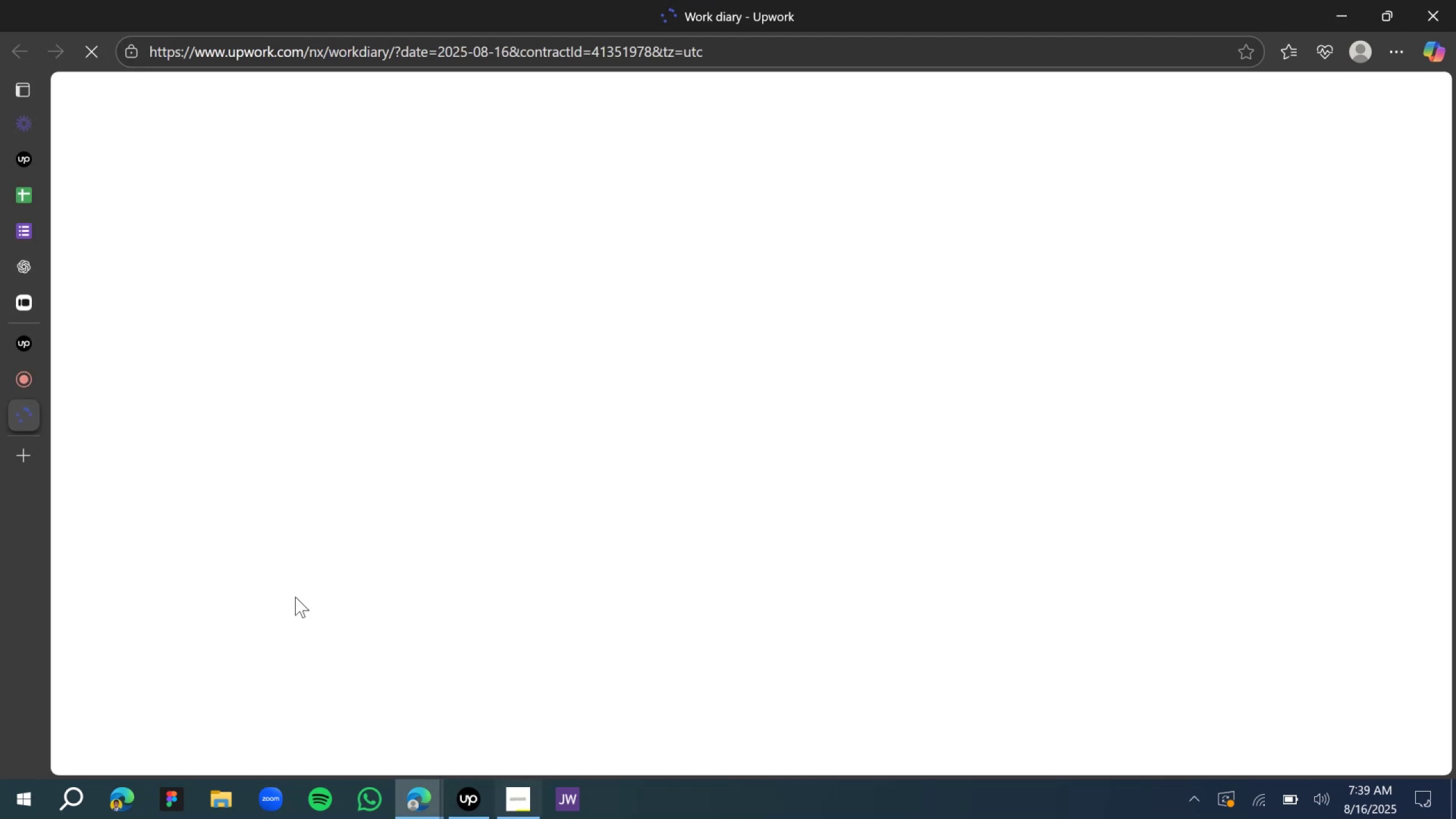 
left_click([21, 310])
 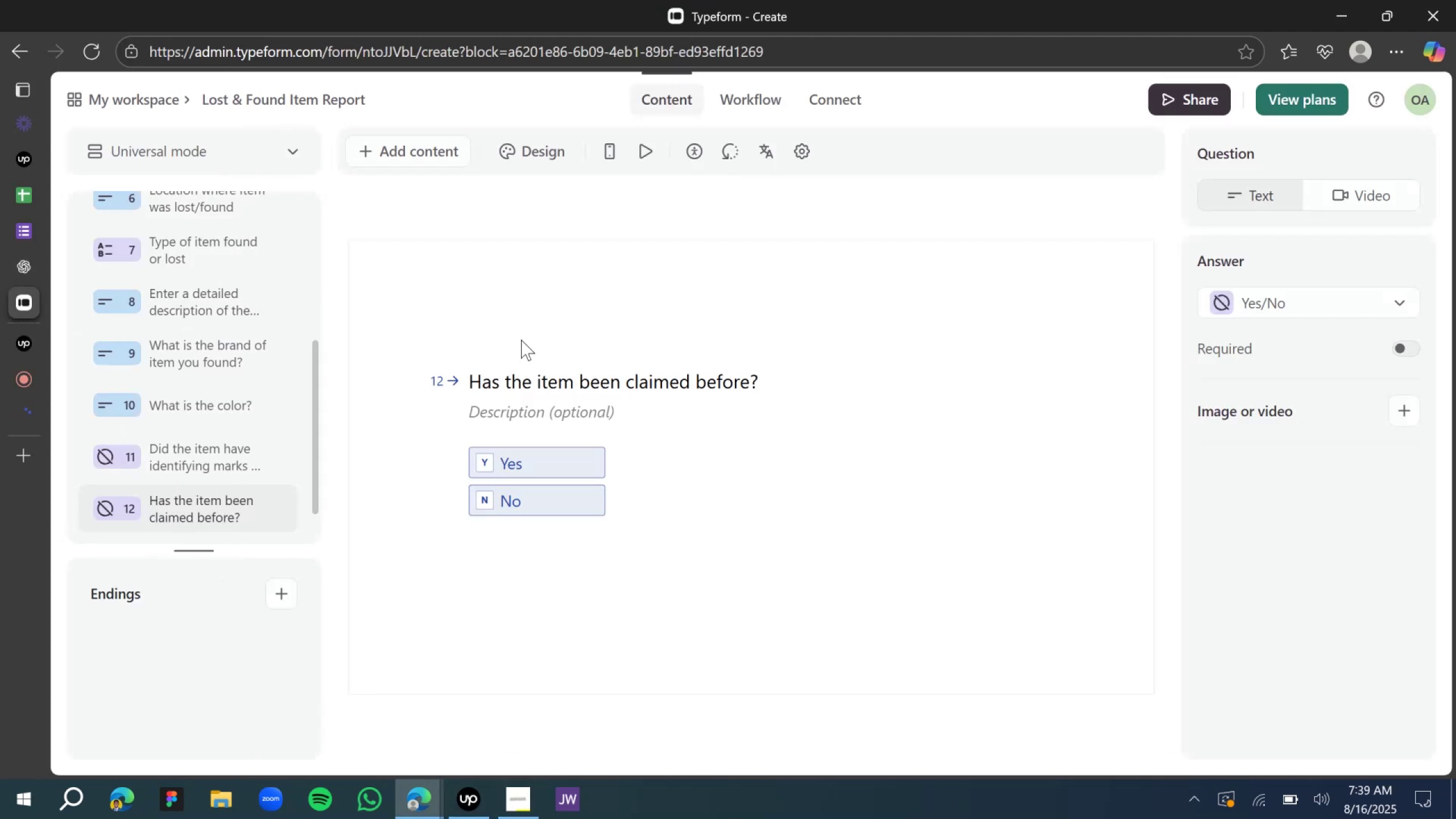 
scroll: coordinate [511, 359], scroll_direction: down, amount: 1.0
 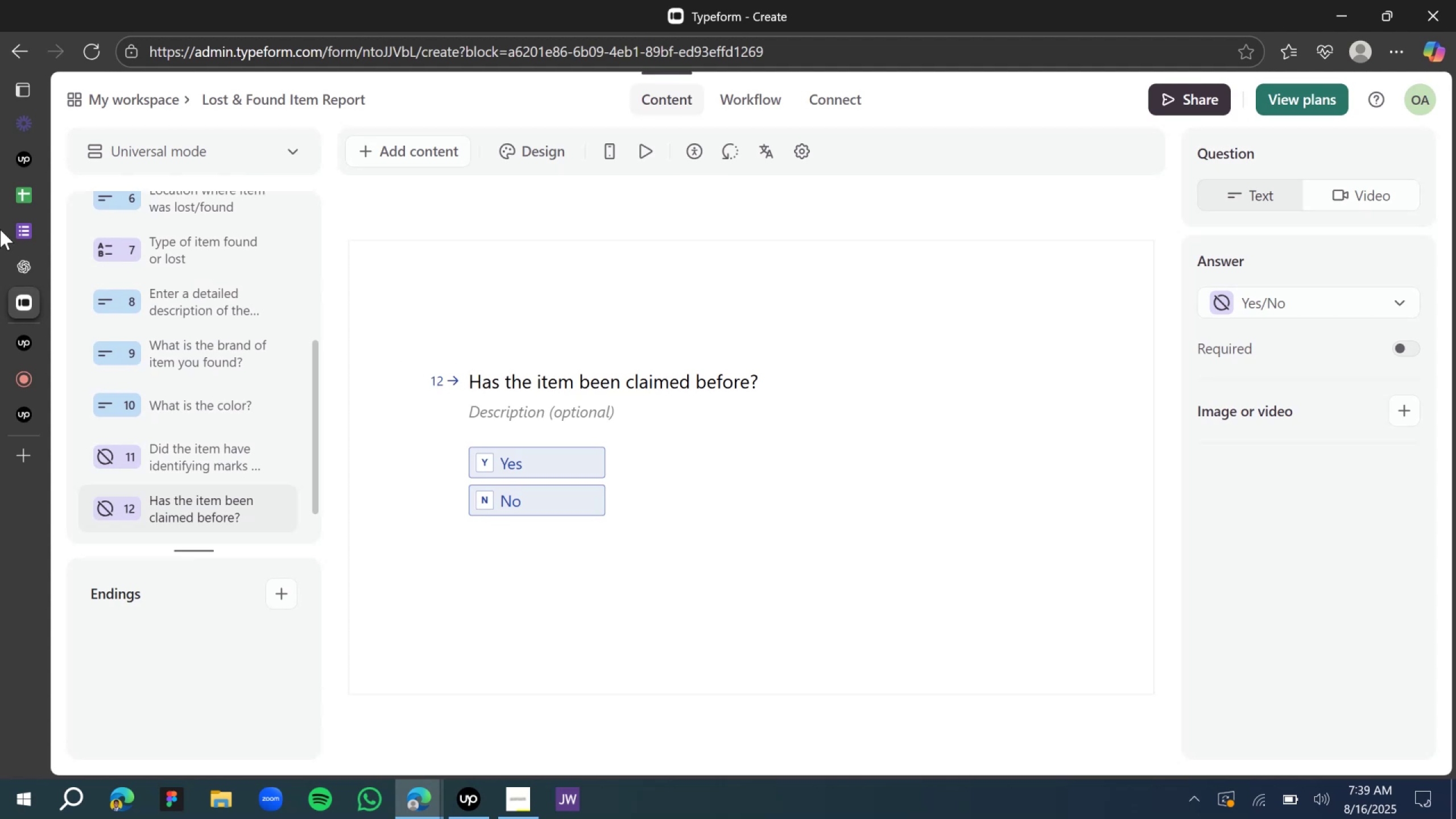 
left_click([38, 267])
 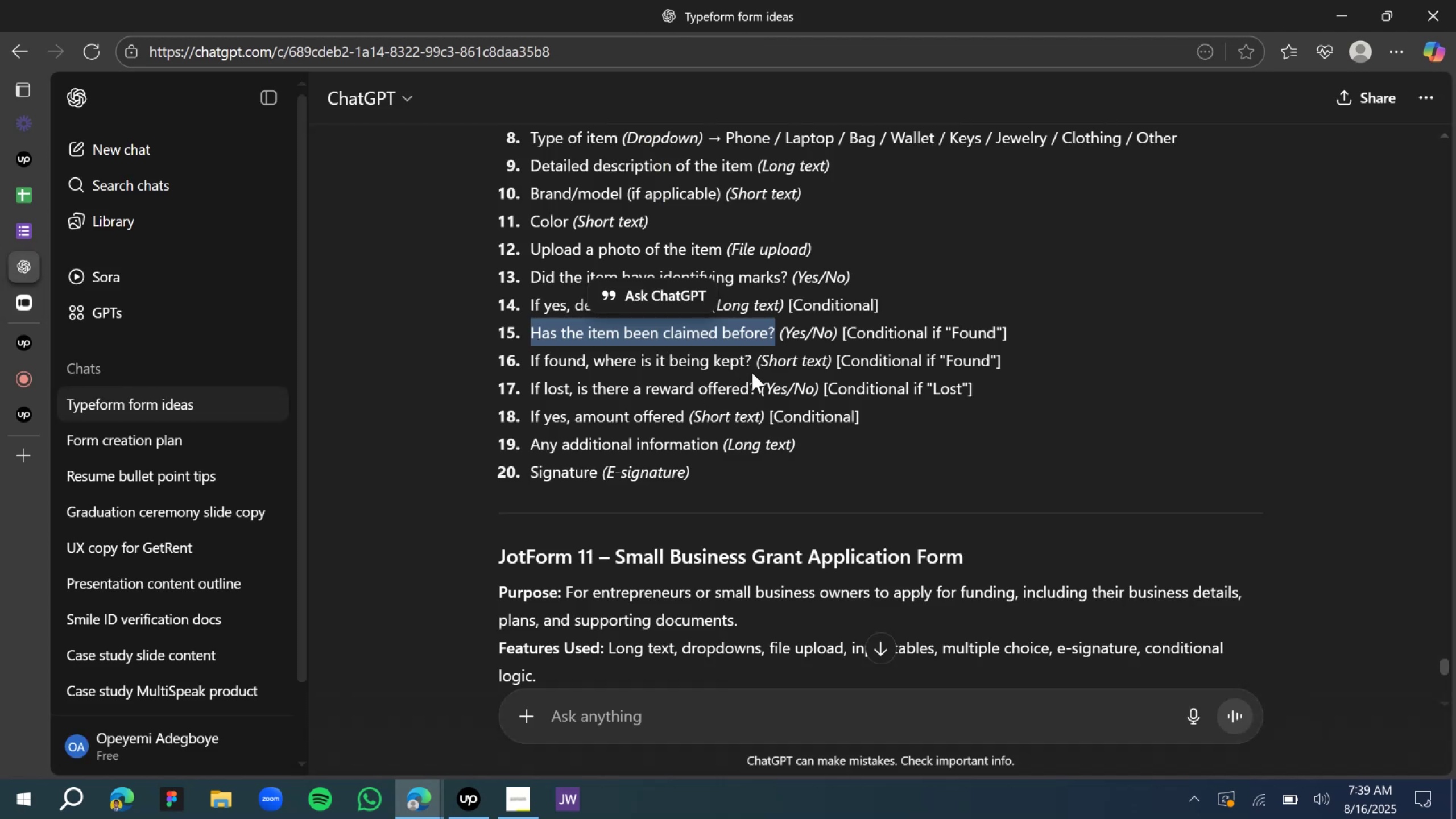 
left_click_drag(start_coordinate=[754, 362], to_coordinate=[532, 359])
 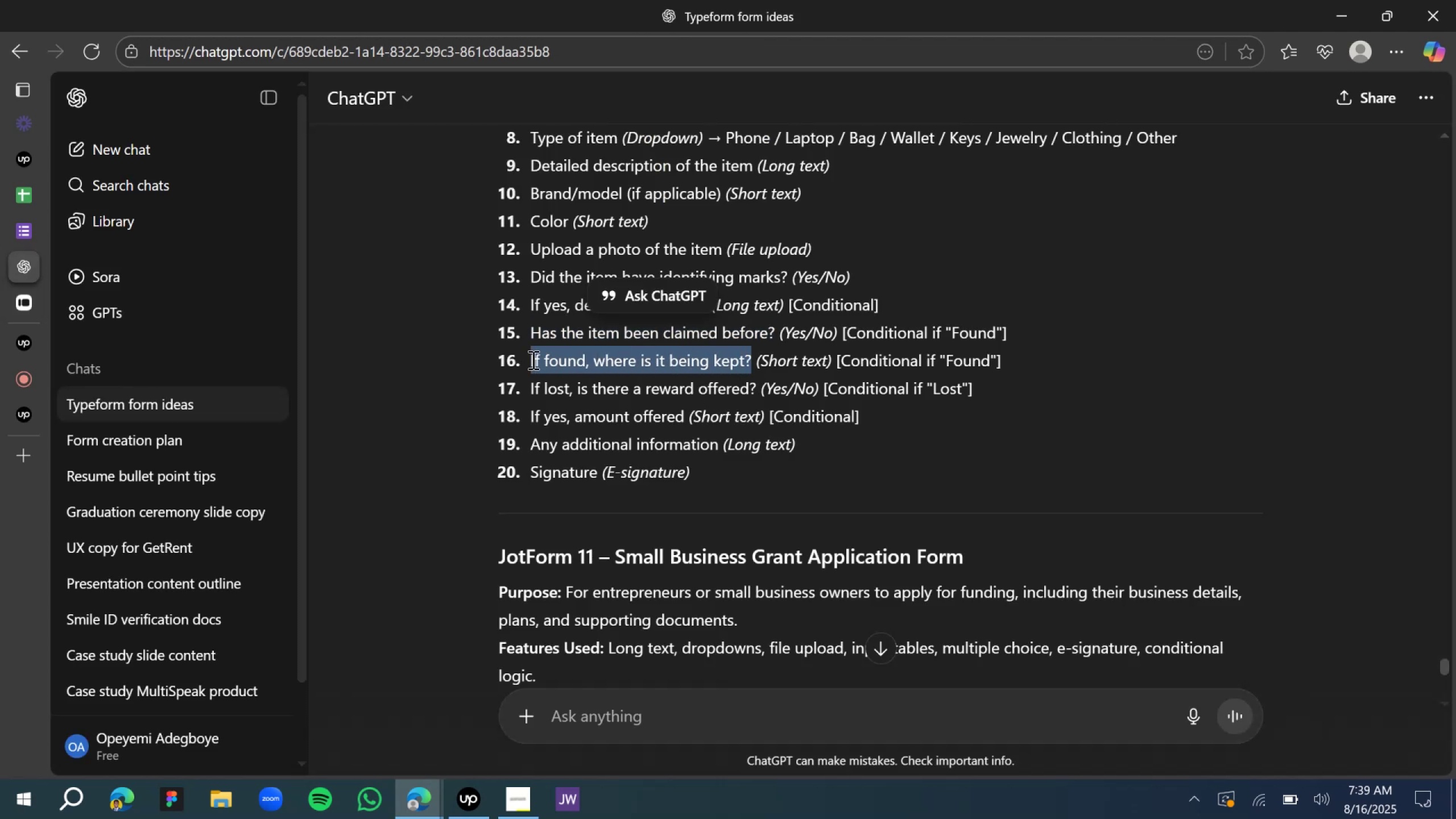 
key(Control+C)
 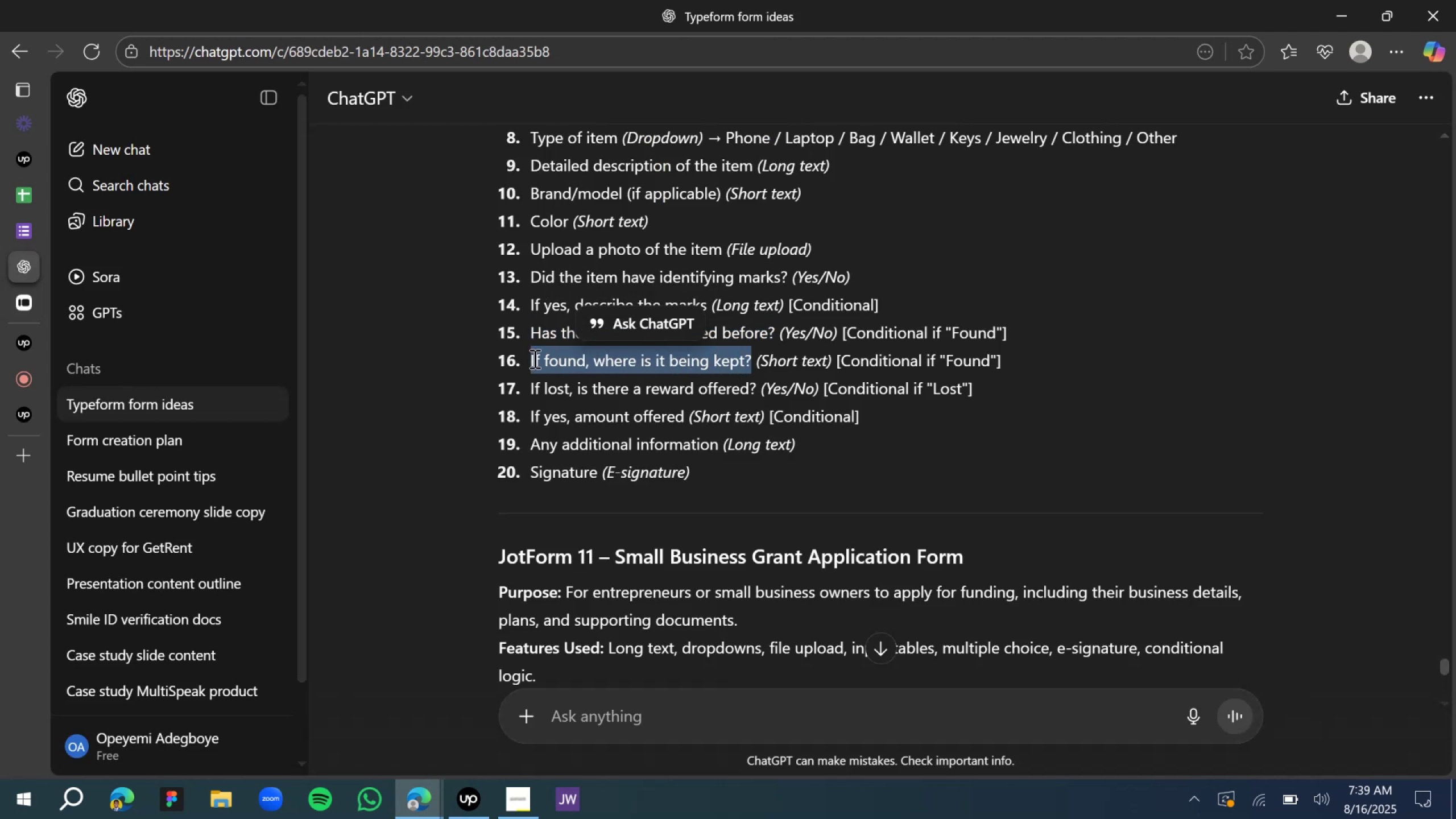 
key(Control+C)
 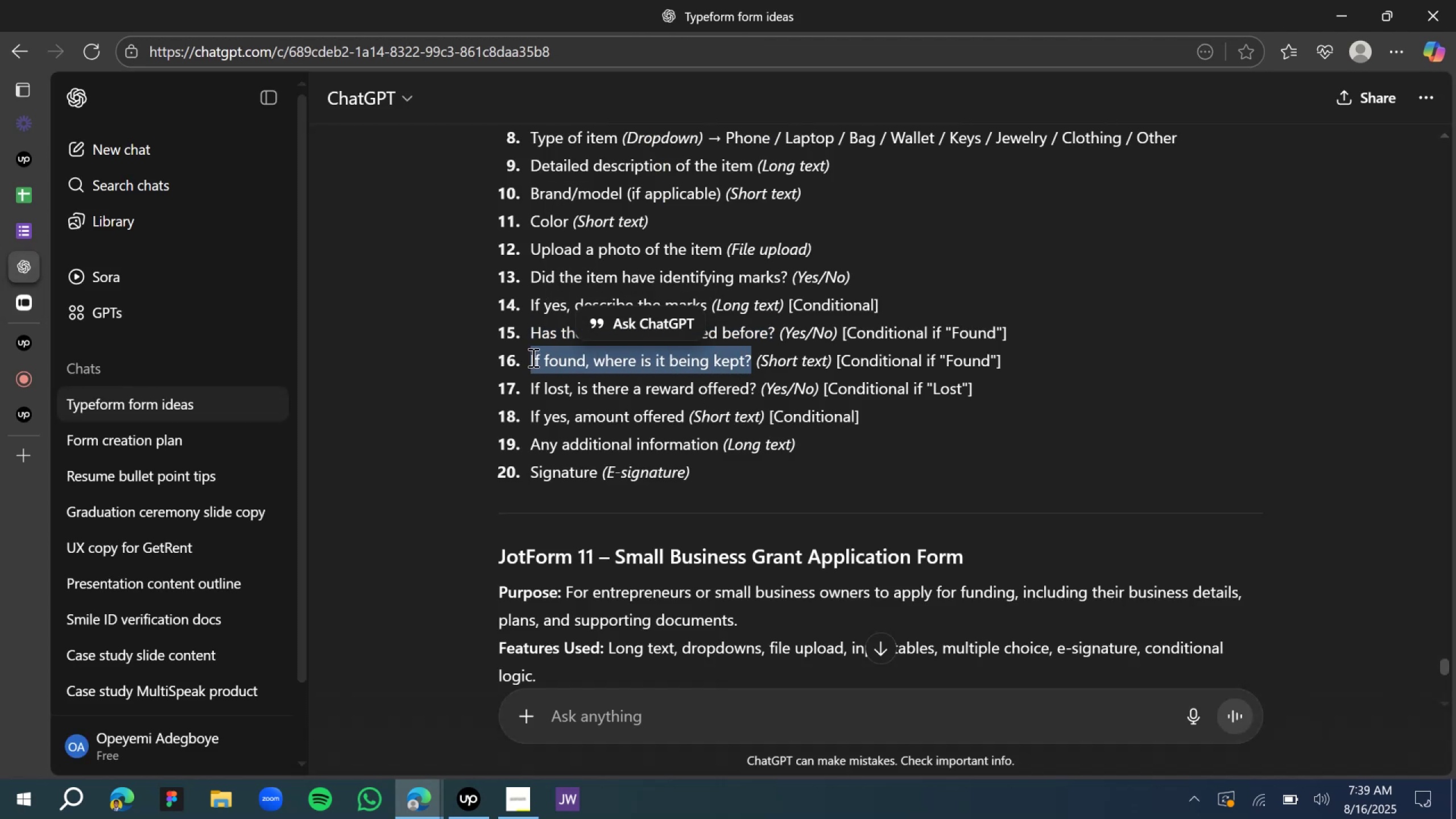 
key(Control+C)
 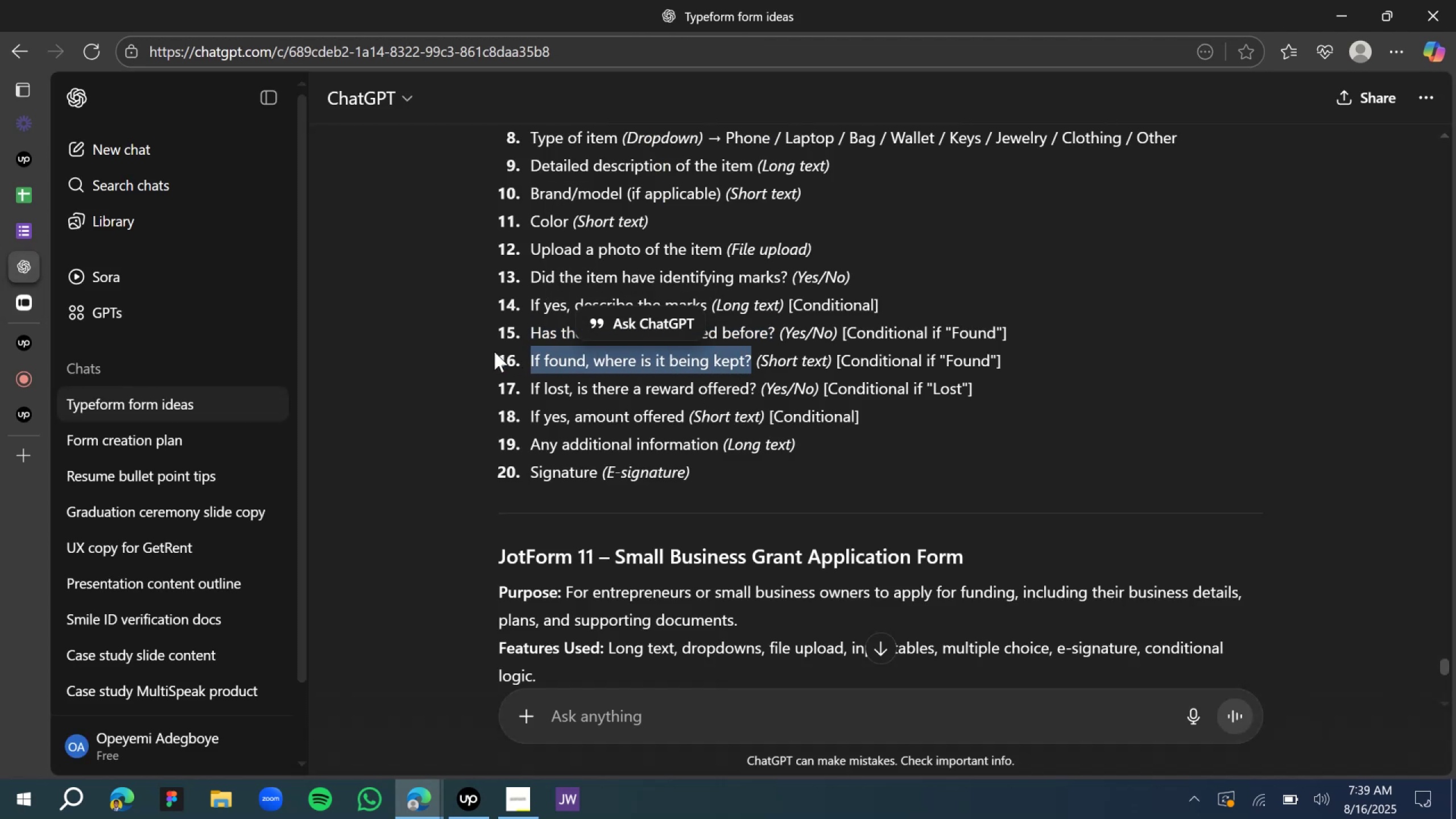 
key(Control+C)
 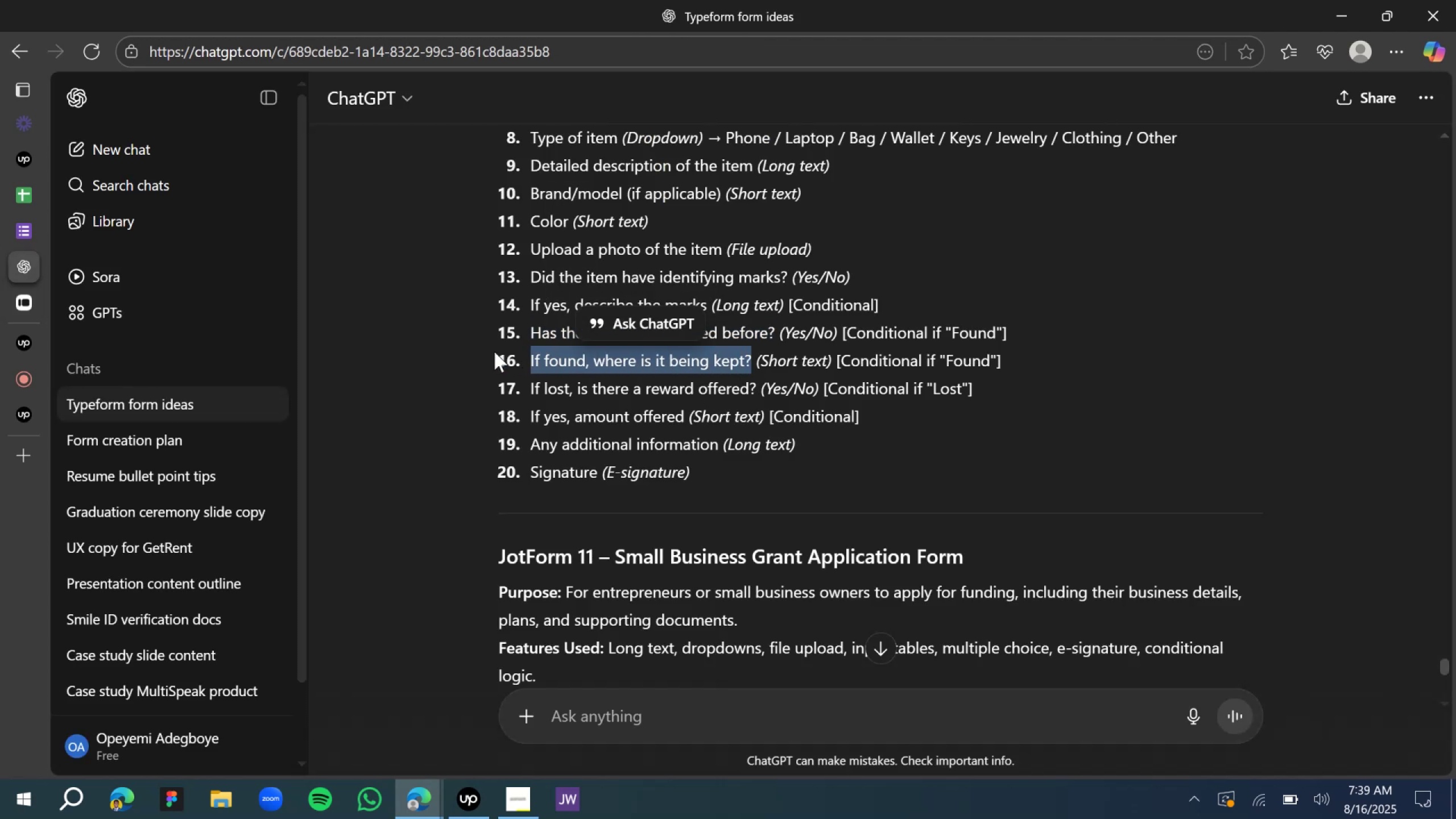 
key(Control+C)
 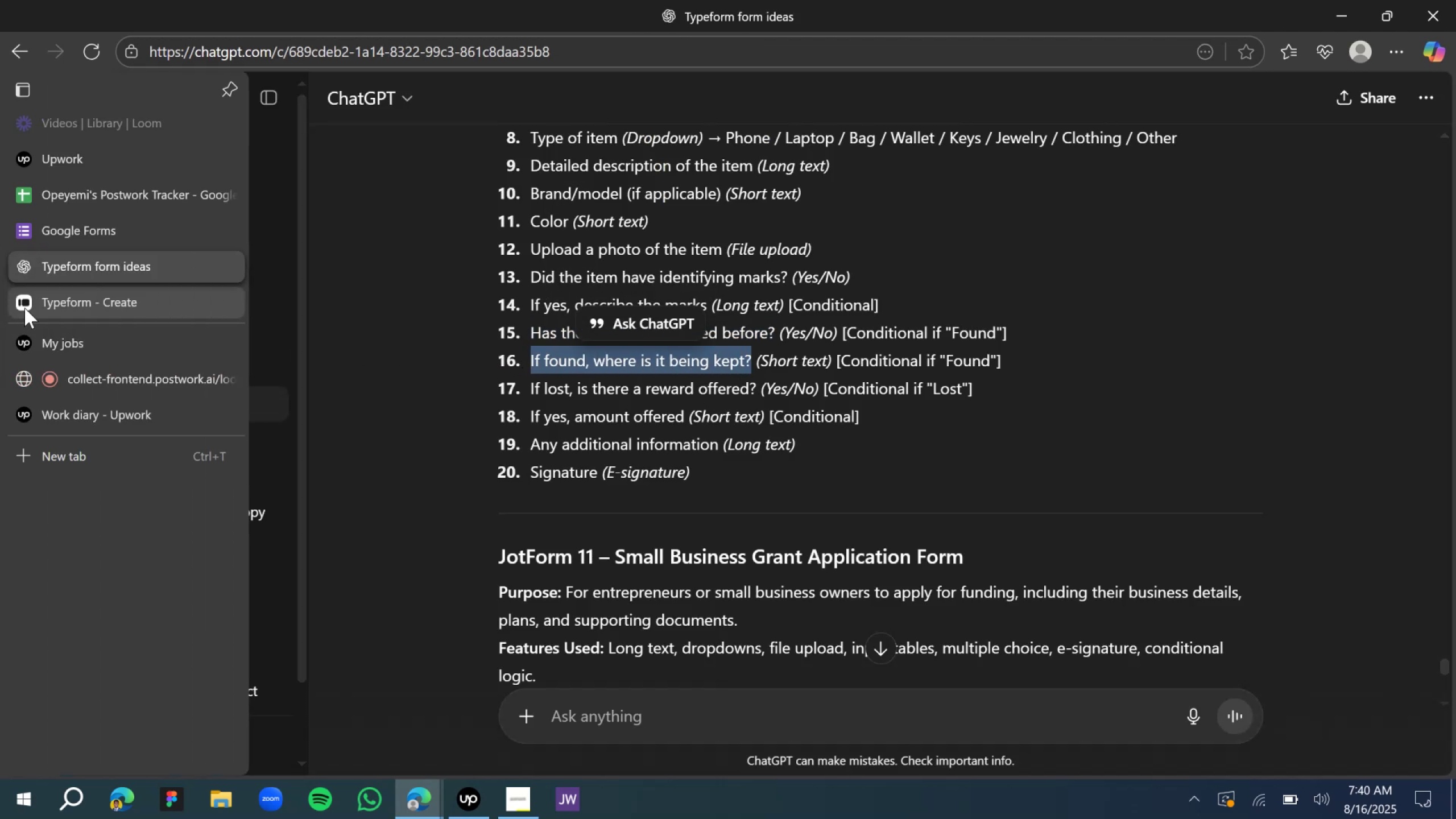 
left_click([34, 311])
 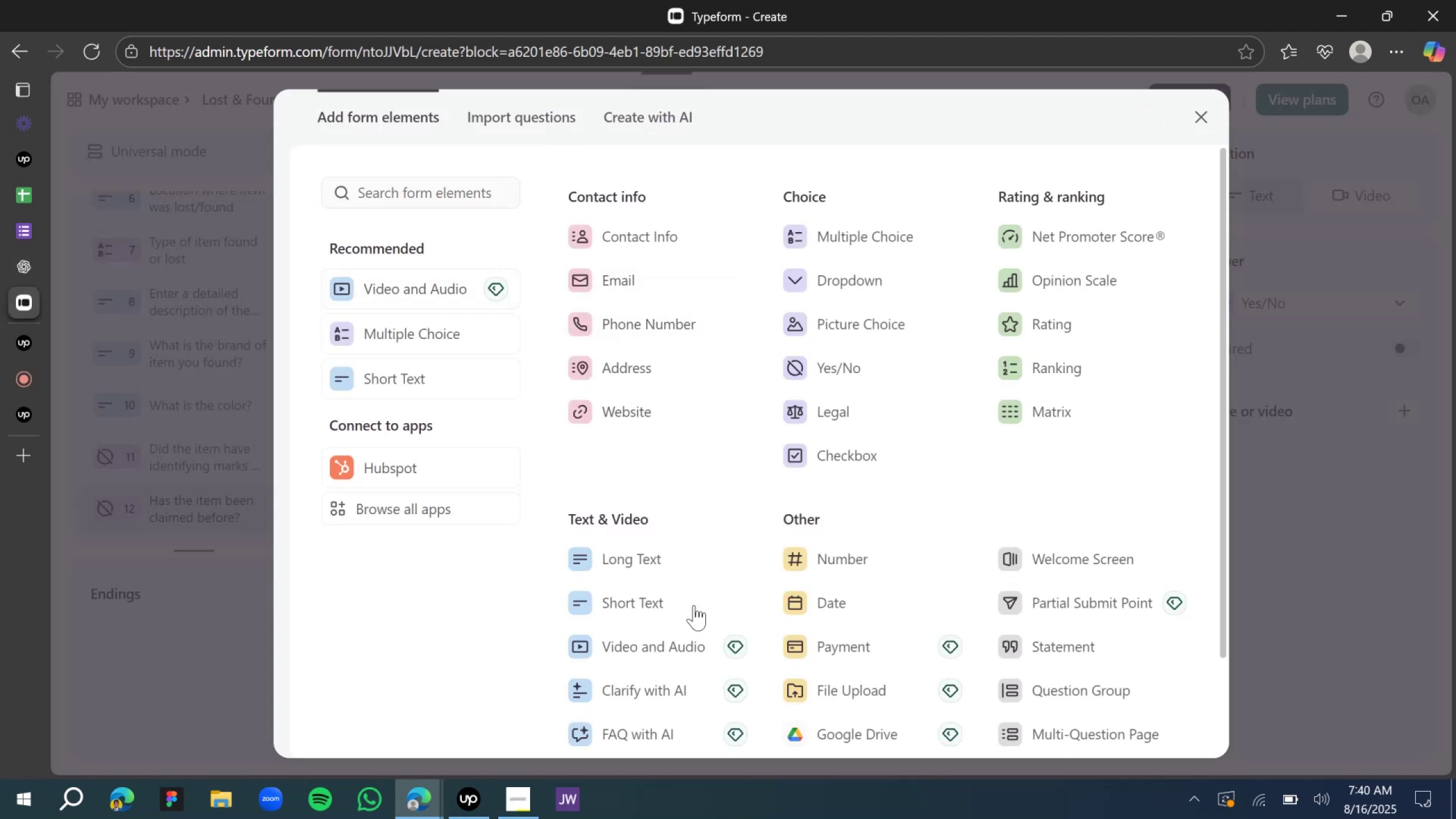 
wait(7.41)
 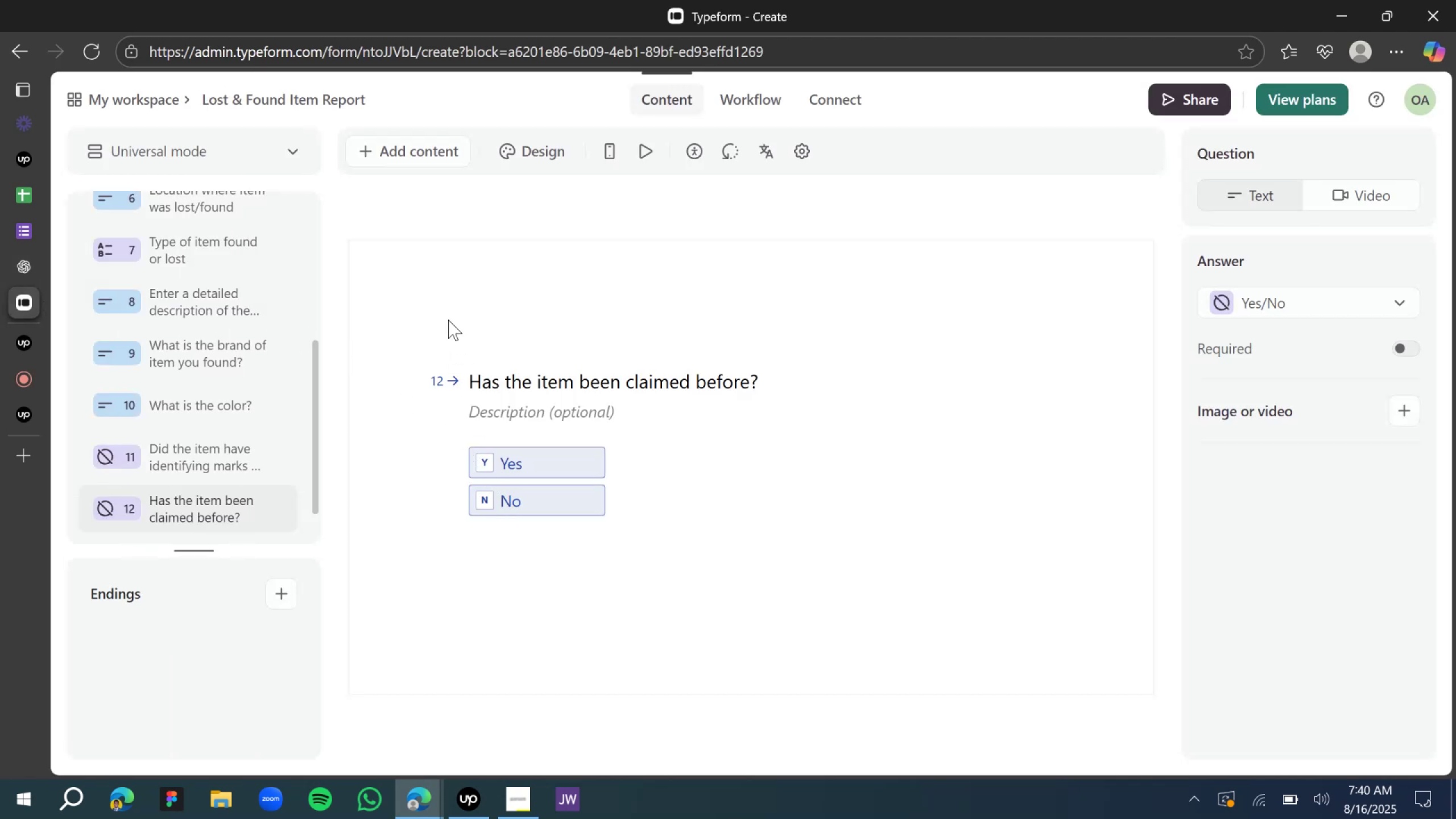 
left_click([644, 551])
 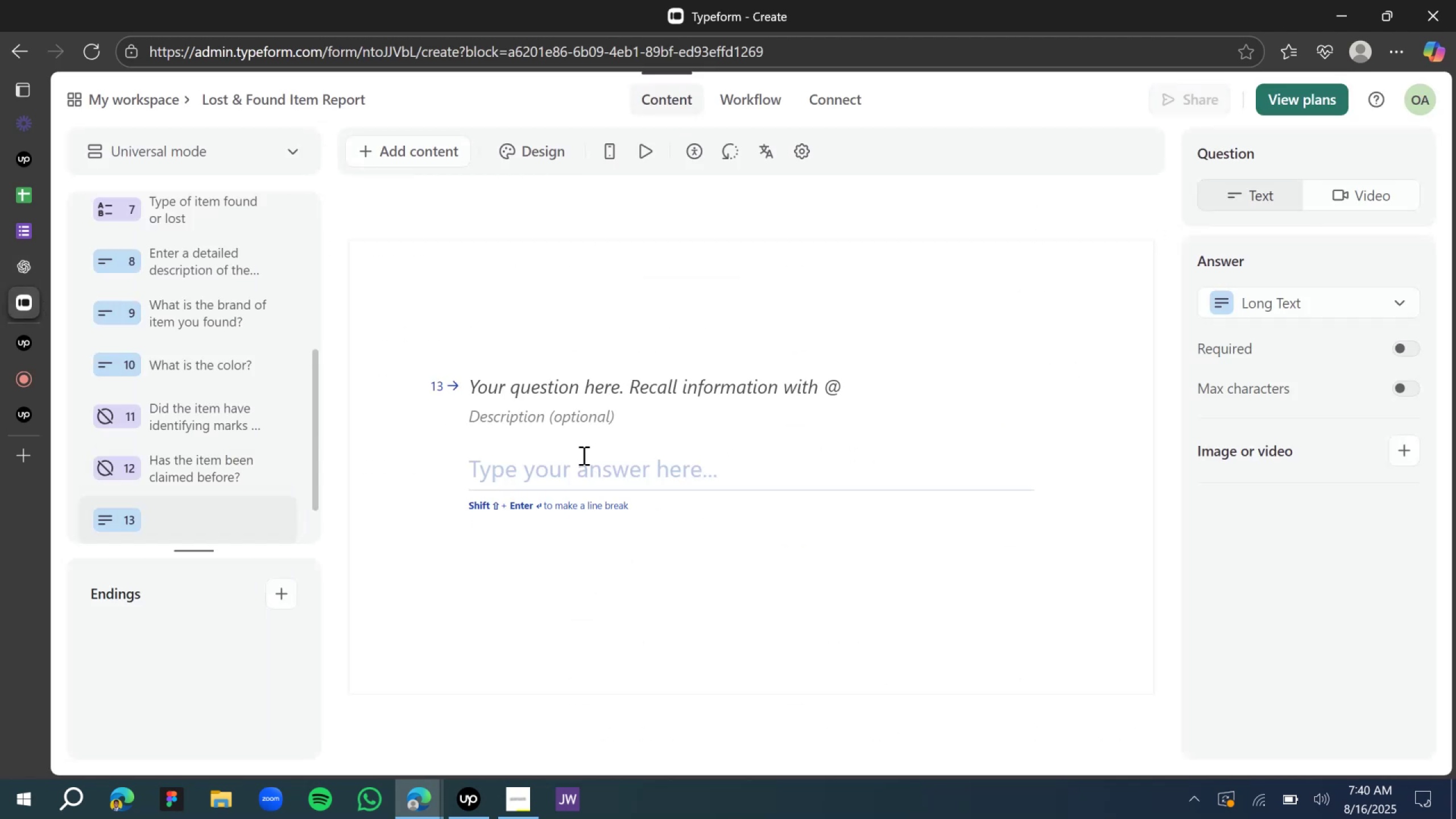 
left_click([560, 387])
 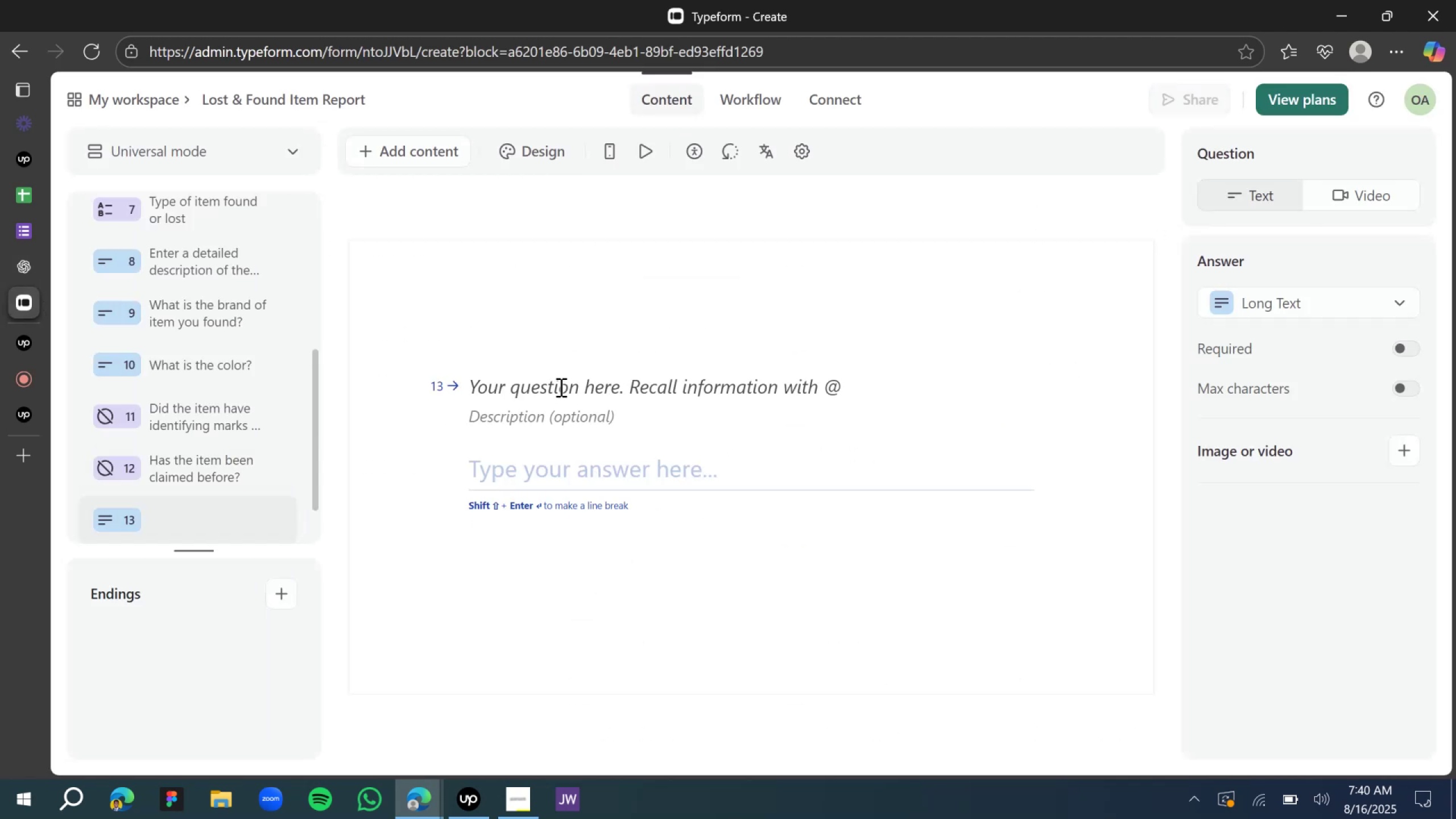 
key(Control+V)
 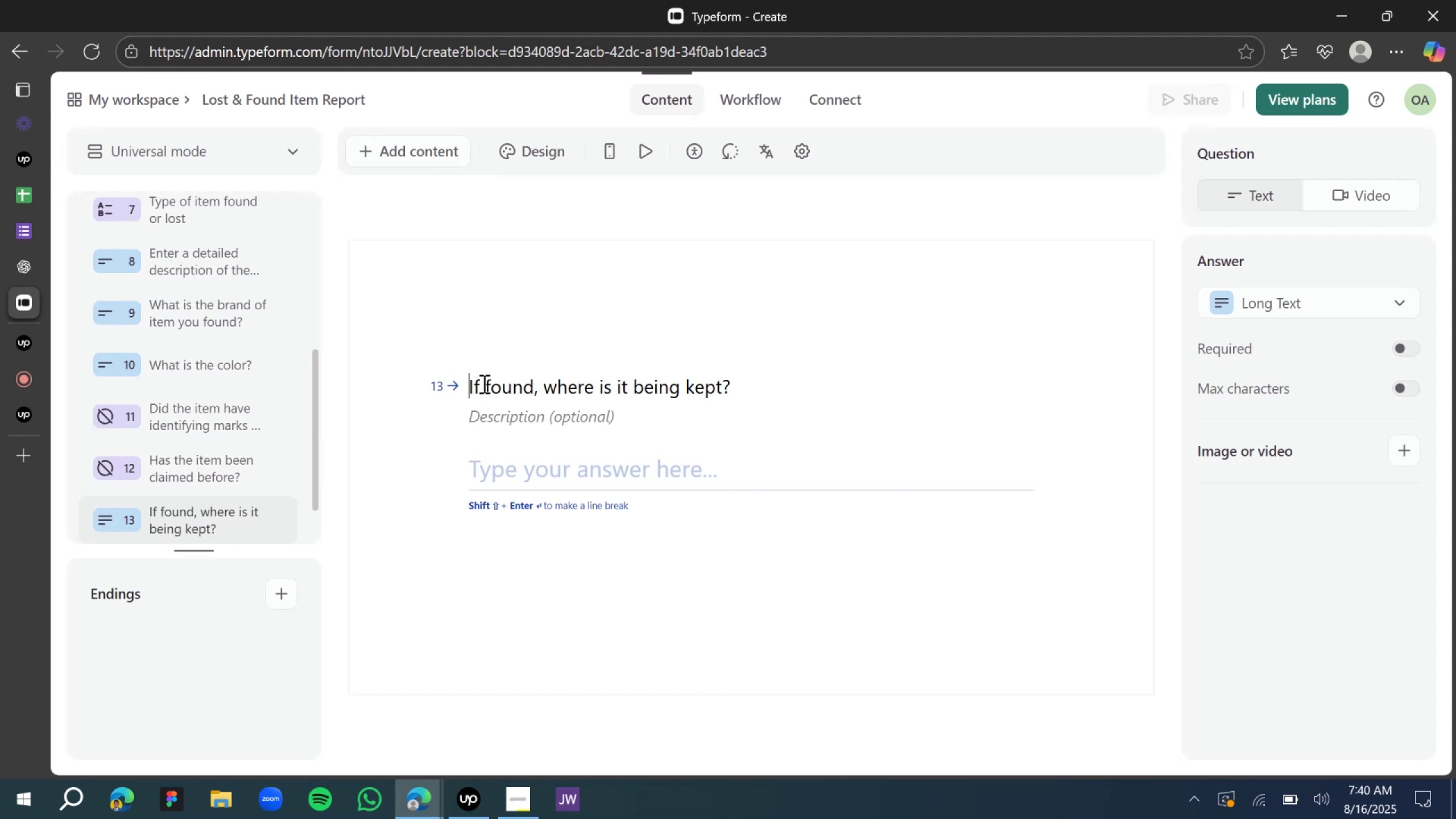 
double_click([494, 390])
 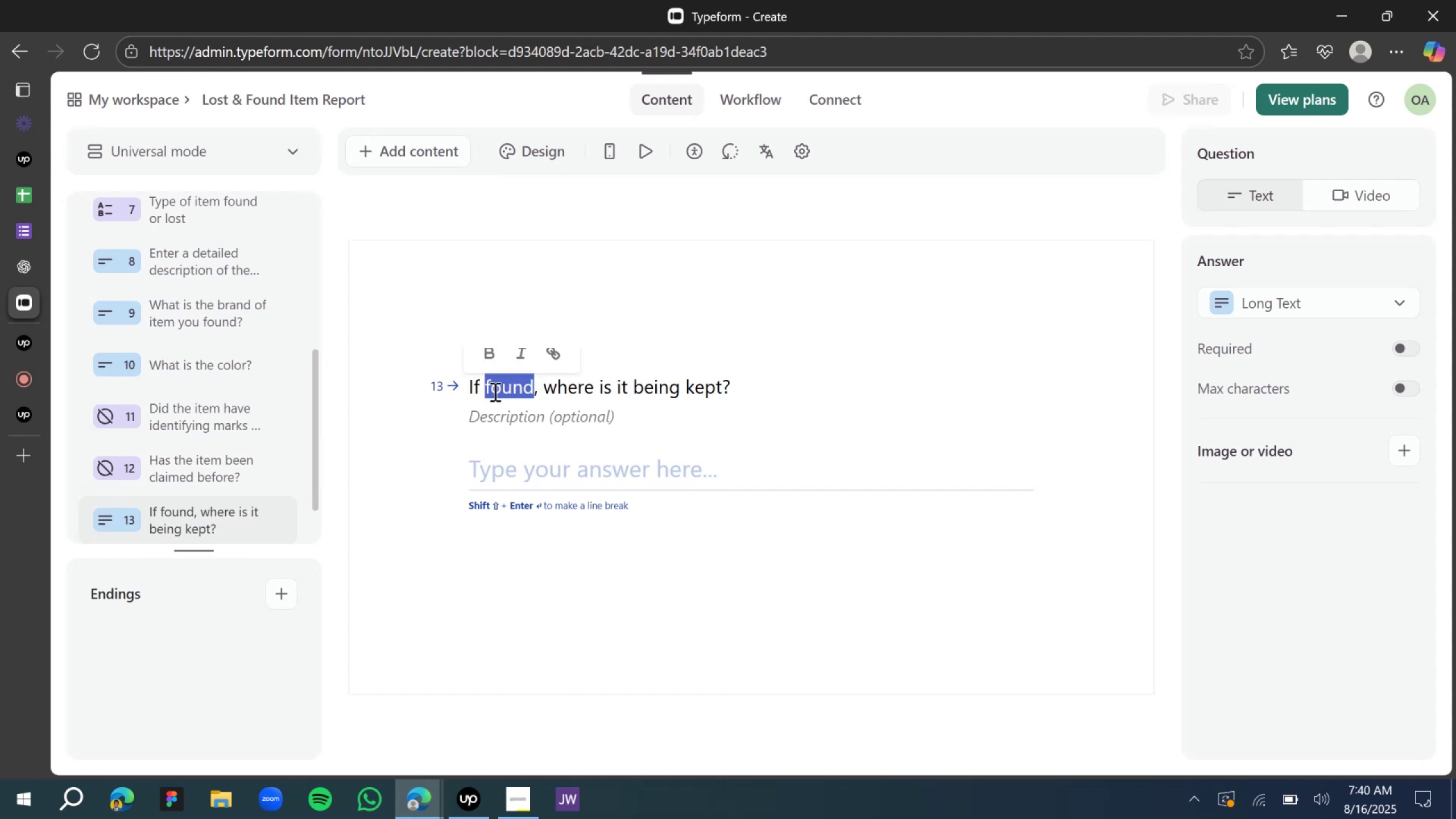 
key(Backspace)
 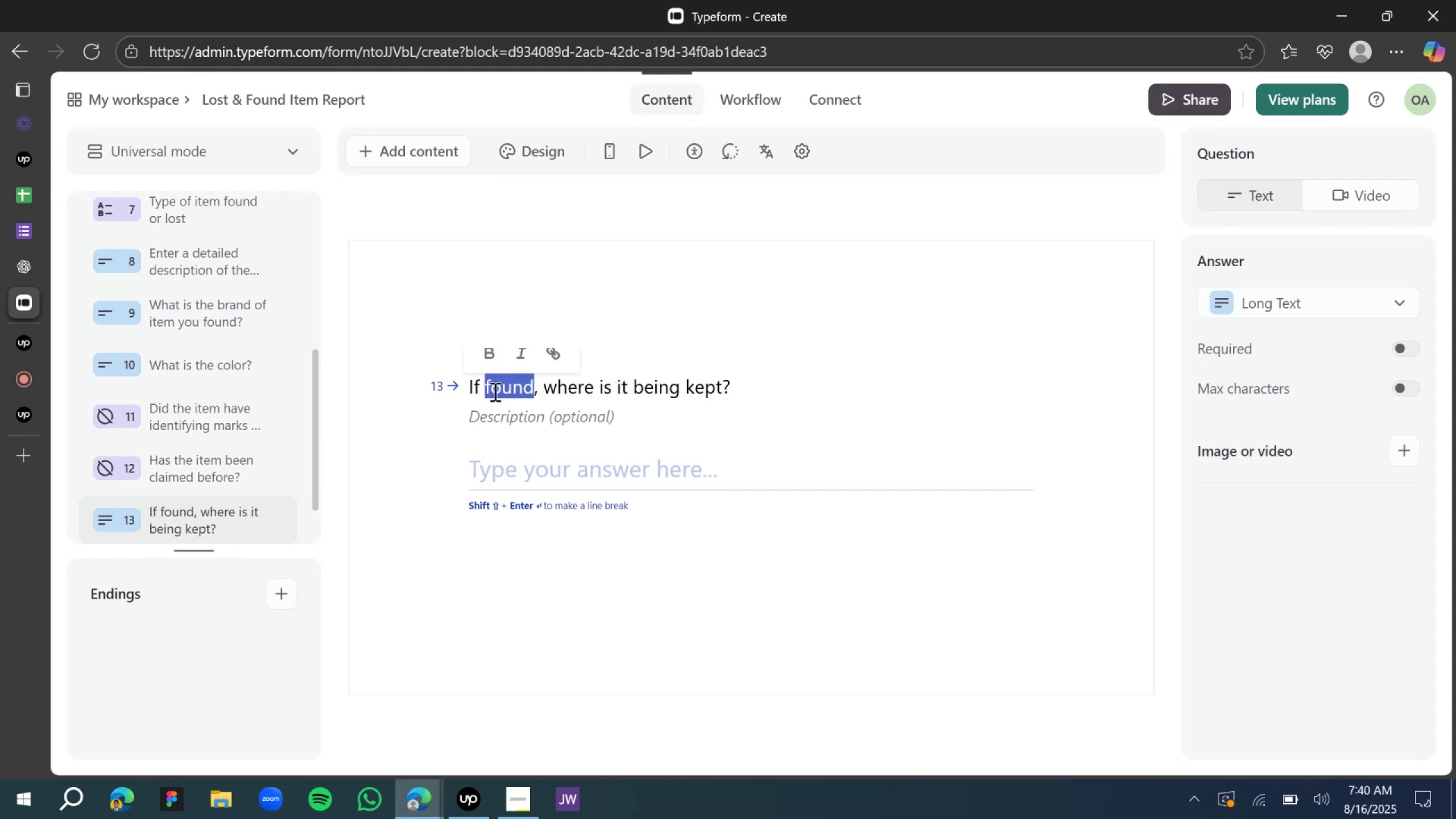 
key(Backspace)
 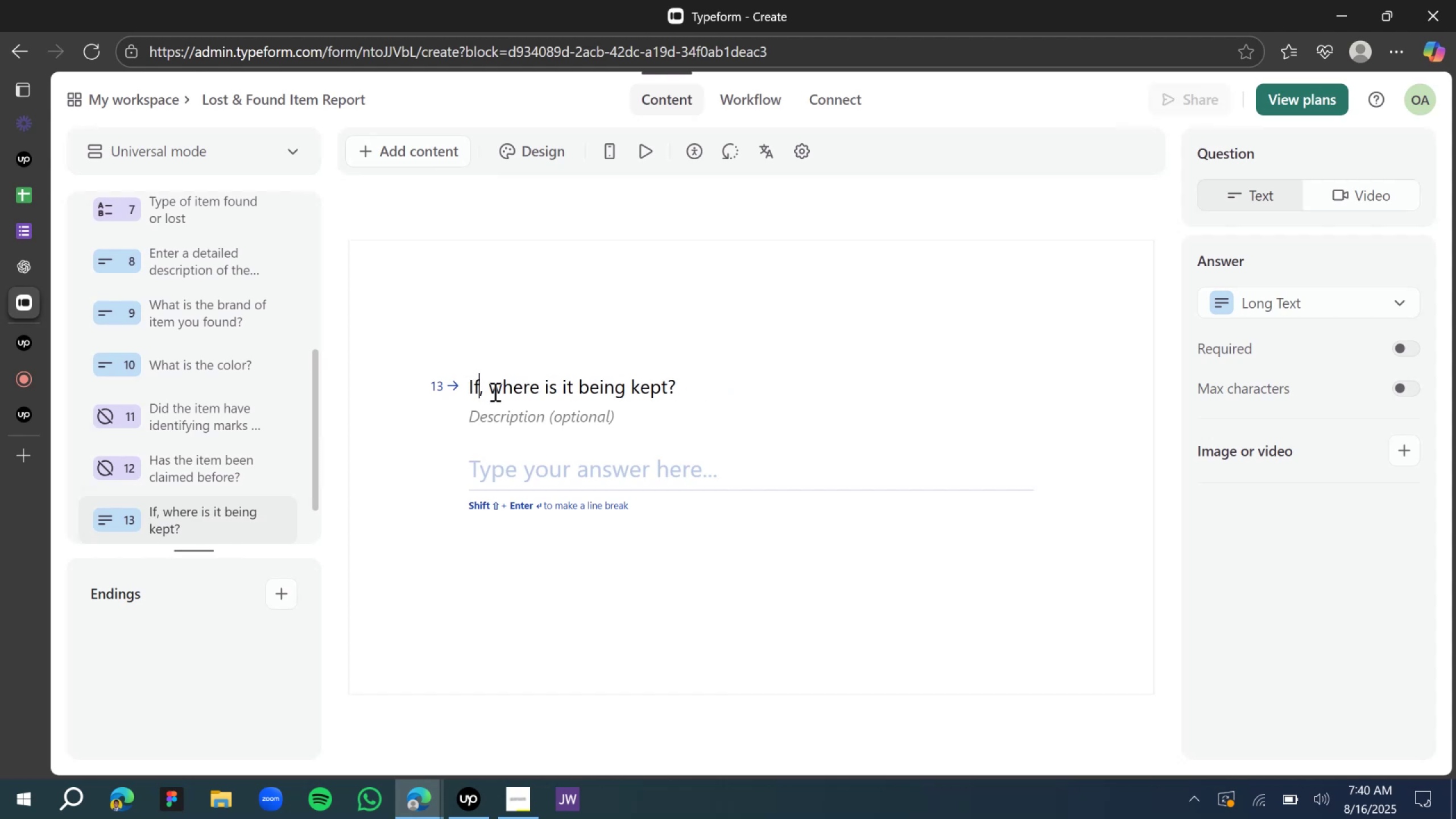 
key(ArrowRight)
 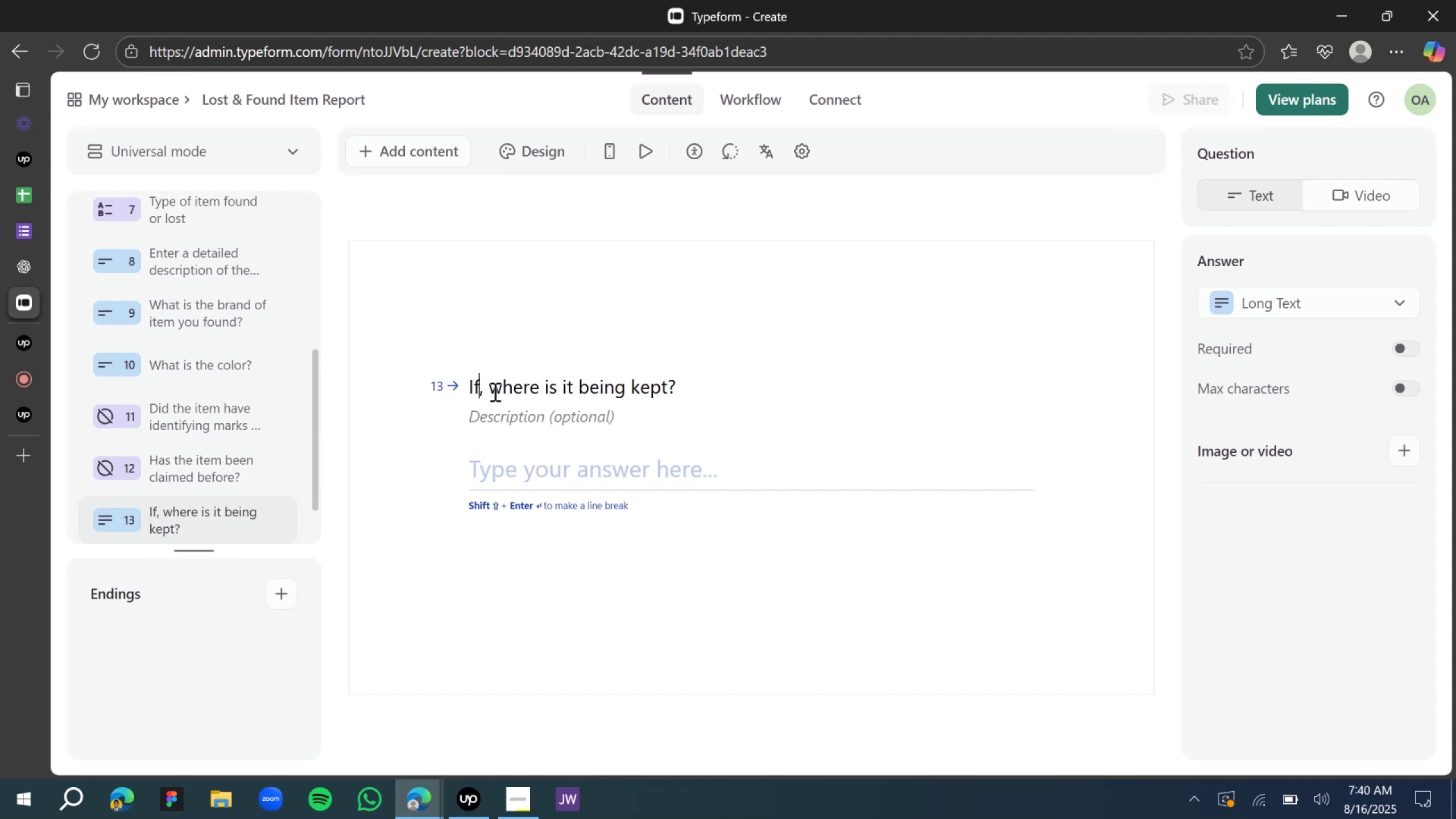 
key(ArrowRight)
 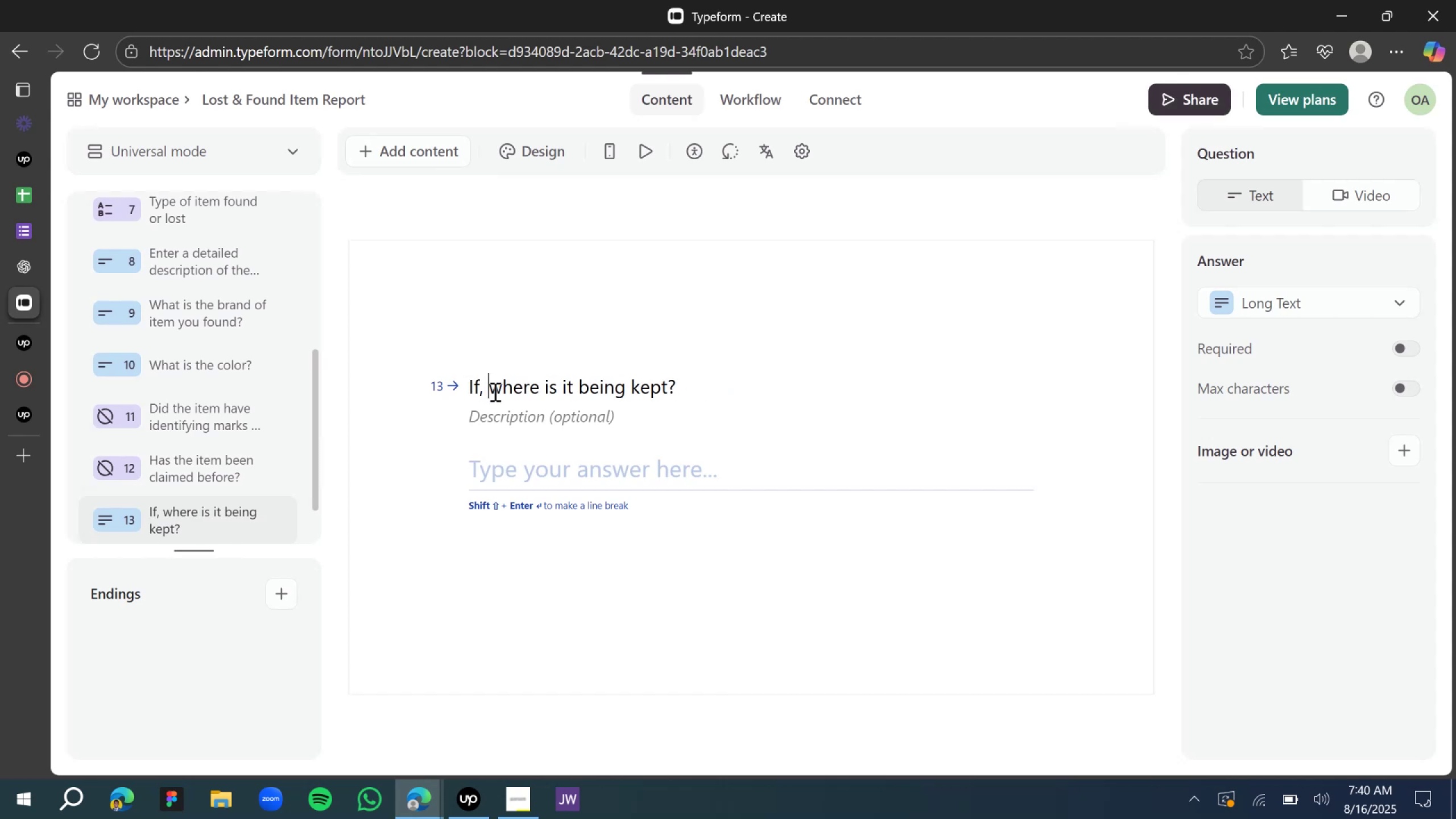 
key(ArrowRight)
 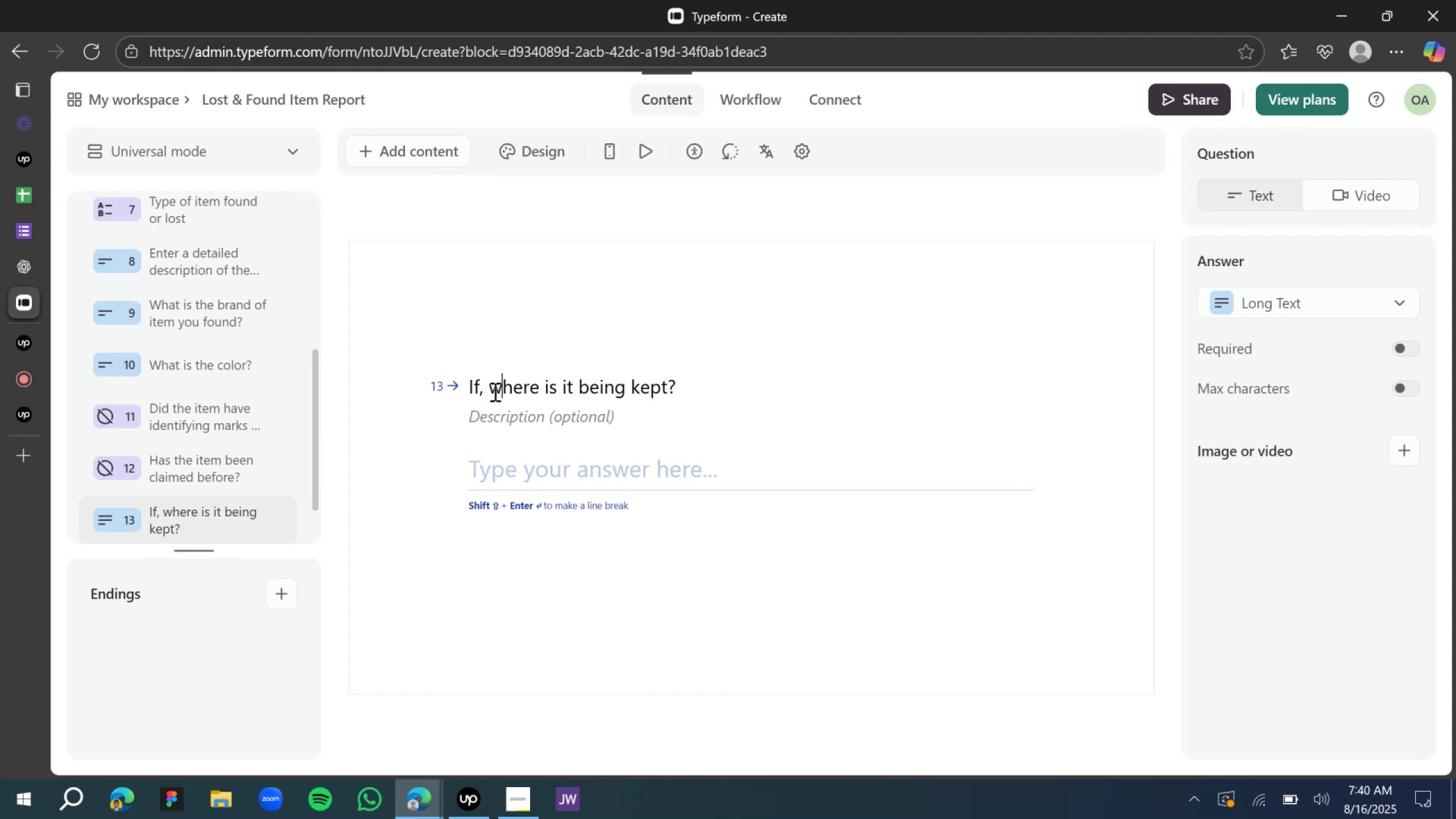 
key(Backspace)
 